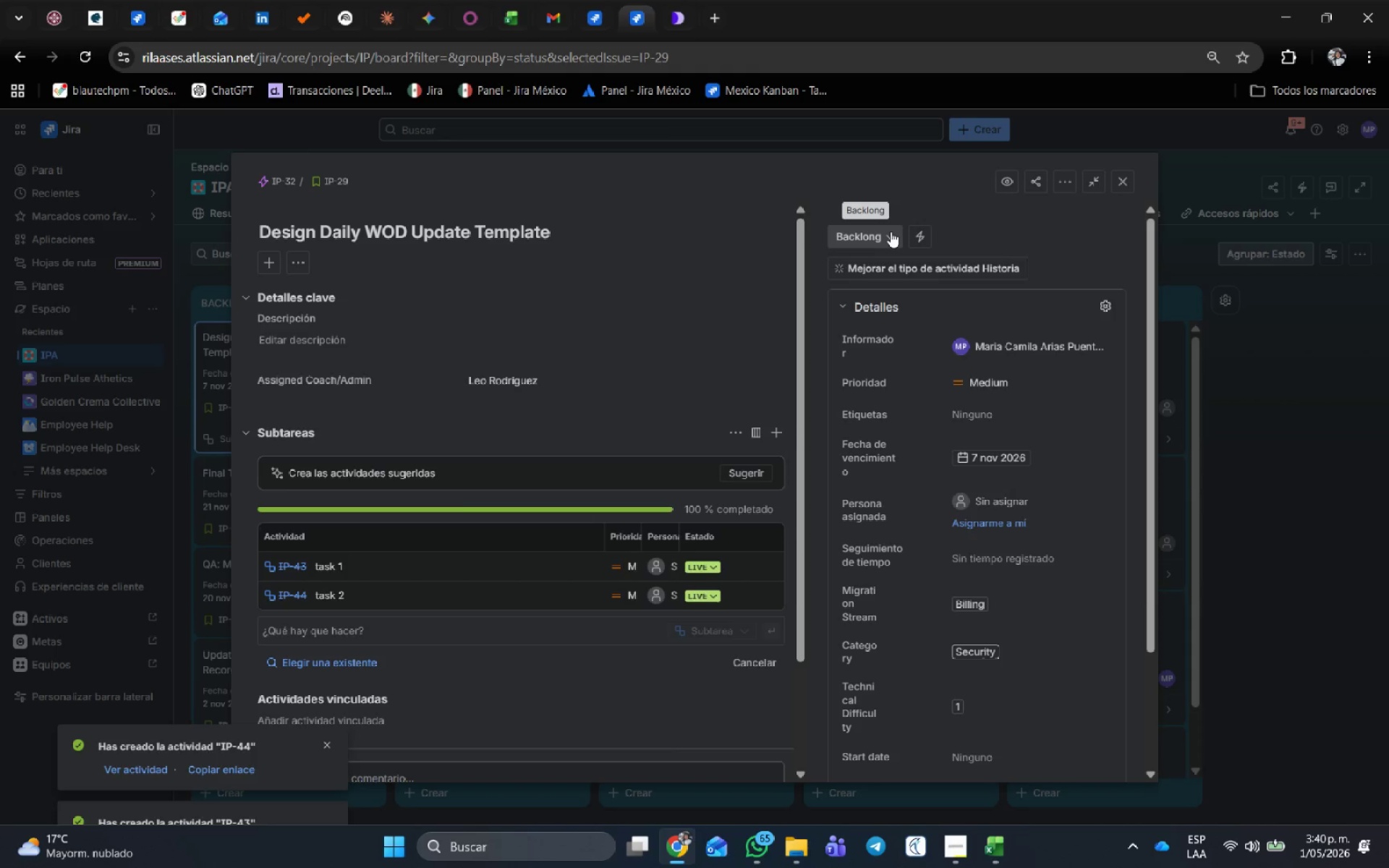 
wait(7.03)
 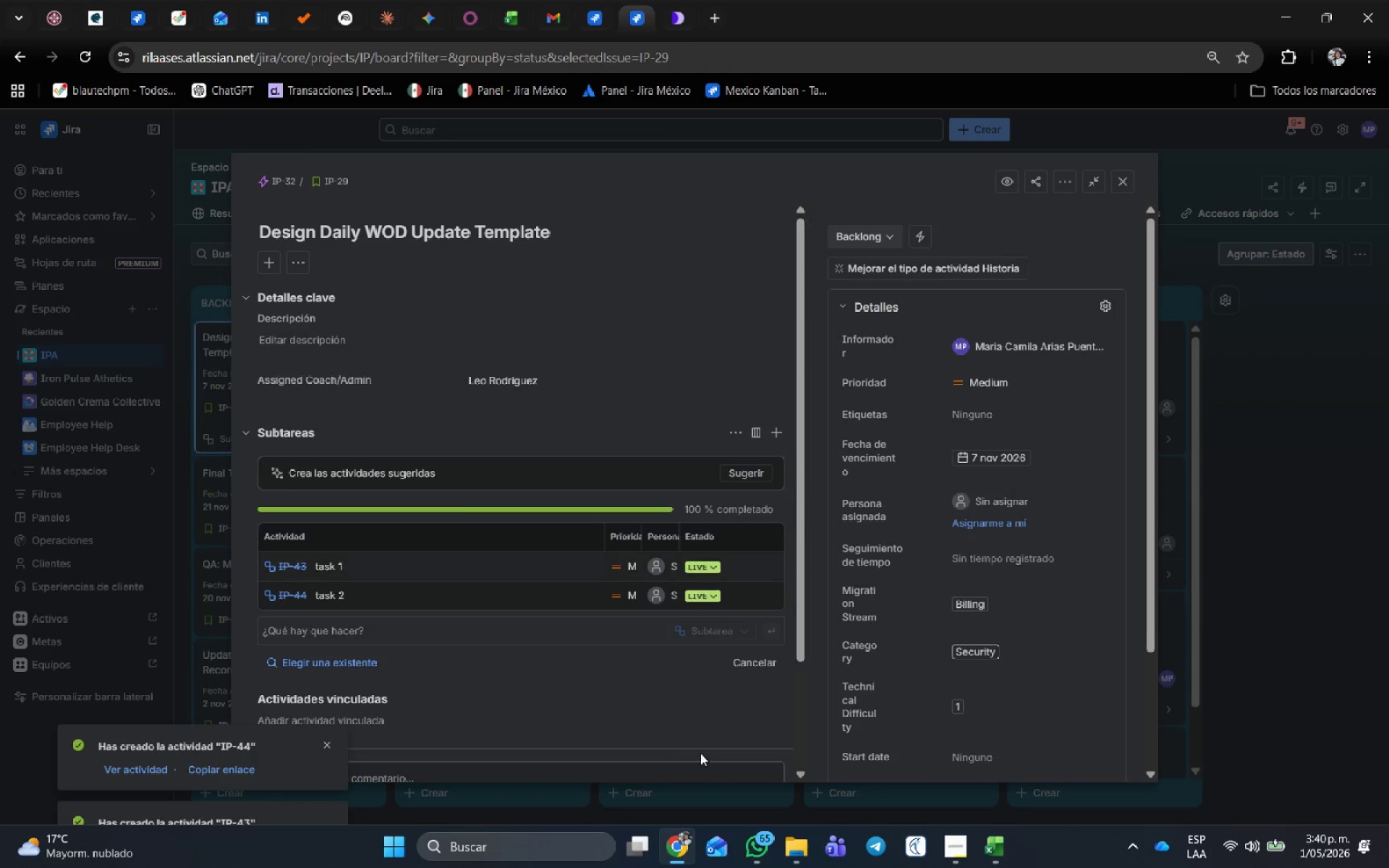 
left_click([891, 231])
 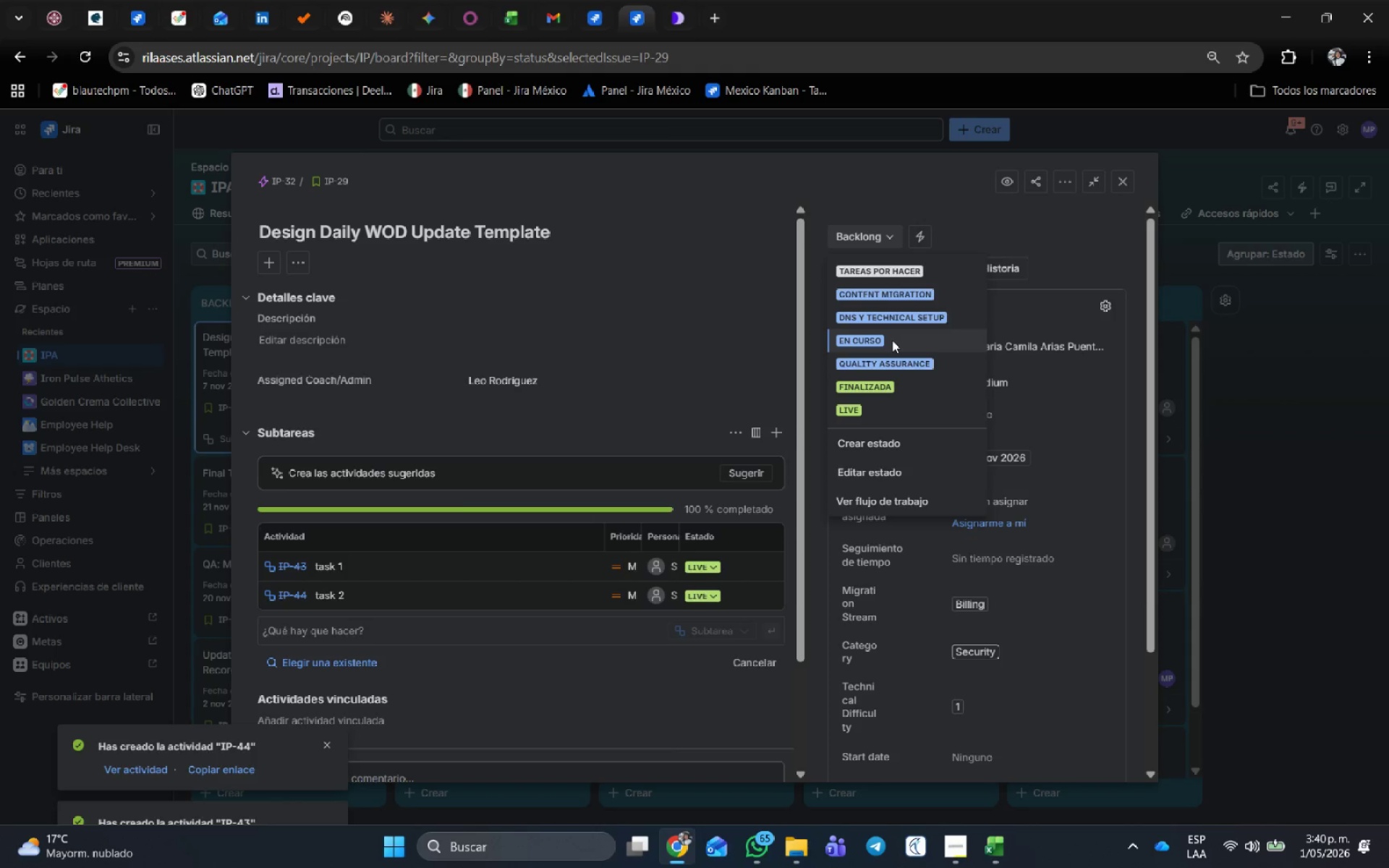 
left_click([893, 320])
 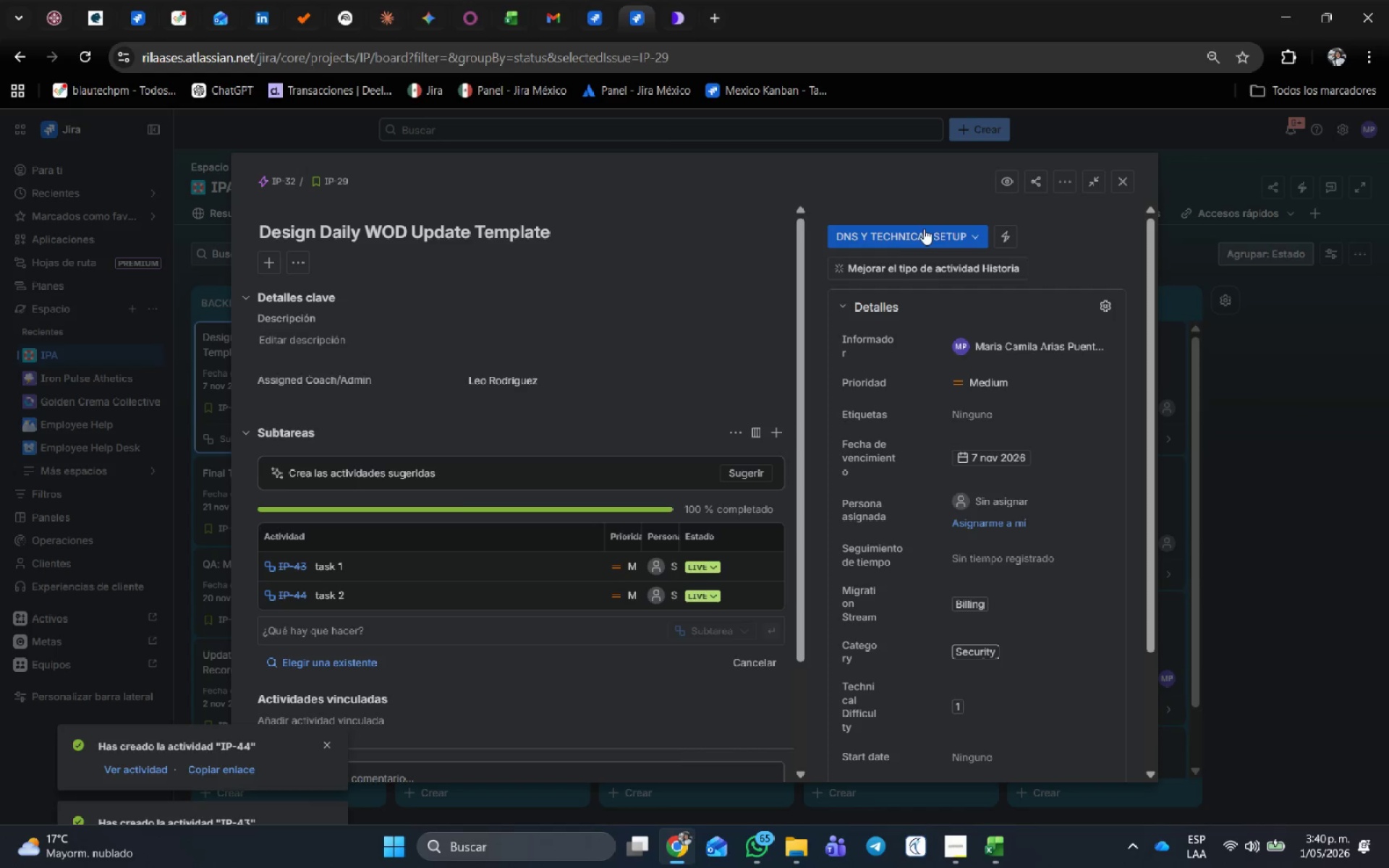 
left_click([925, 231])
 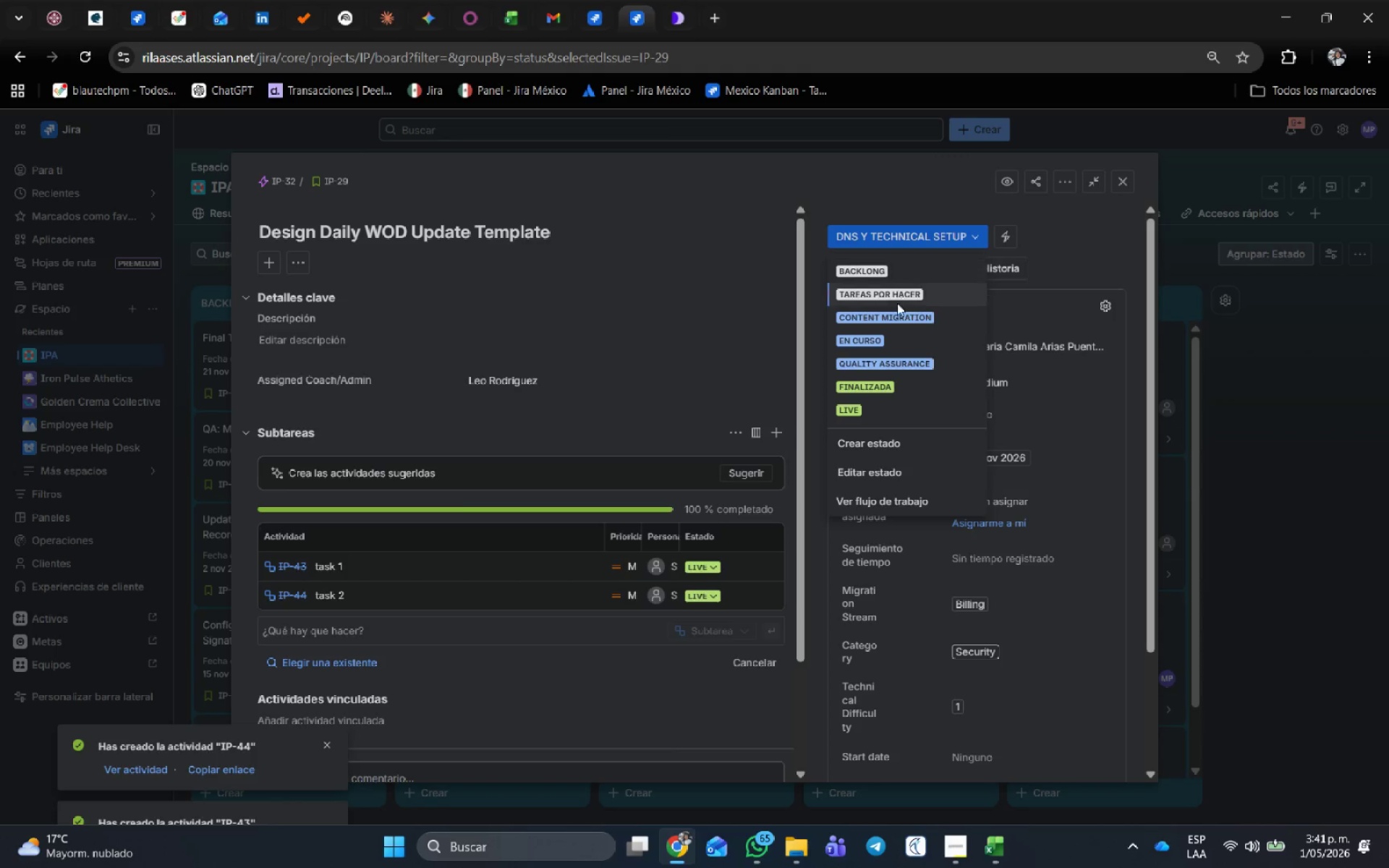 
left_click([856, 404])
 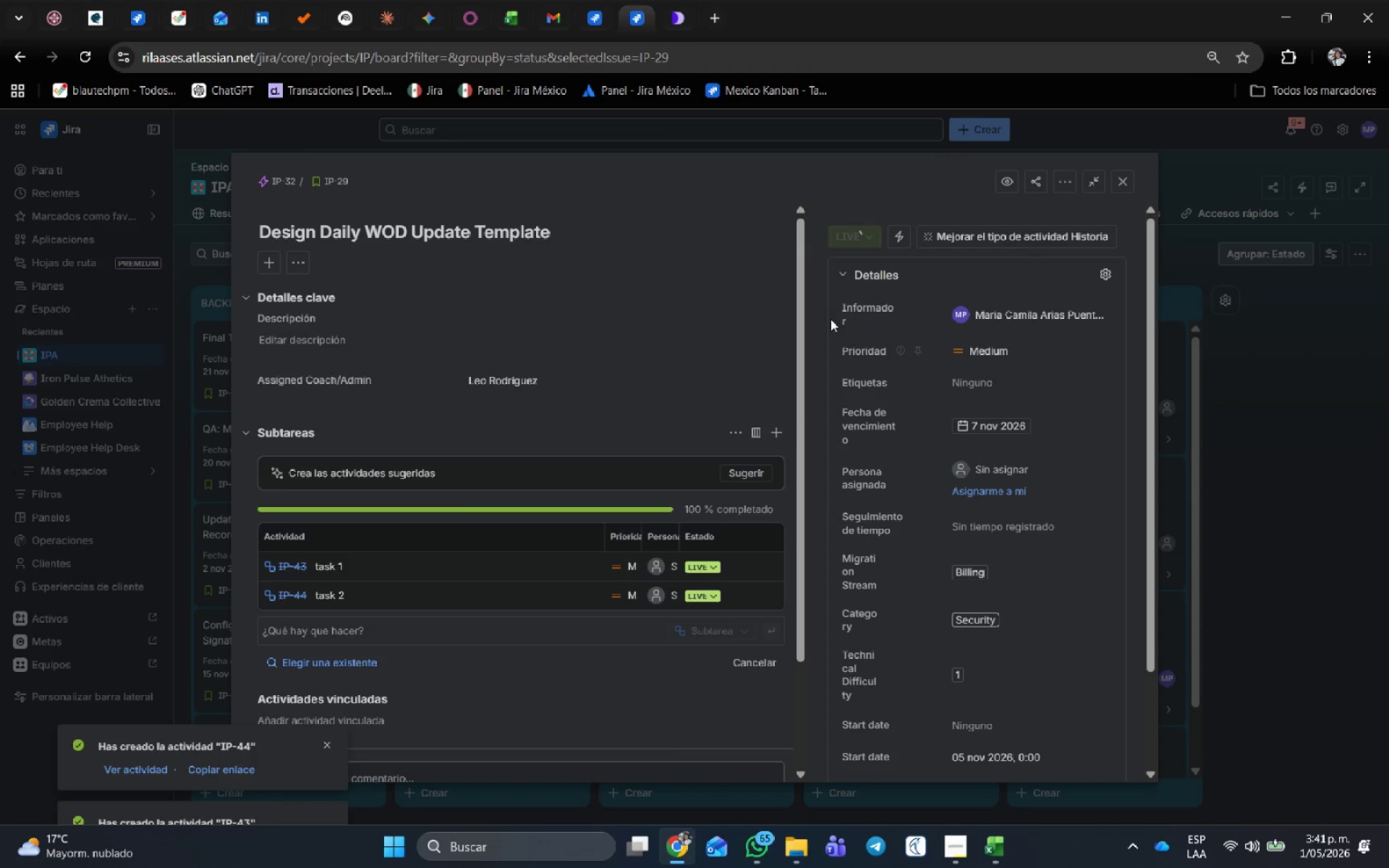 
mouse_move([817, 263])
 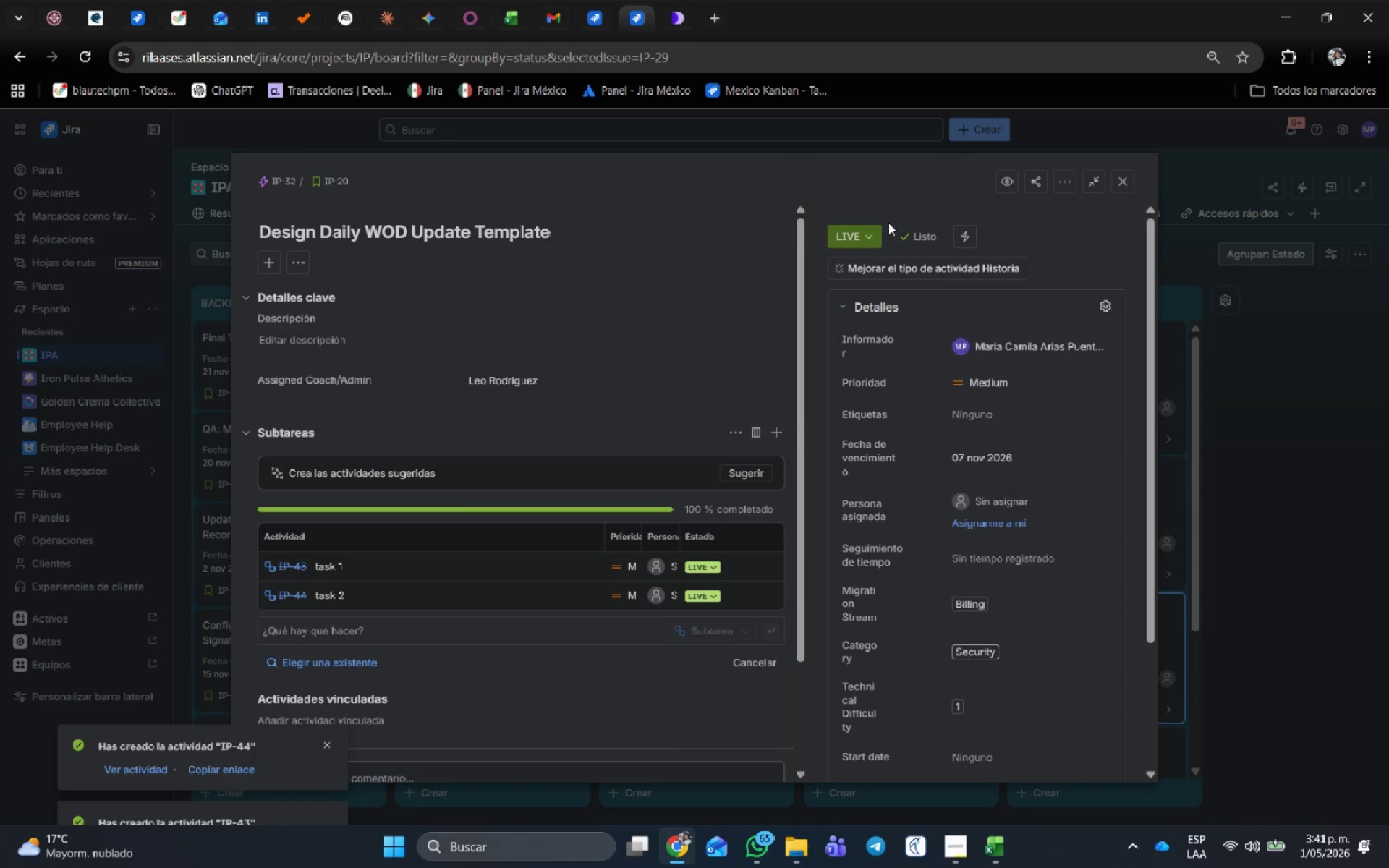 
left_click([867, 231])
 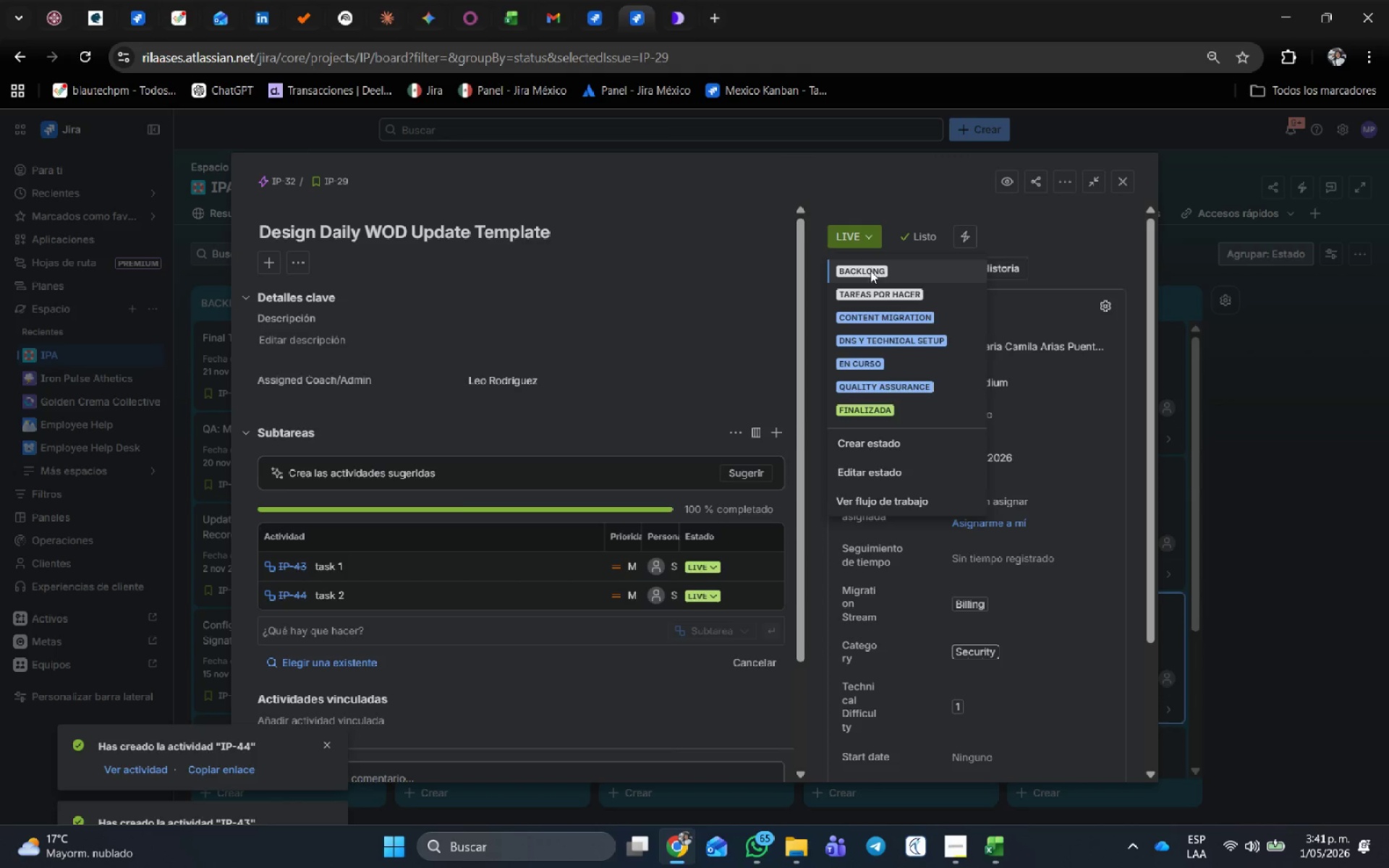 
left_click([870, 272])
 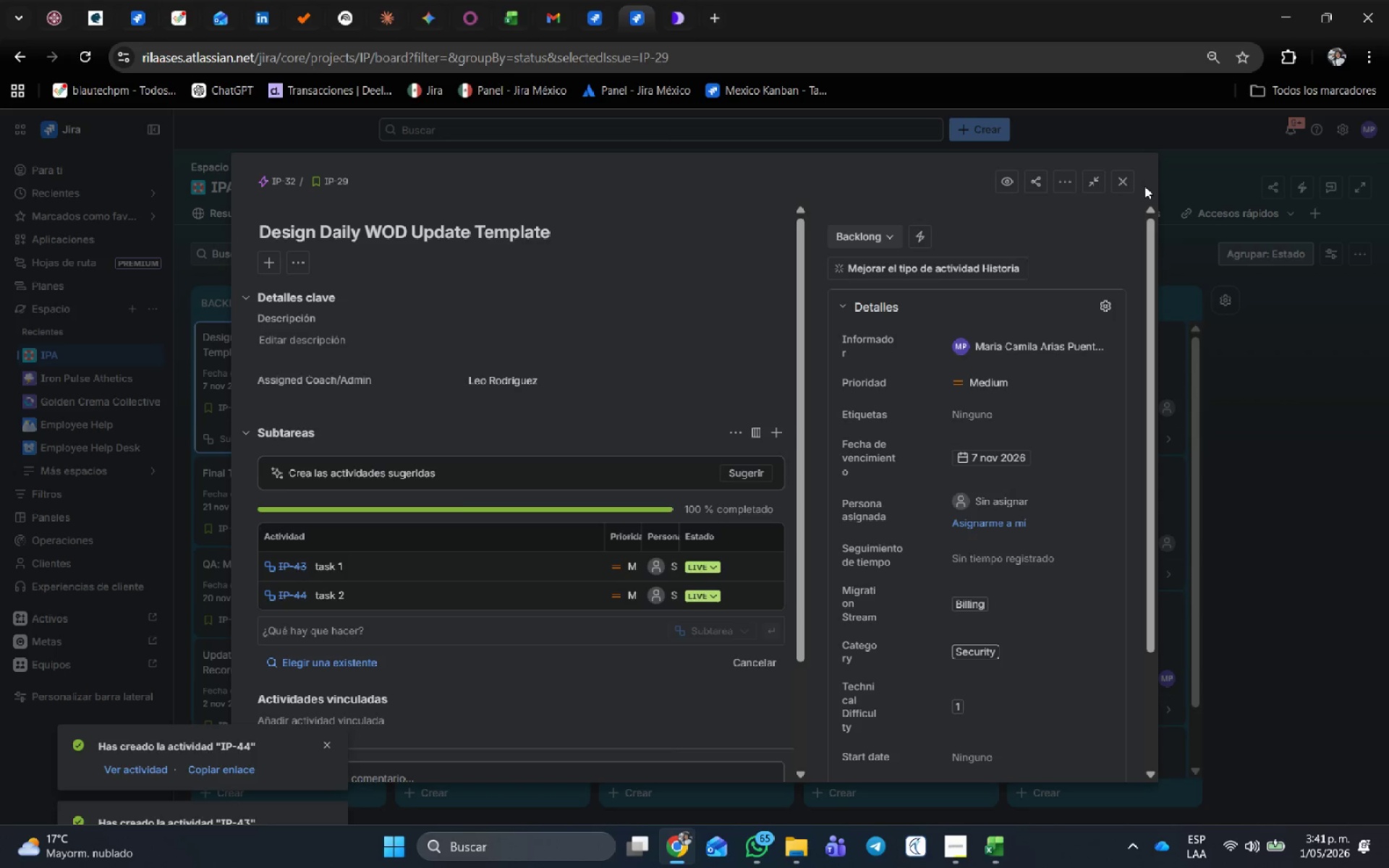 
wait(11.84)
 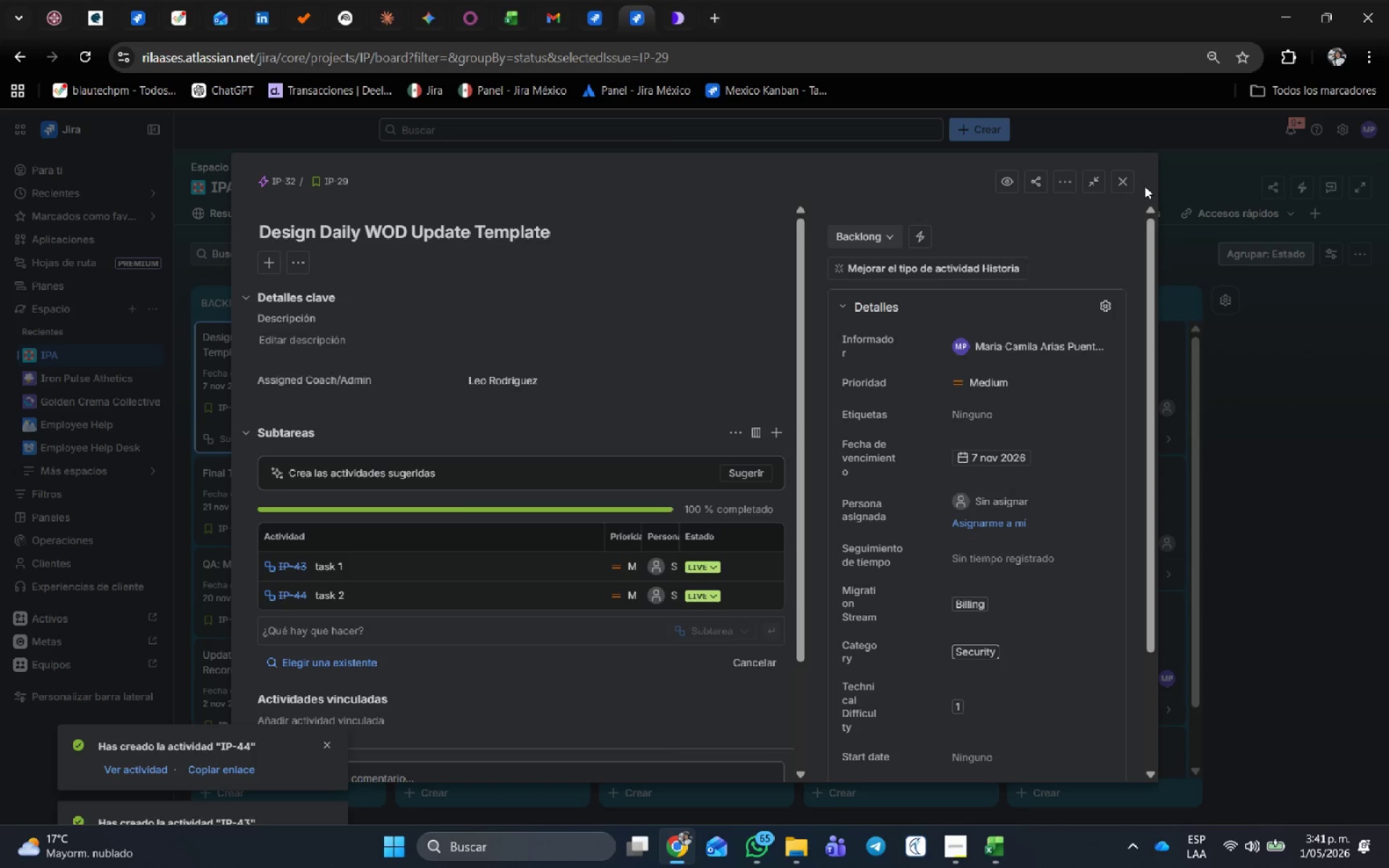 
left_click([517, 9])
 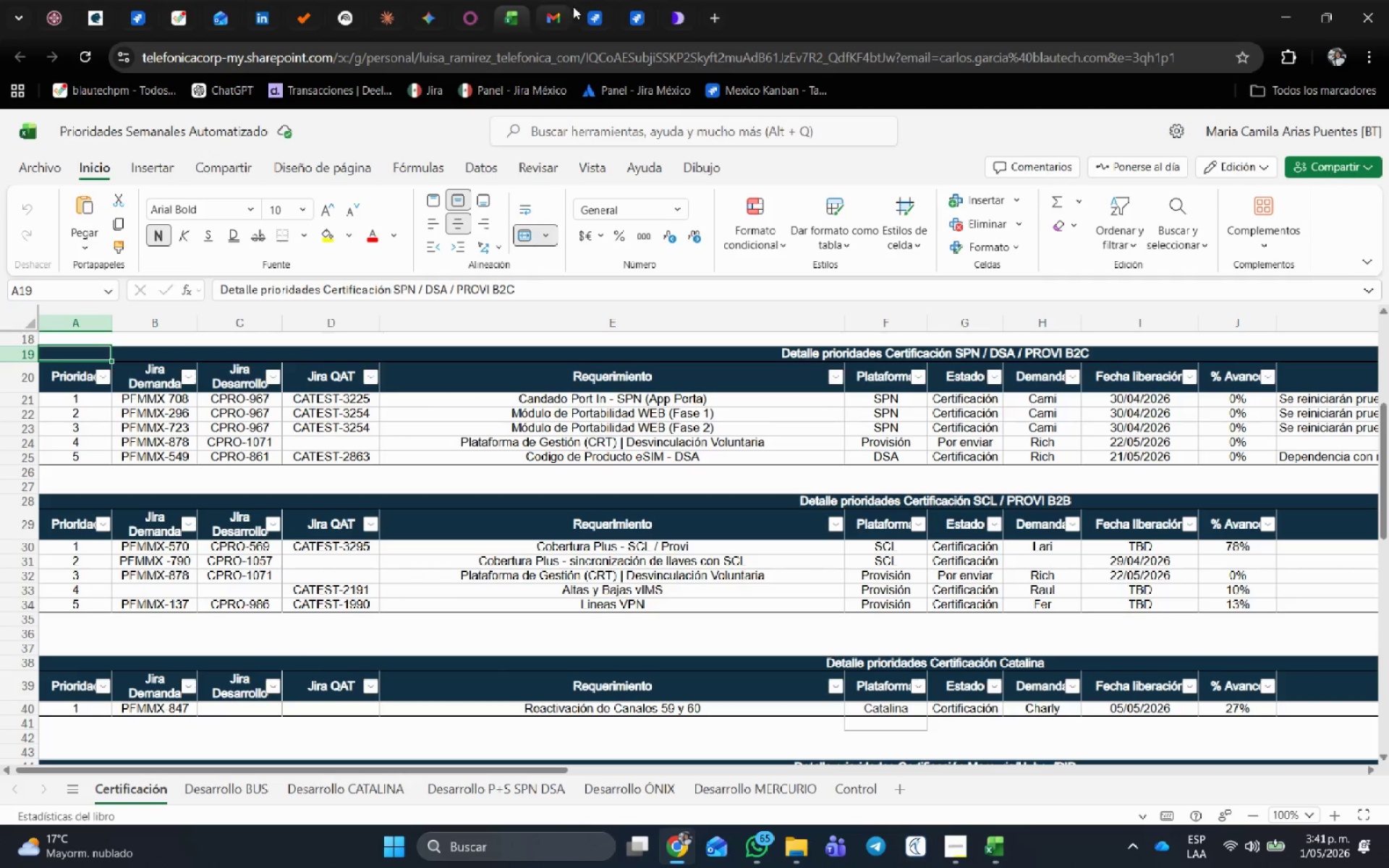 
left_click([596, 10])
 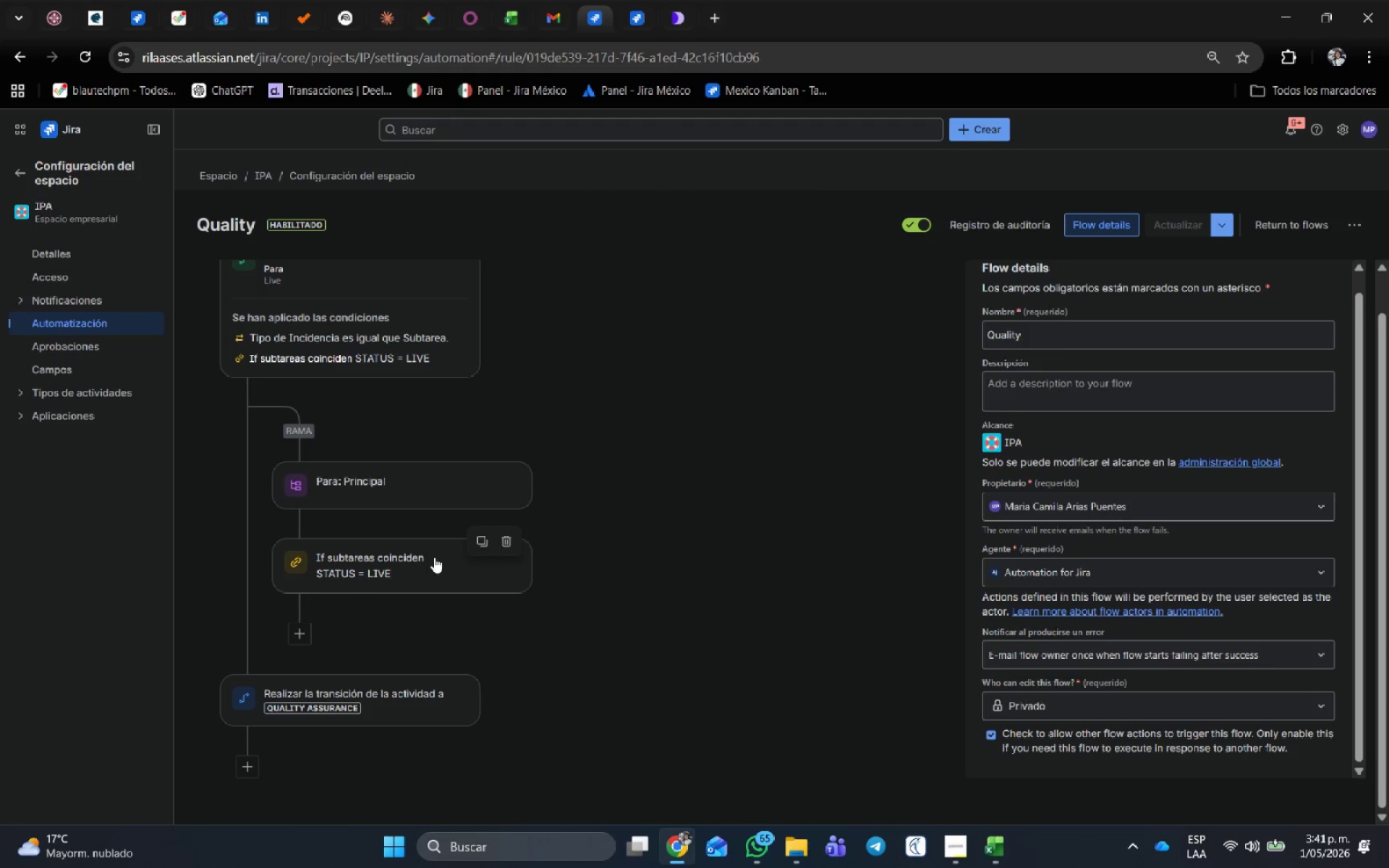 
left_click([429, 561])
 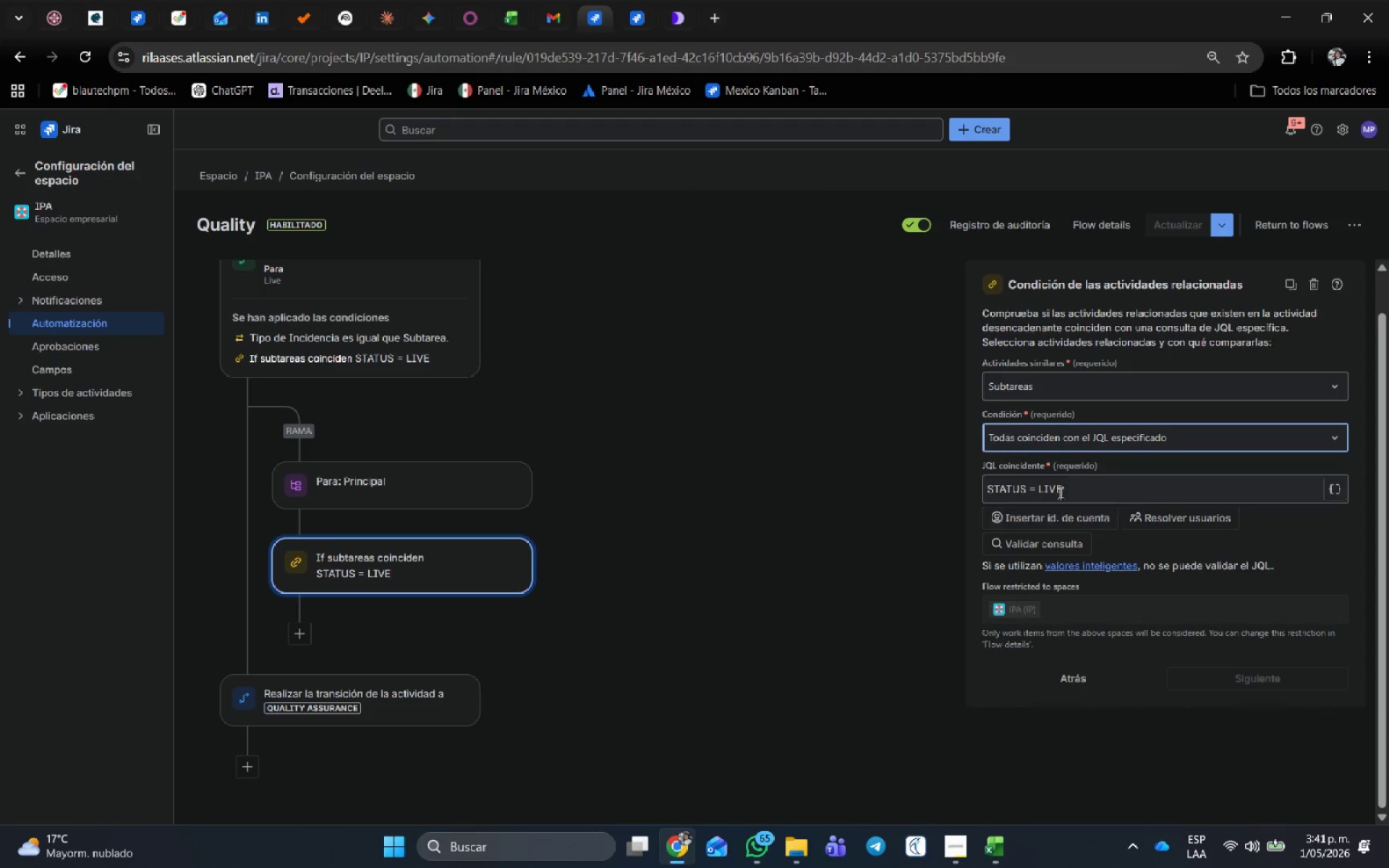 
left_click([1035, 485])
 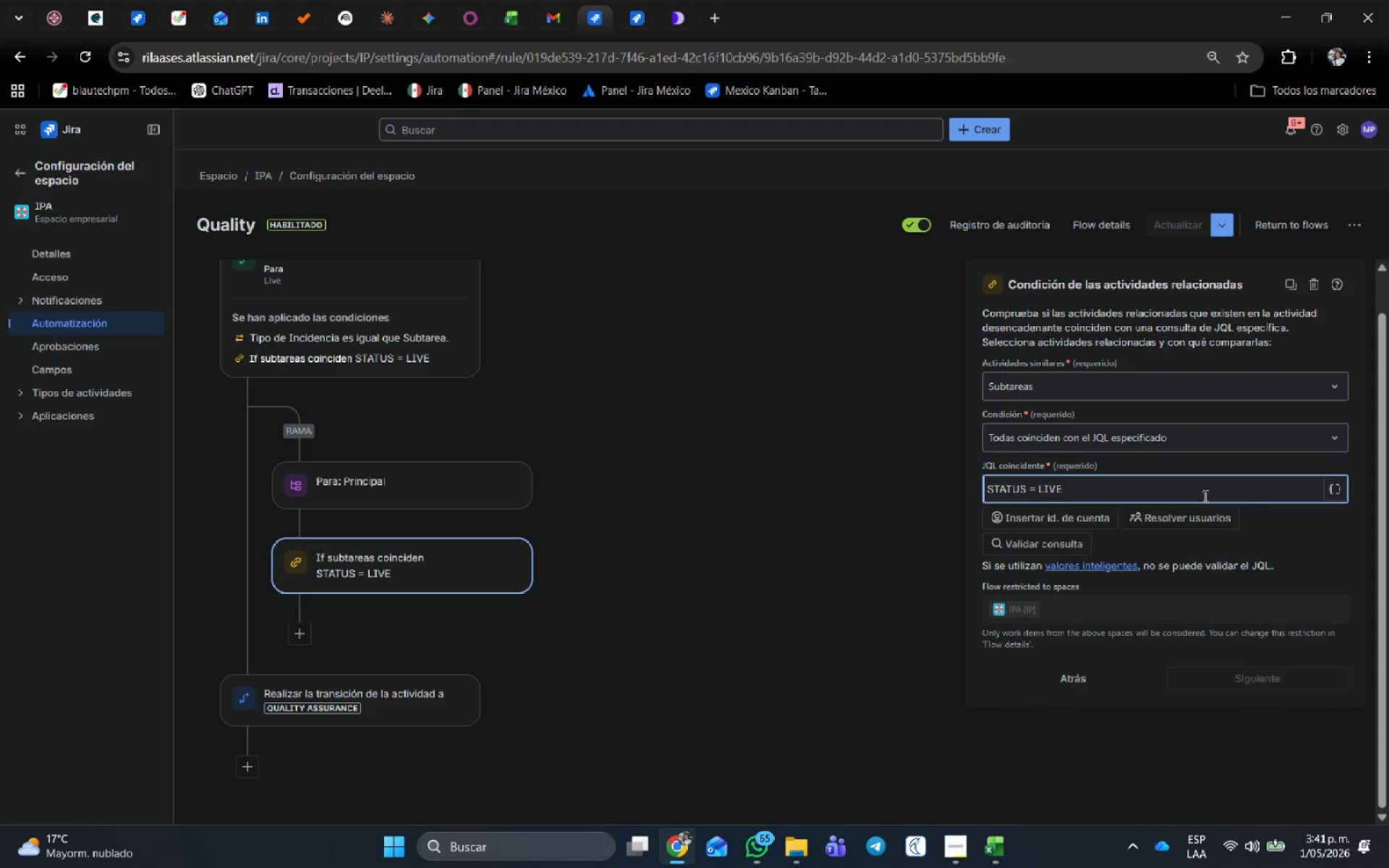 
key(ArrowRight)
 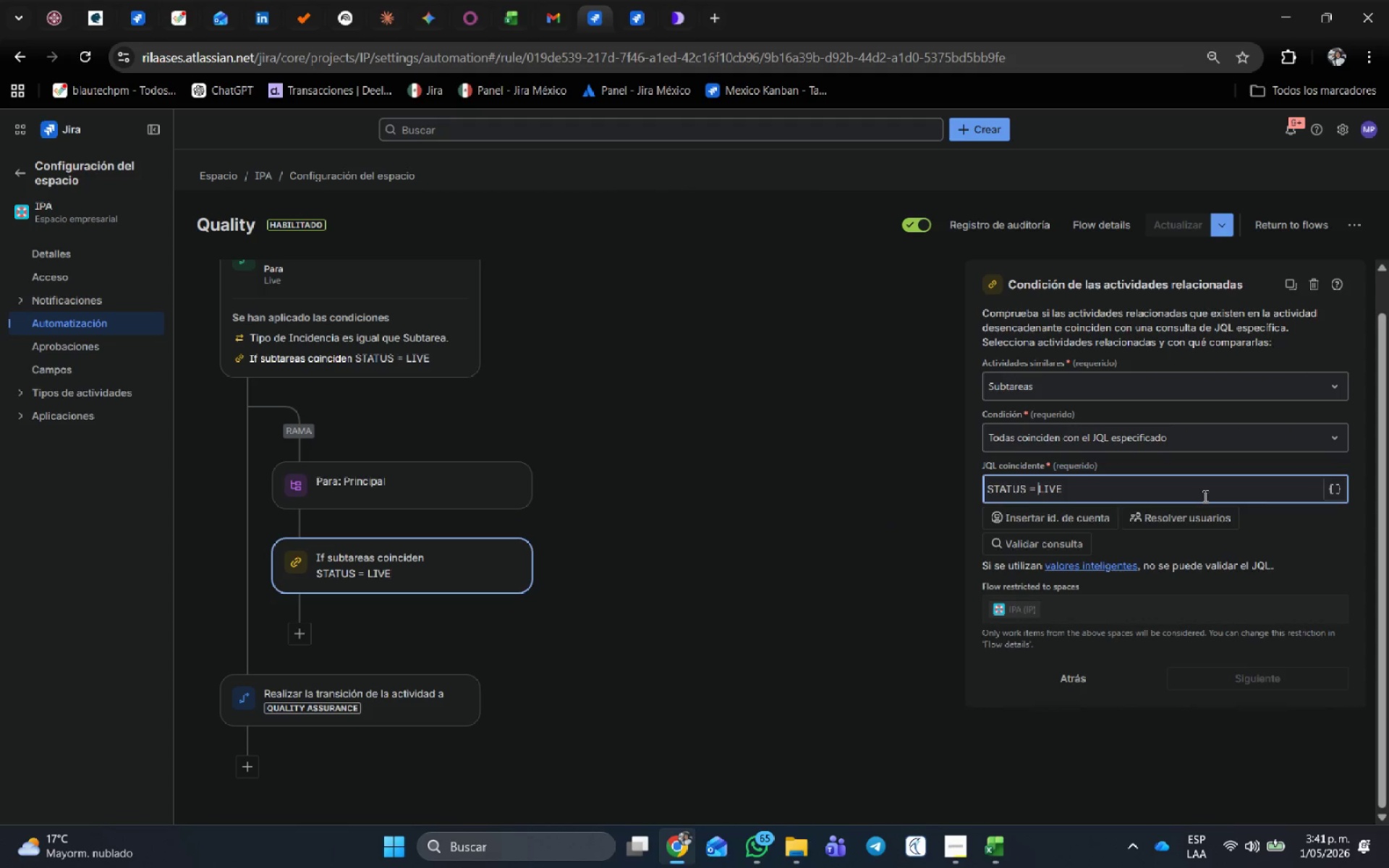 
key(Shift+ShiftRight)
 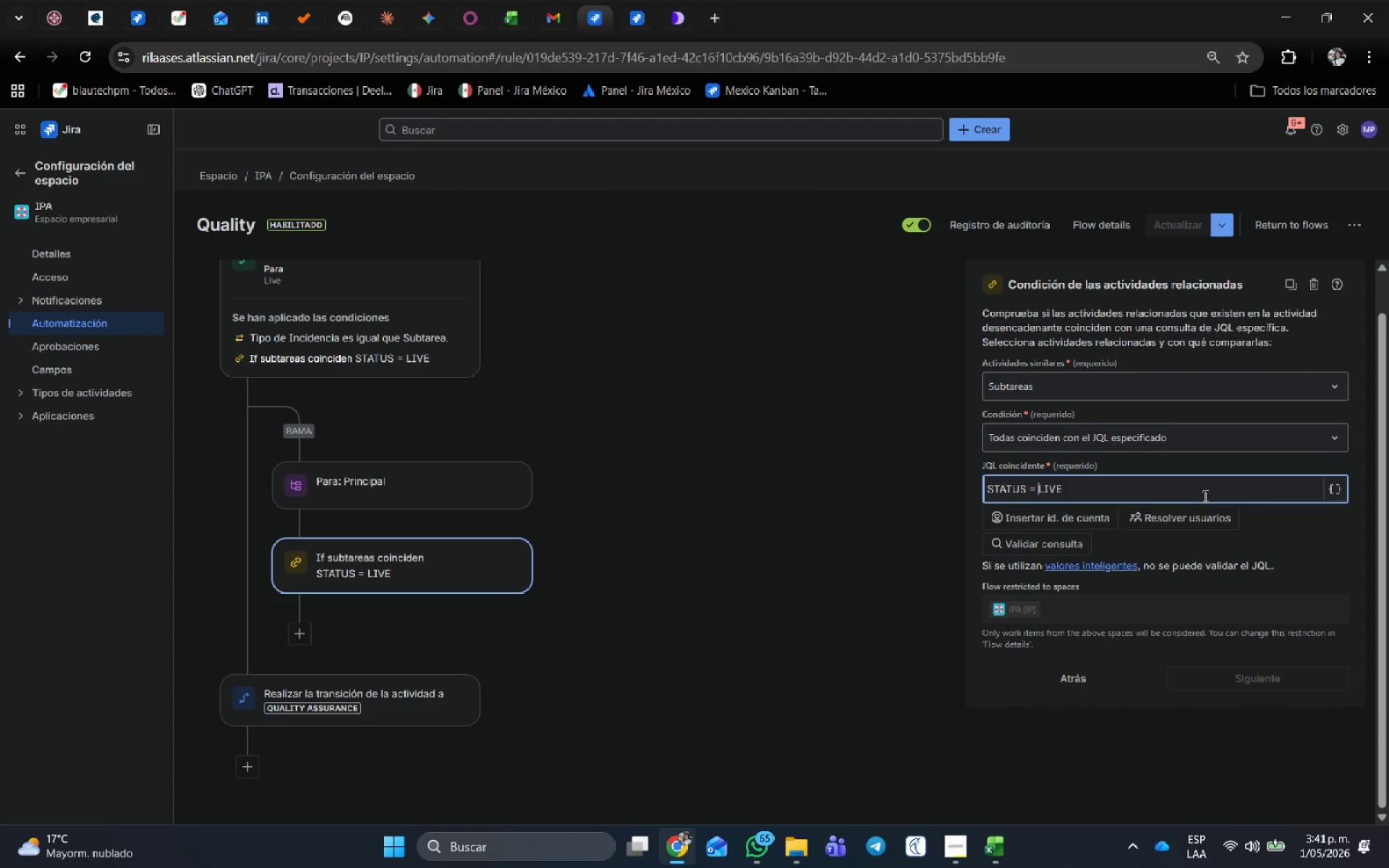 
key(Shift+2)
 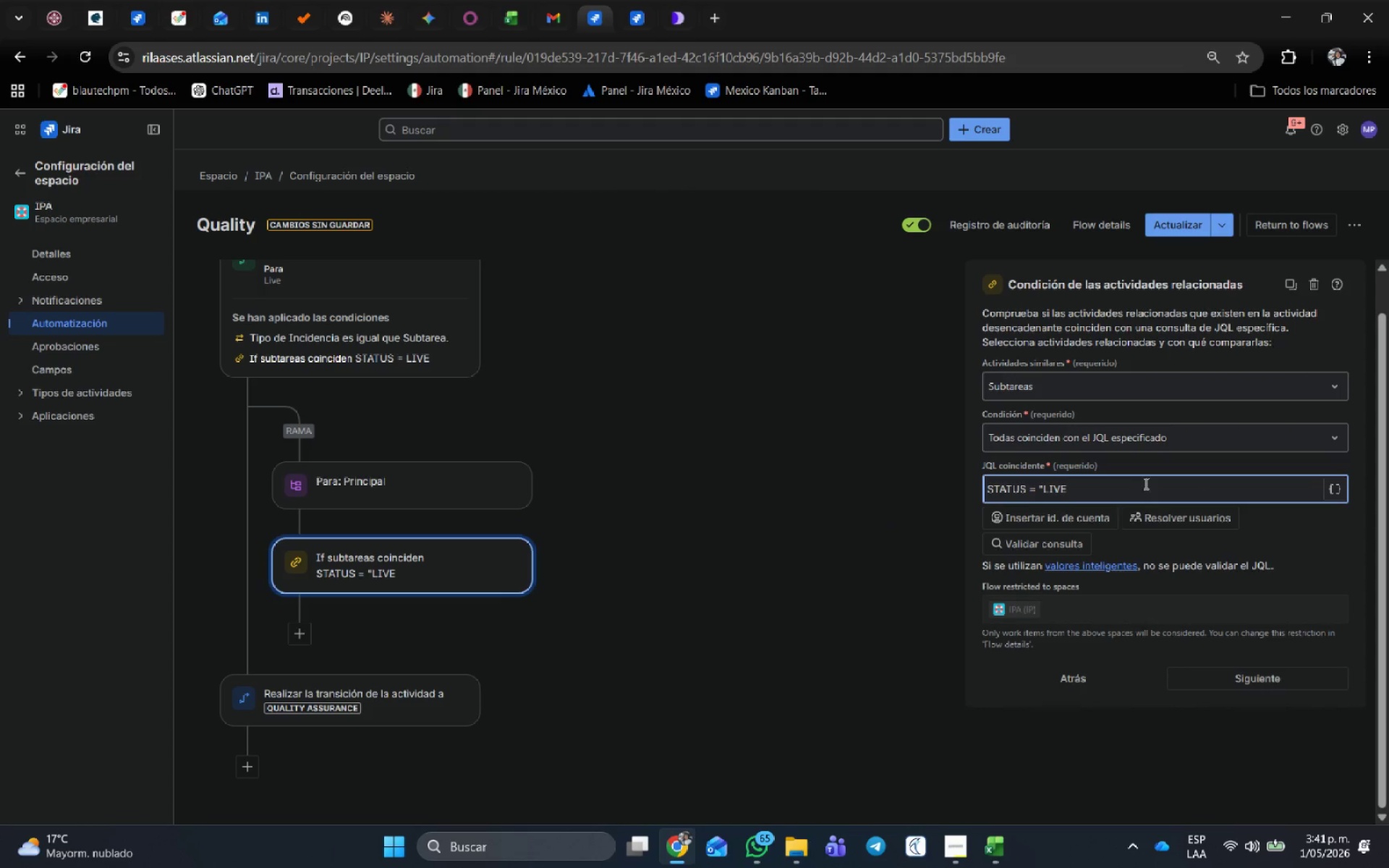 
left_click([1142, 485])
 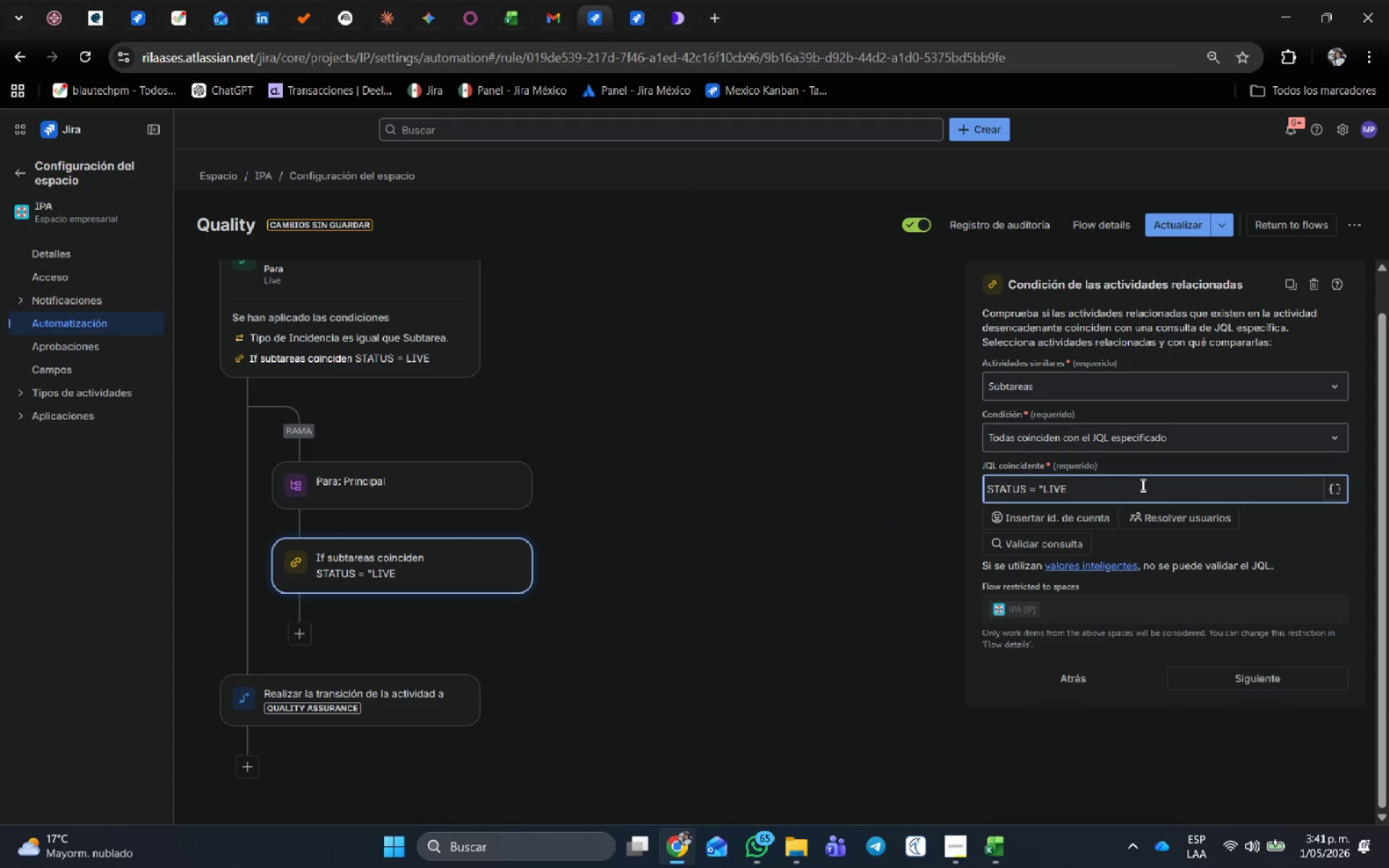 
key(Shift+ShiftRight)
 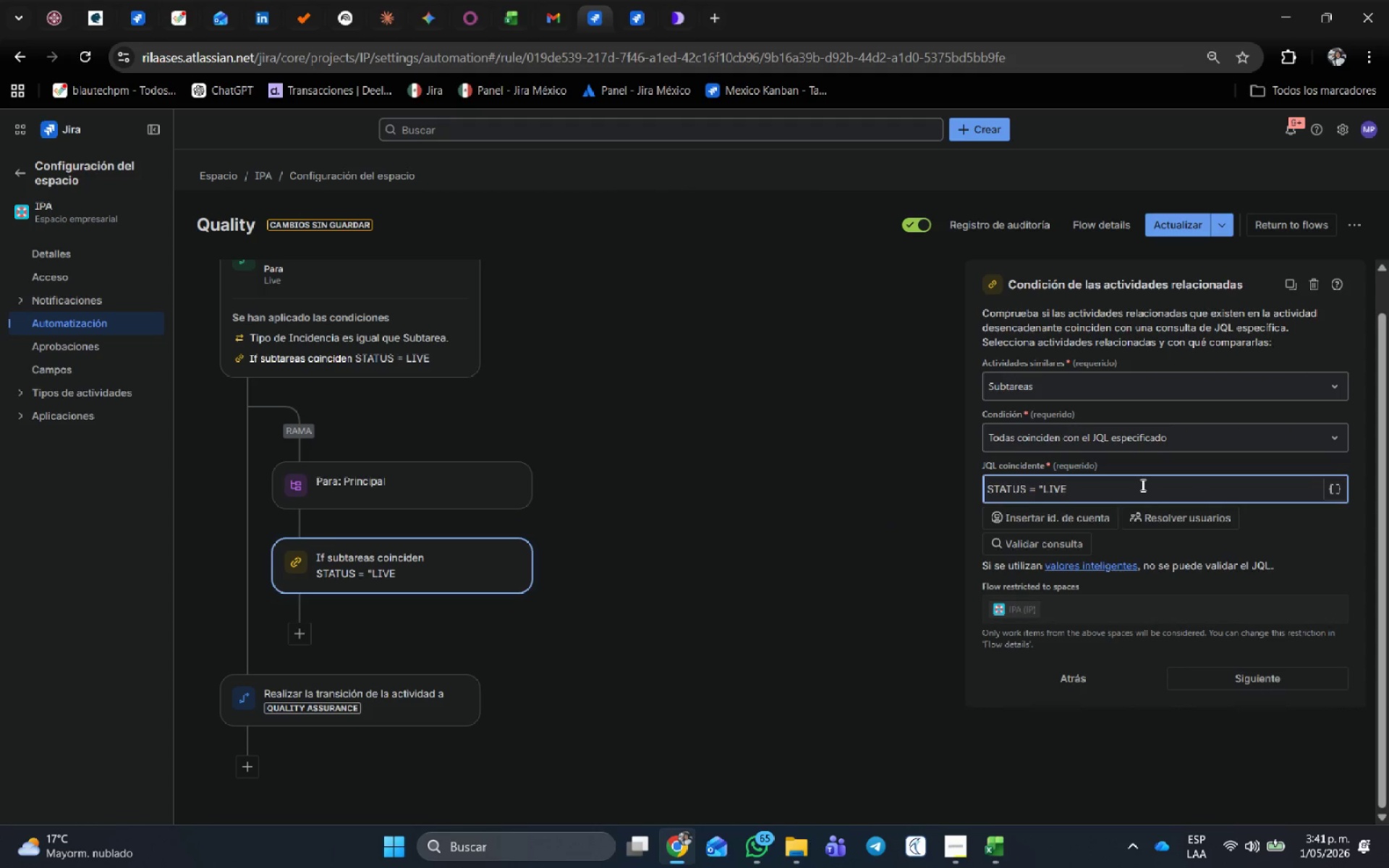 
key(Shift+2)
 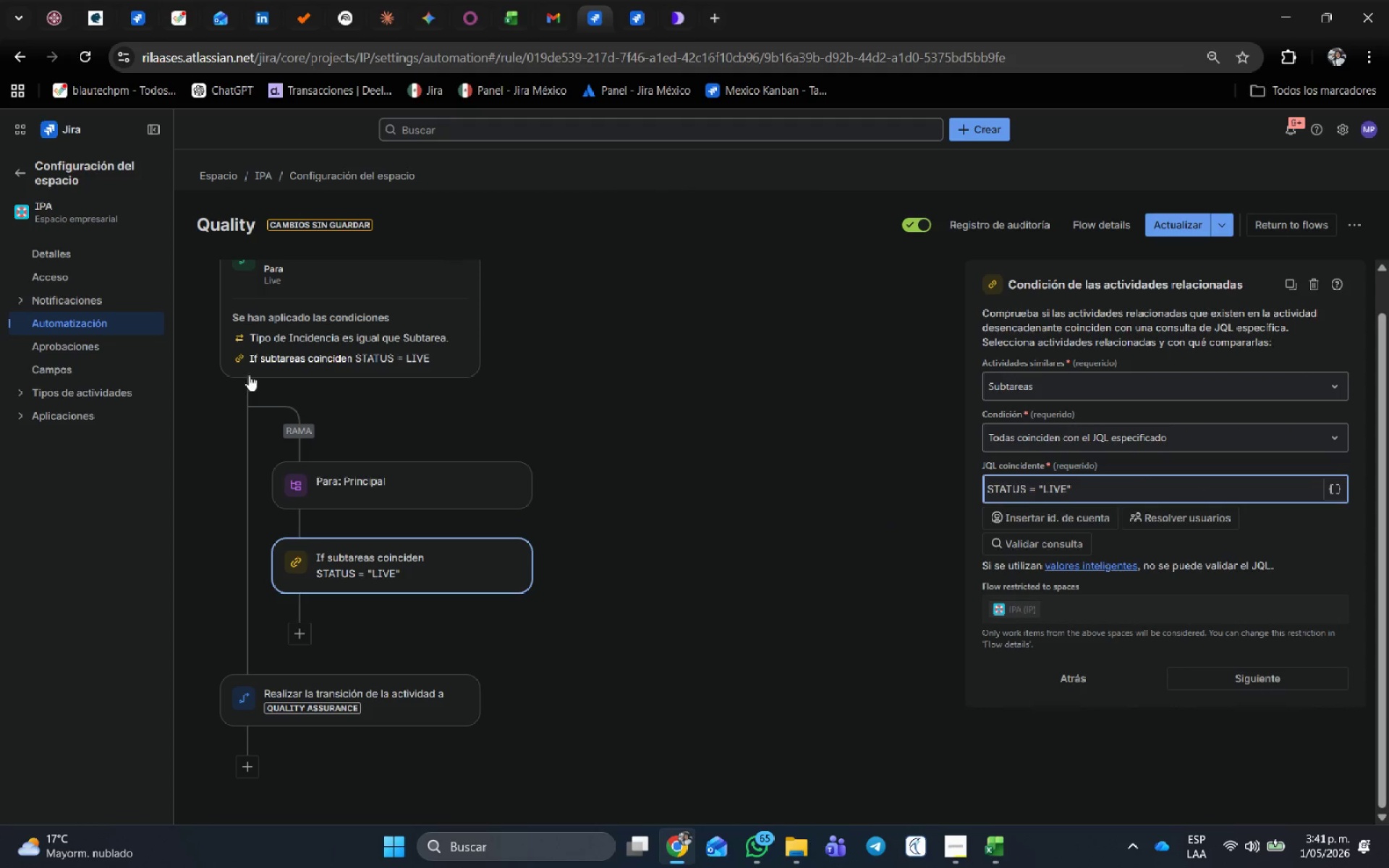 
left_click([330, 315])
 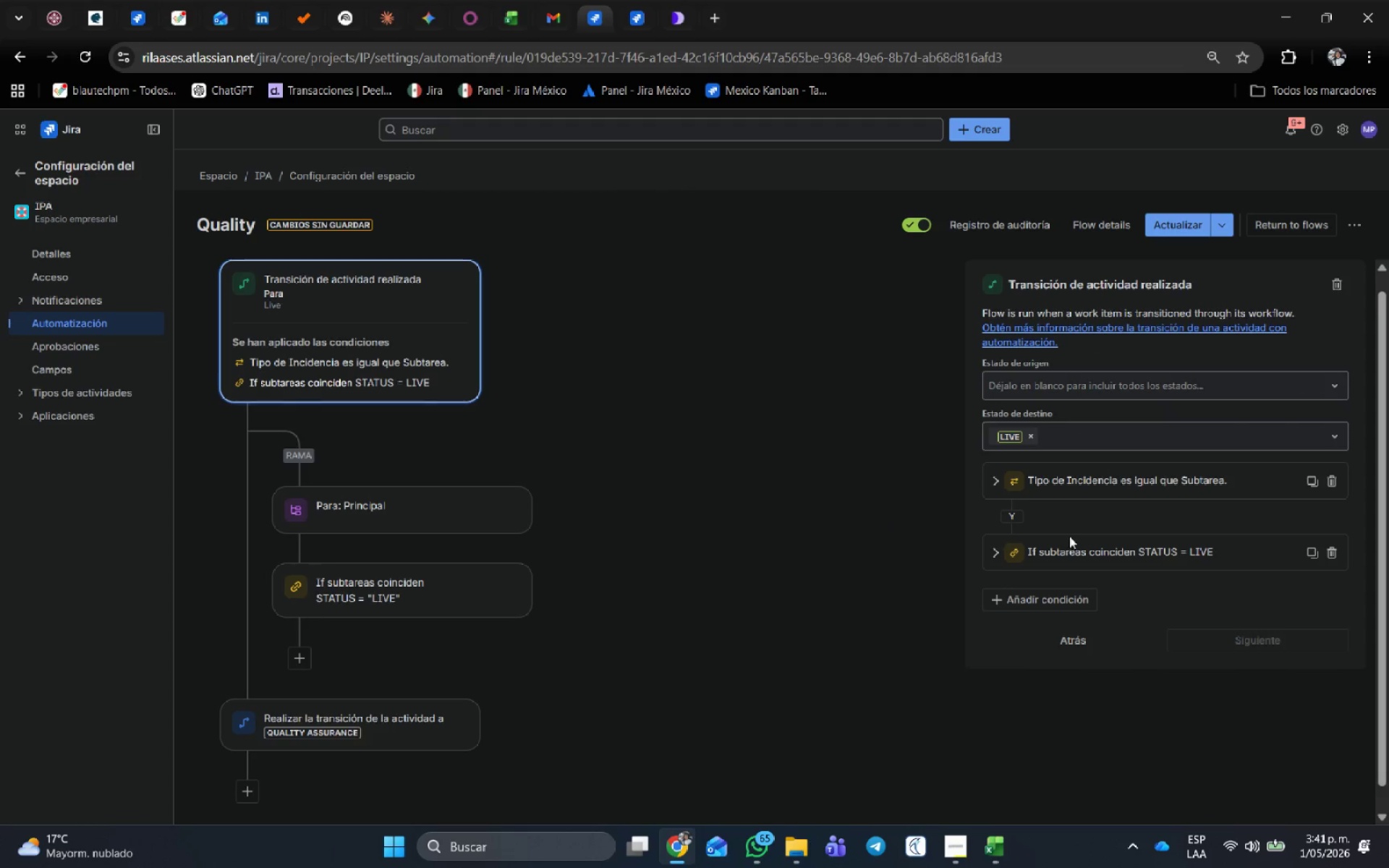 
left_click([1118, 561])
 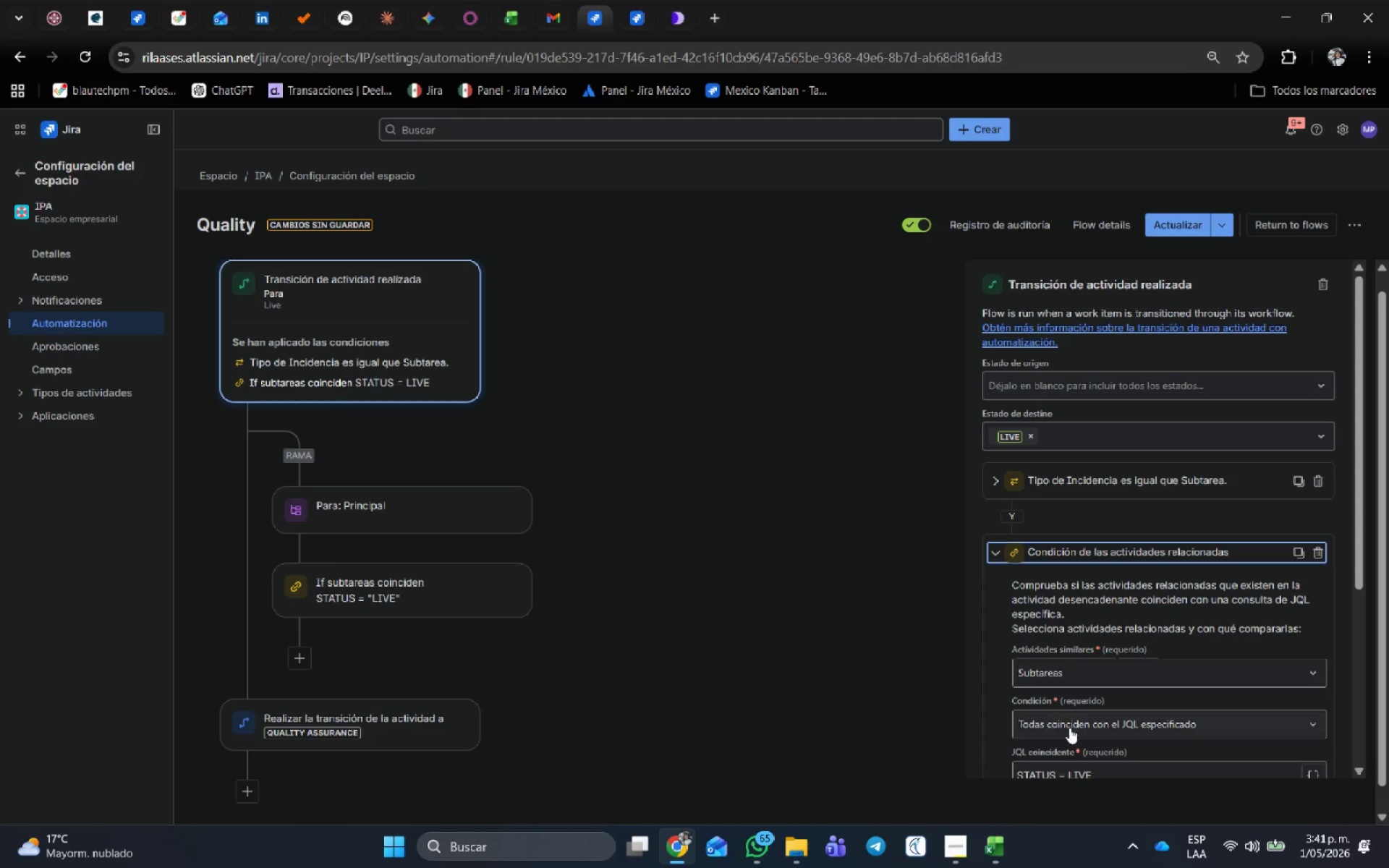 
scroll: coordinate [1066, 726], scroll_direction: down, amount: 2.0
 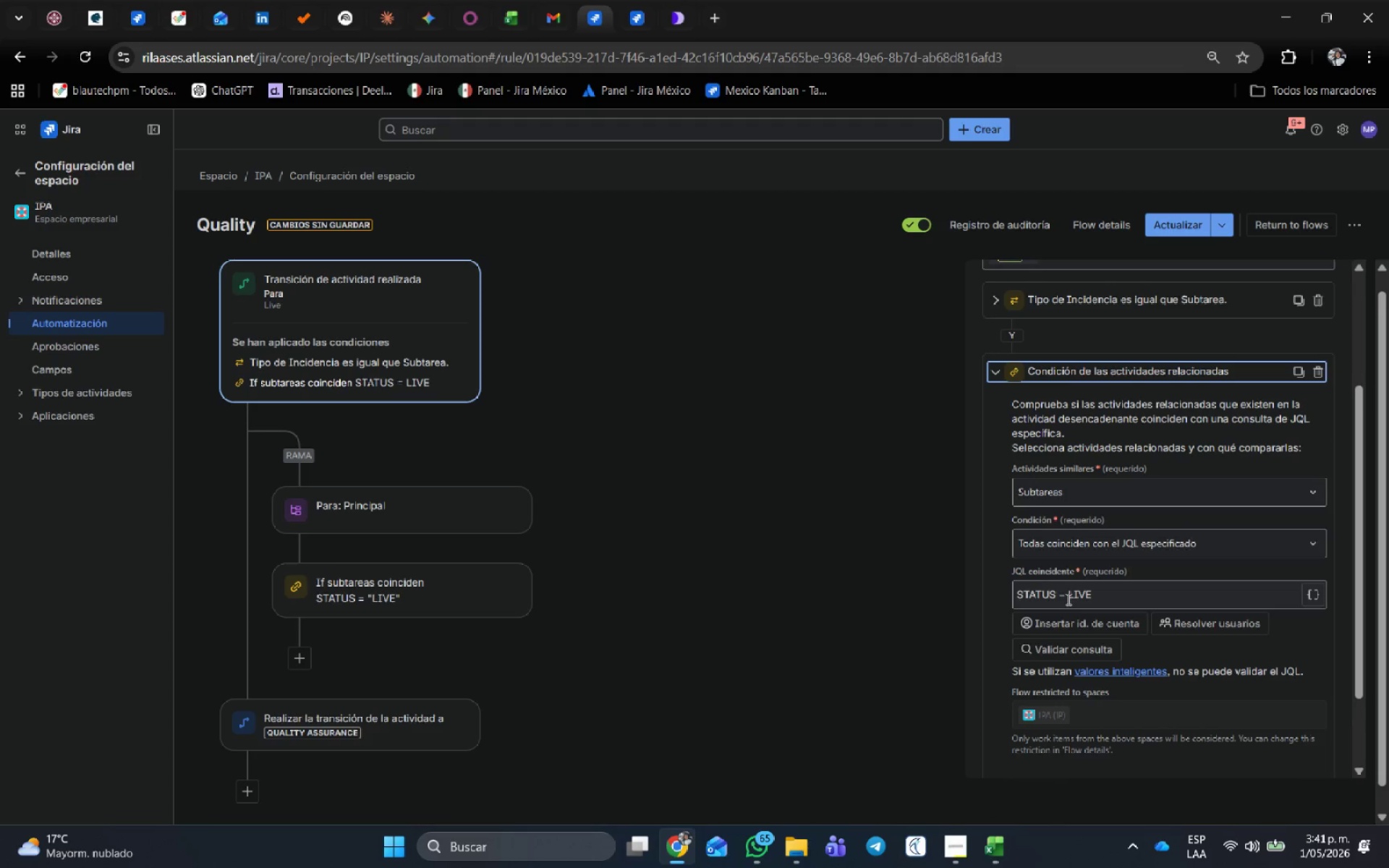 
left_click([1067, 596])
 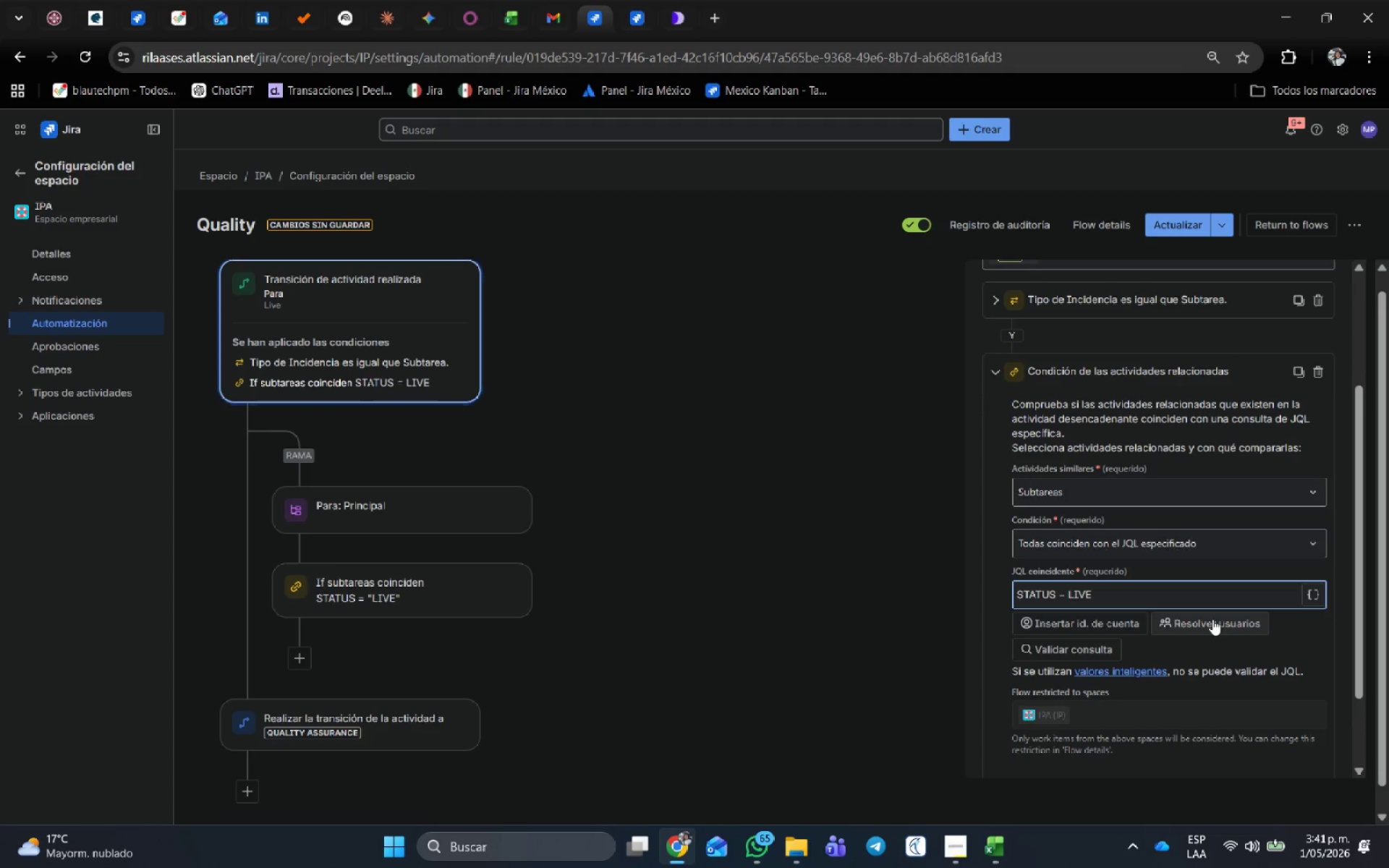 
key(Shift+ShiftRight)
 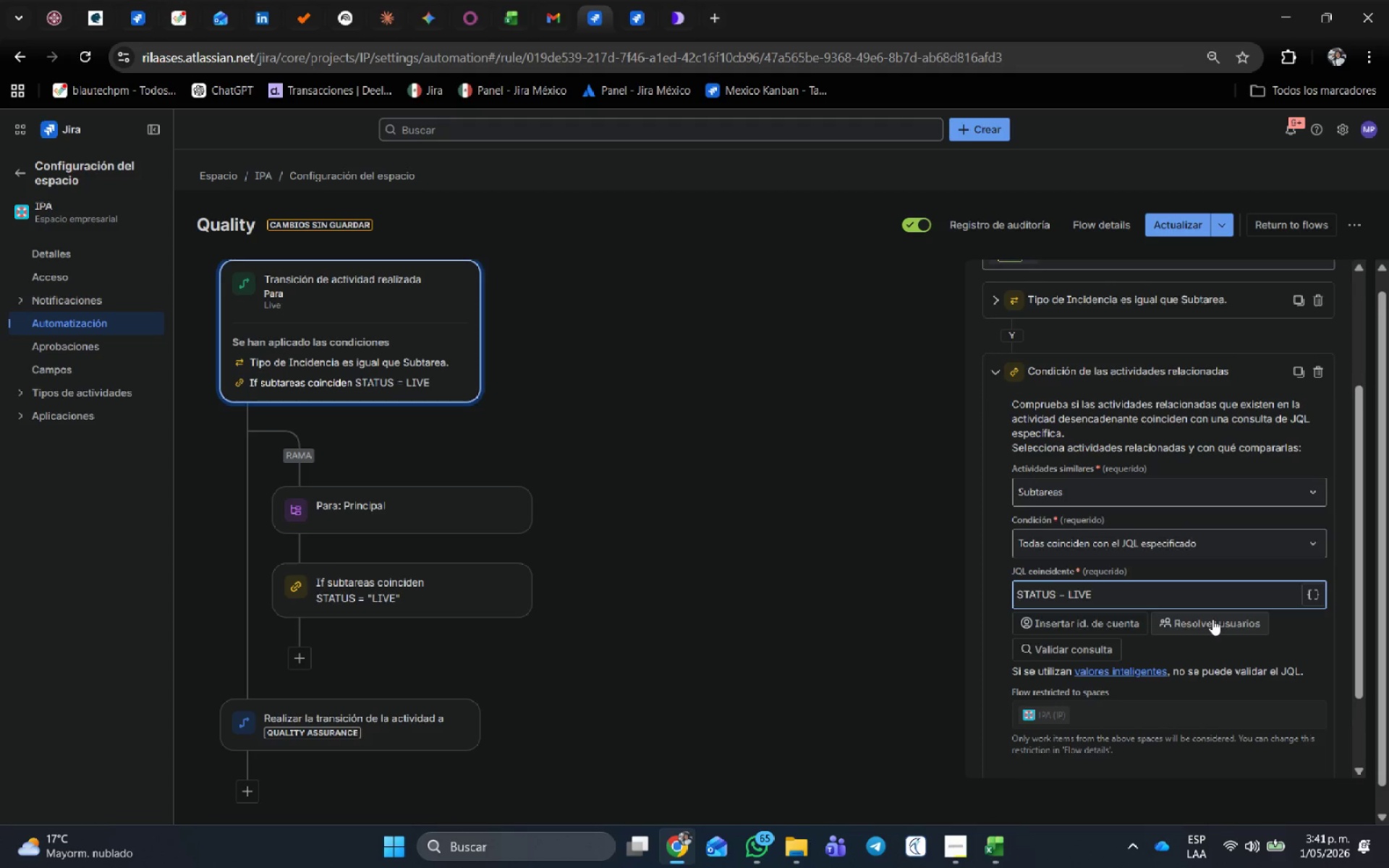 
key(Shift+2)
 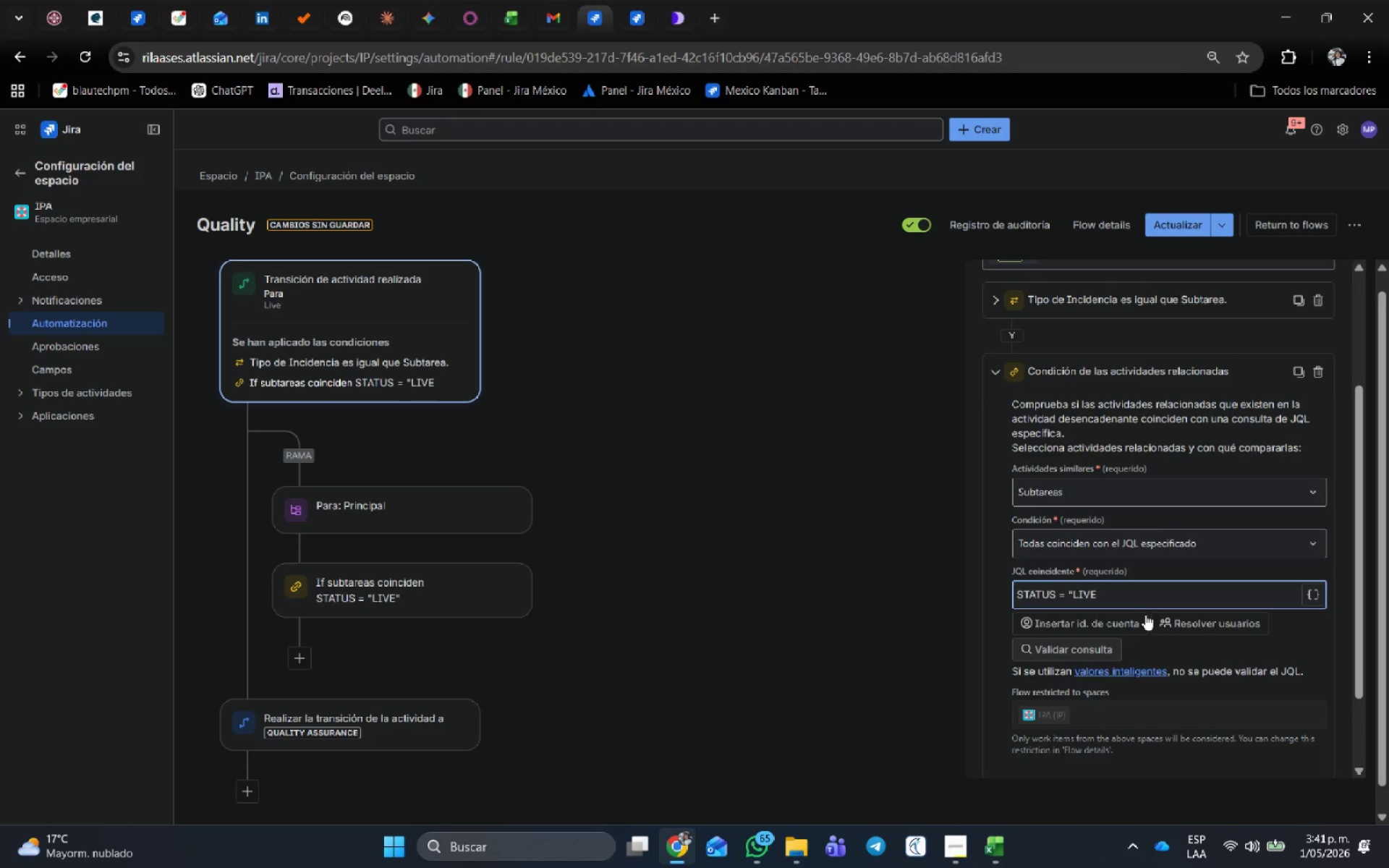 
left_click([1134, 591])
 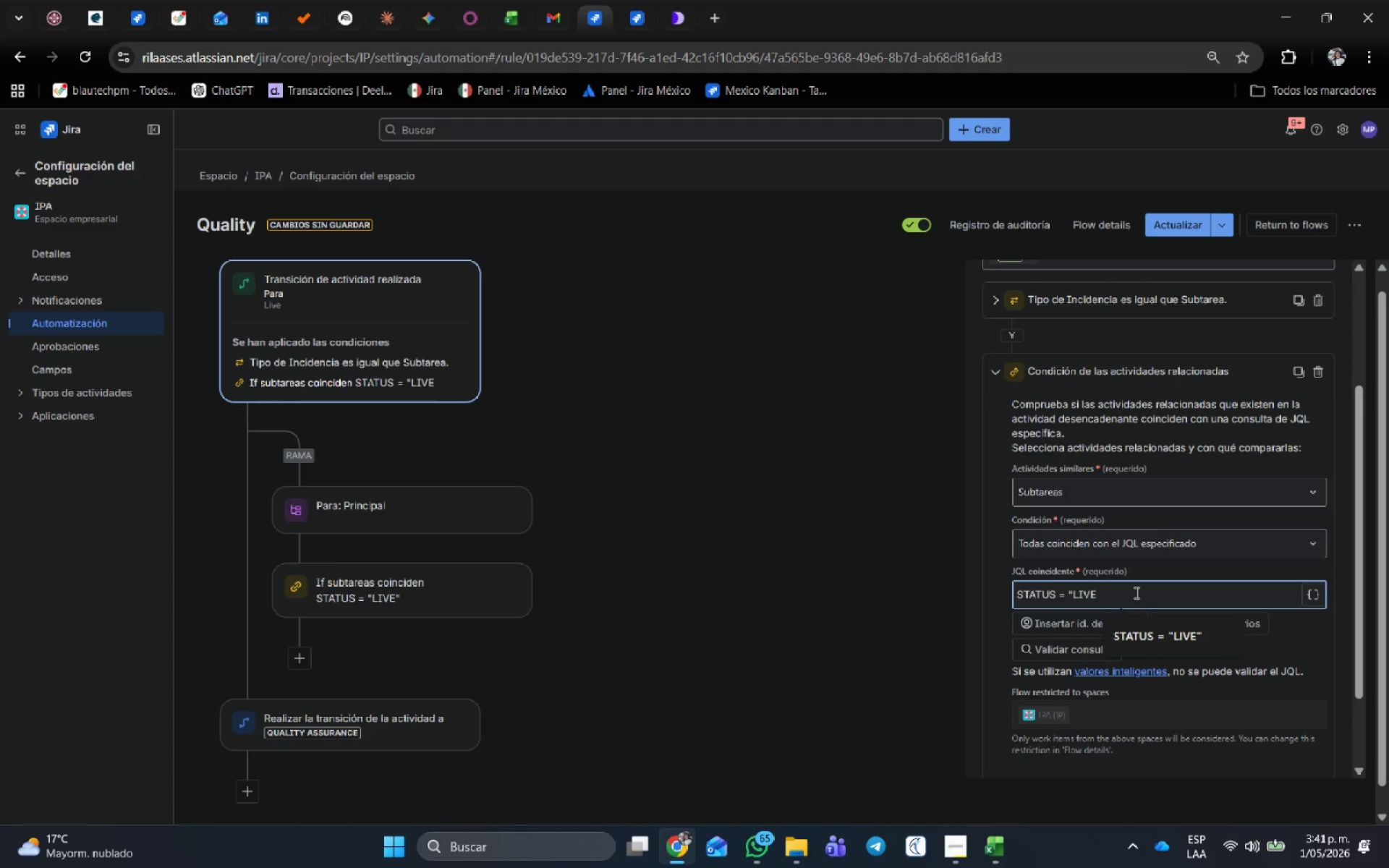 
key(Shift+ShiftRight)
 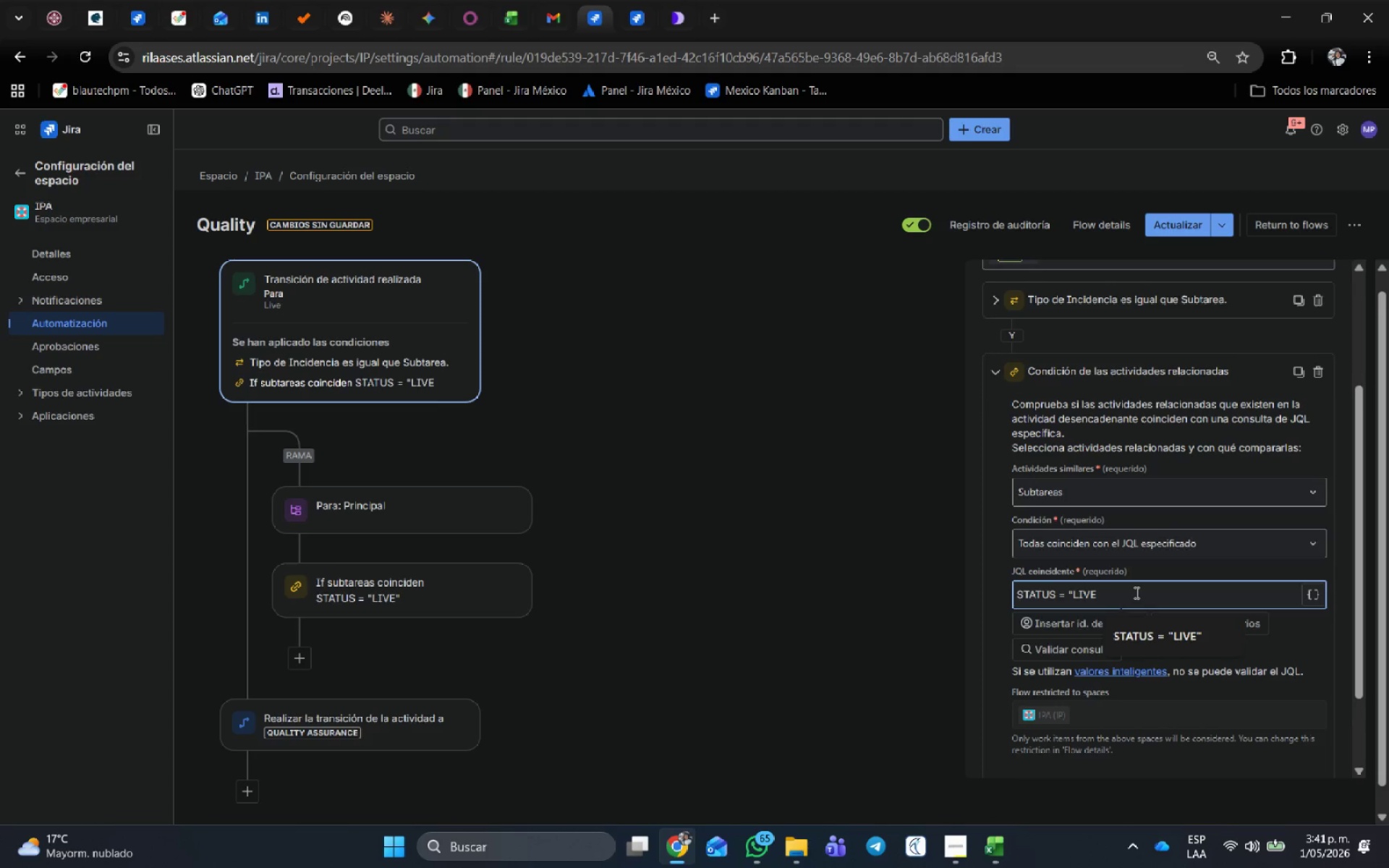 
key(Shift+2)
 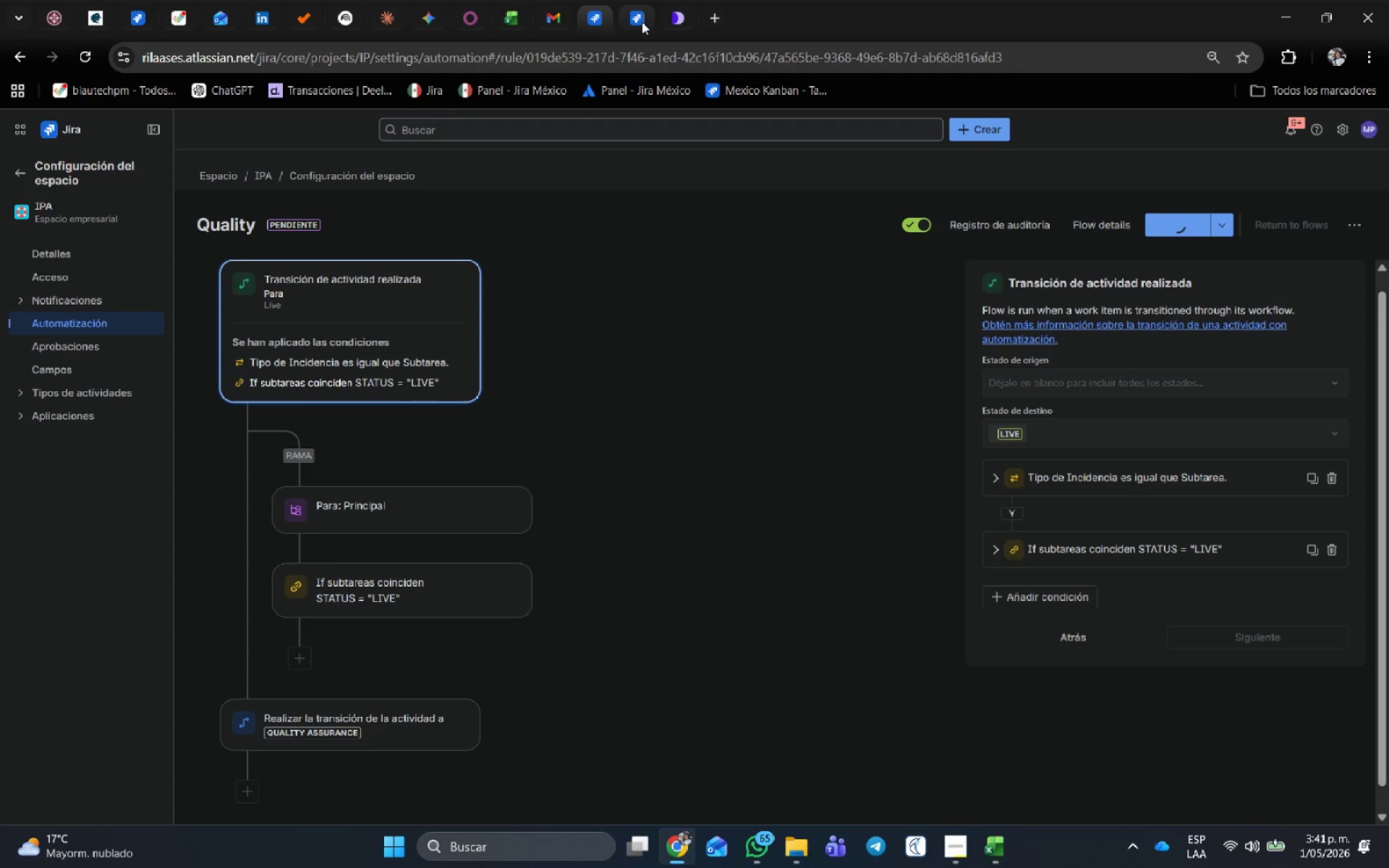 
left_click([653, 8])
 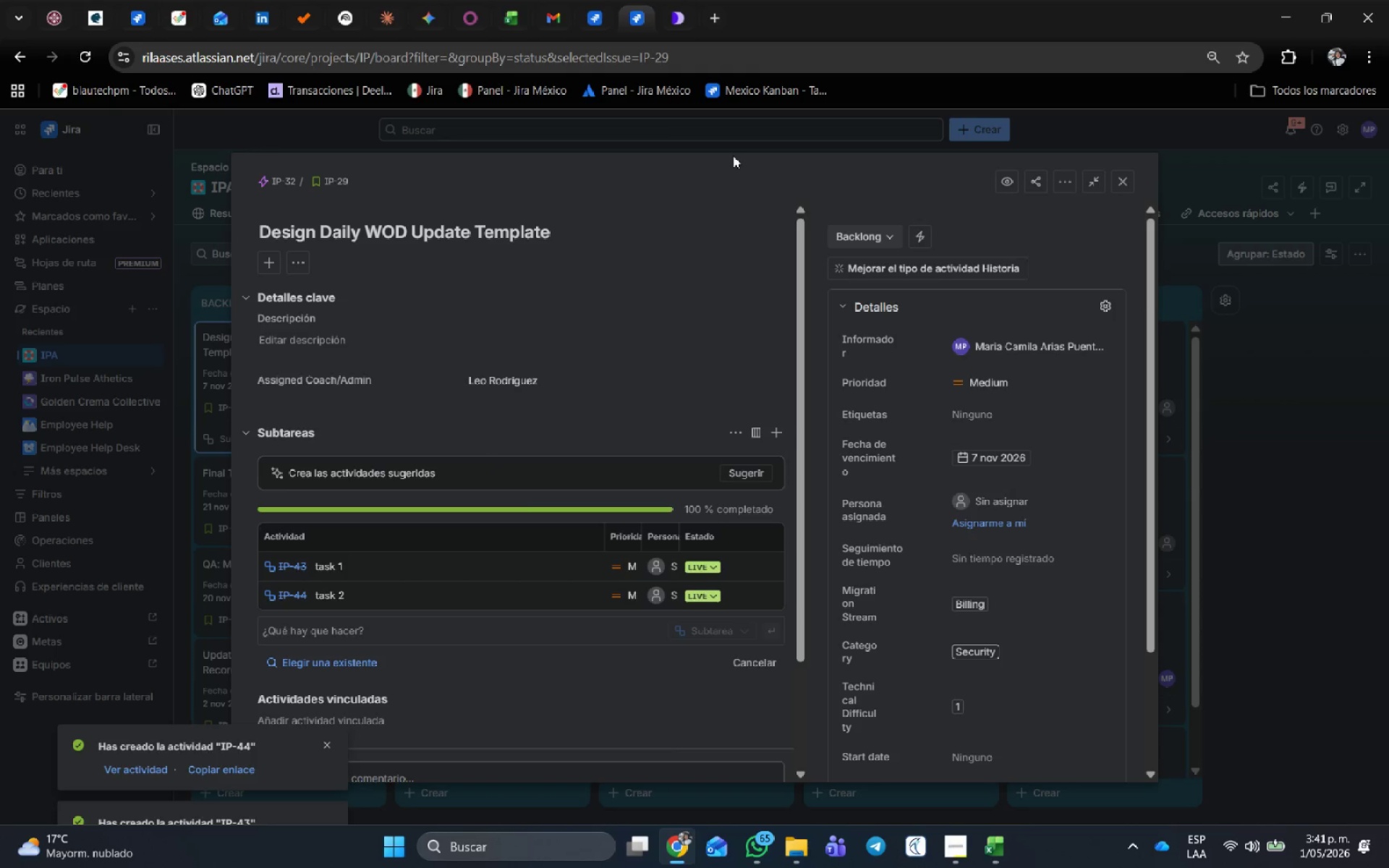 
wait(18.16)
 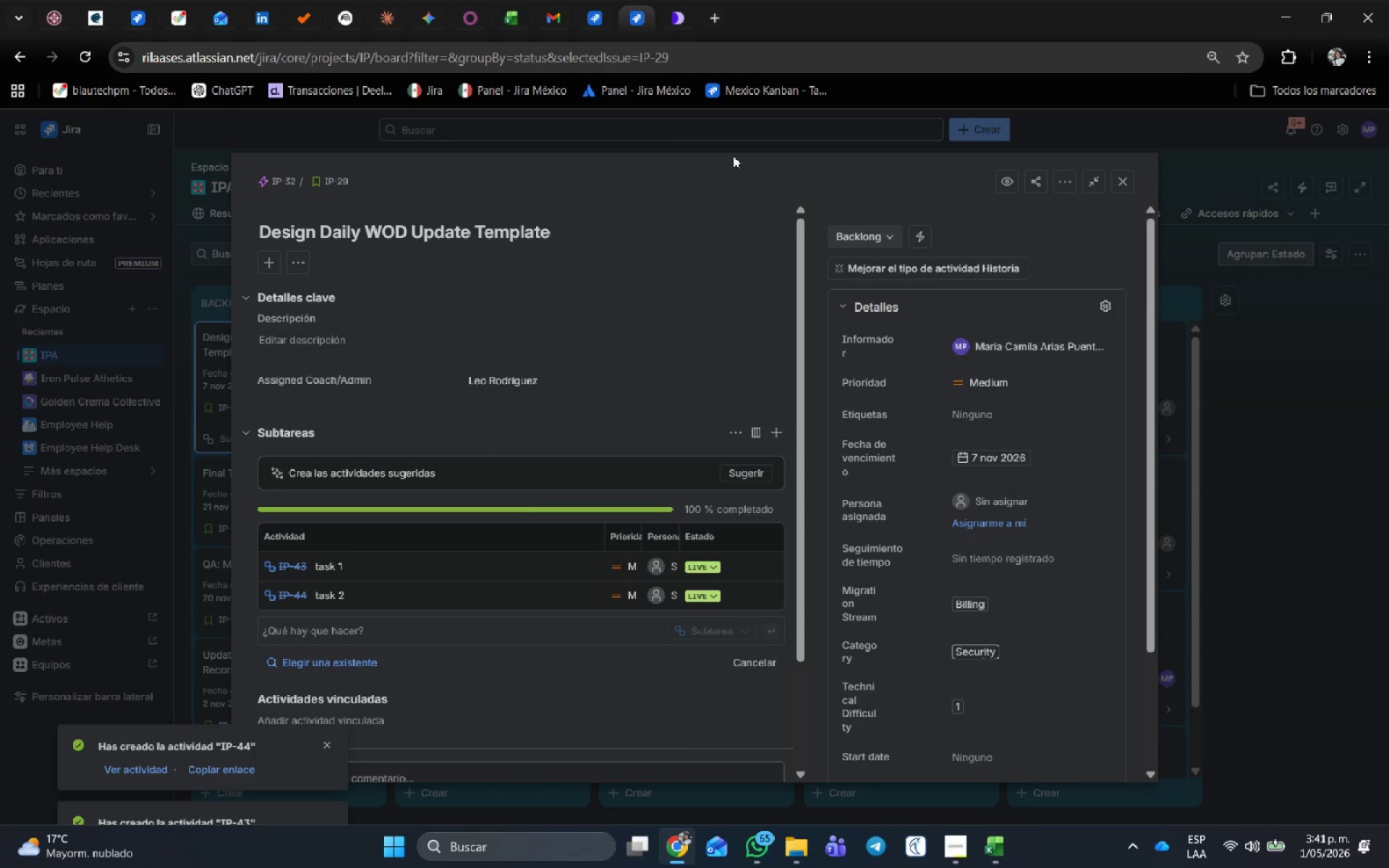 
key(Control+Shift+R)
 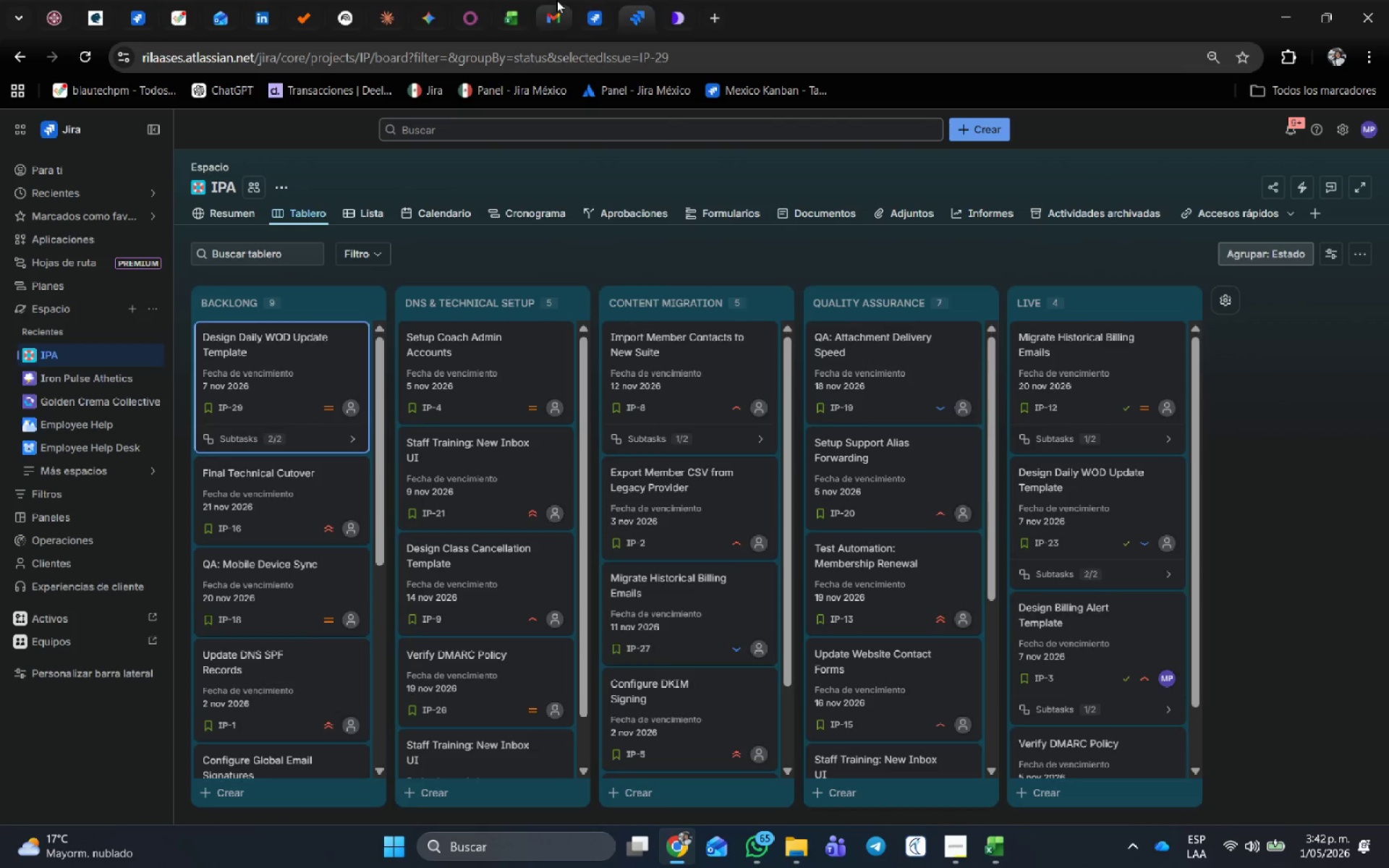 
left_click([590, 11])
 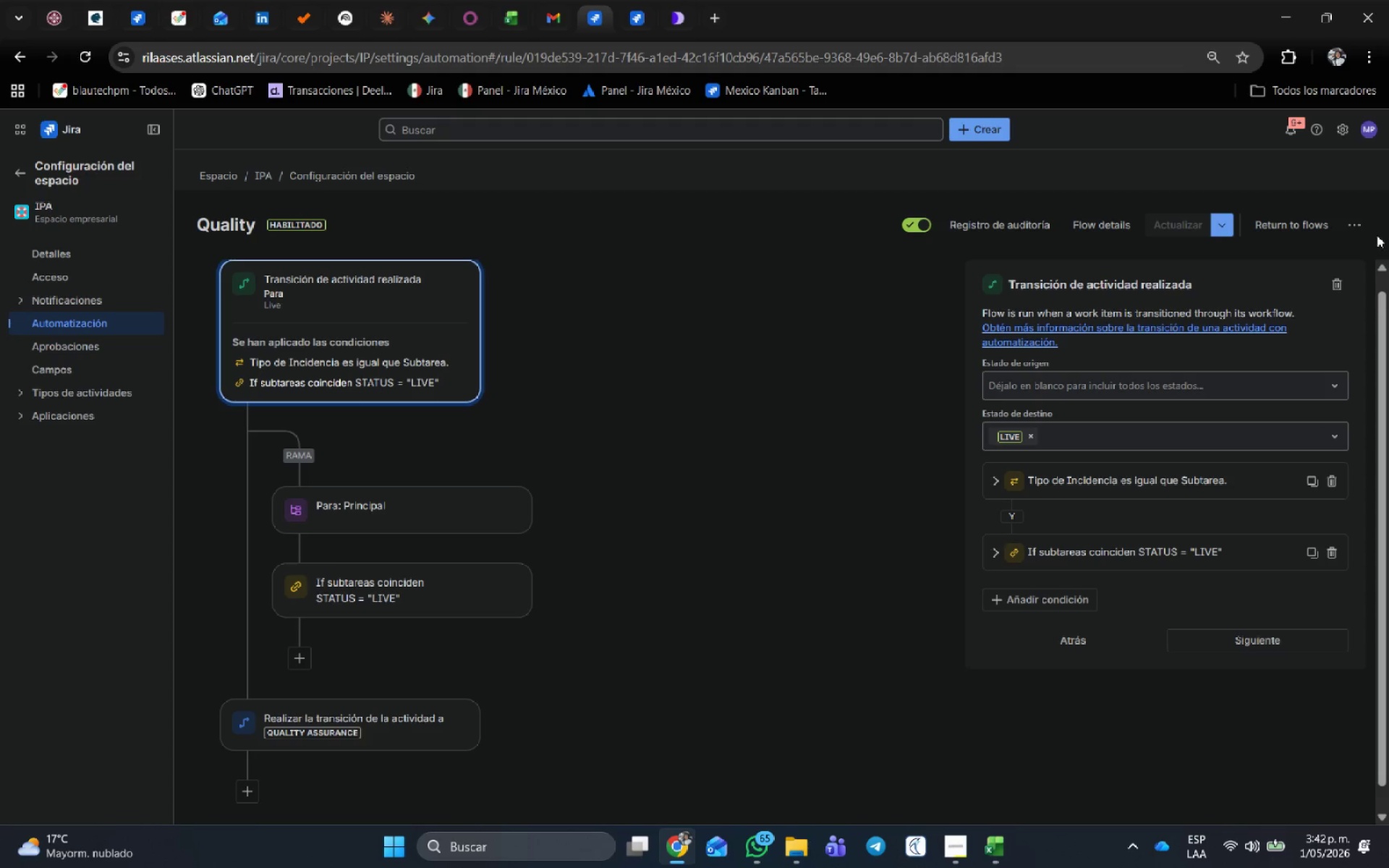 
left_click([1259, 224])
 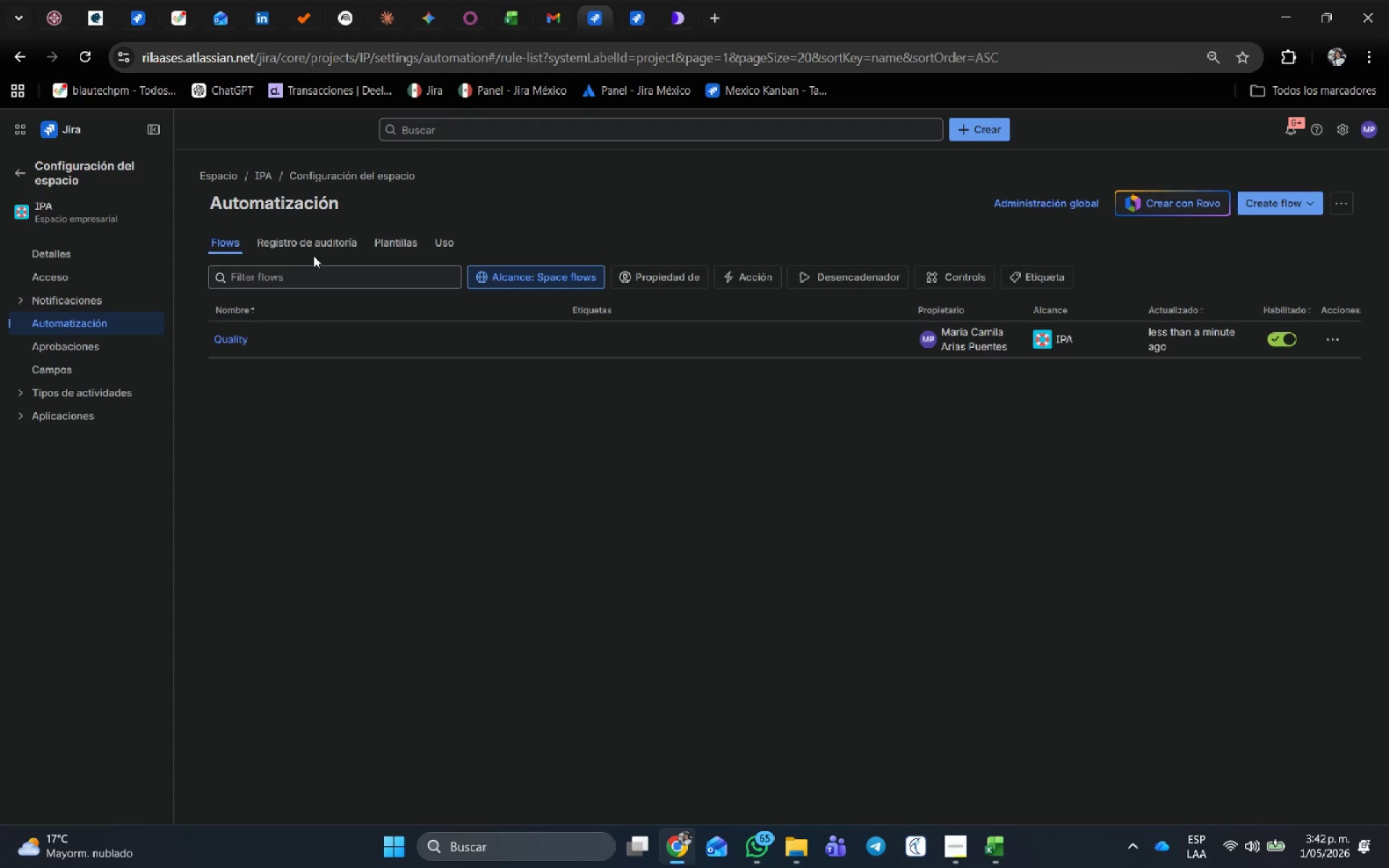 
left_click([317, 250])
 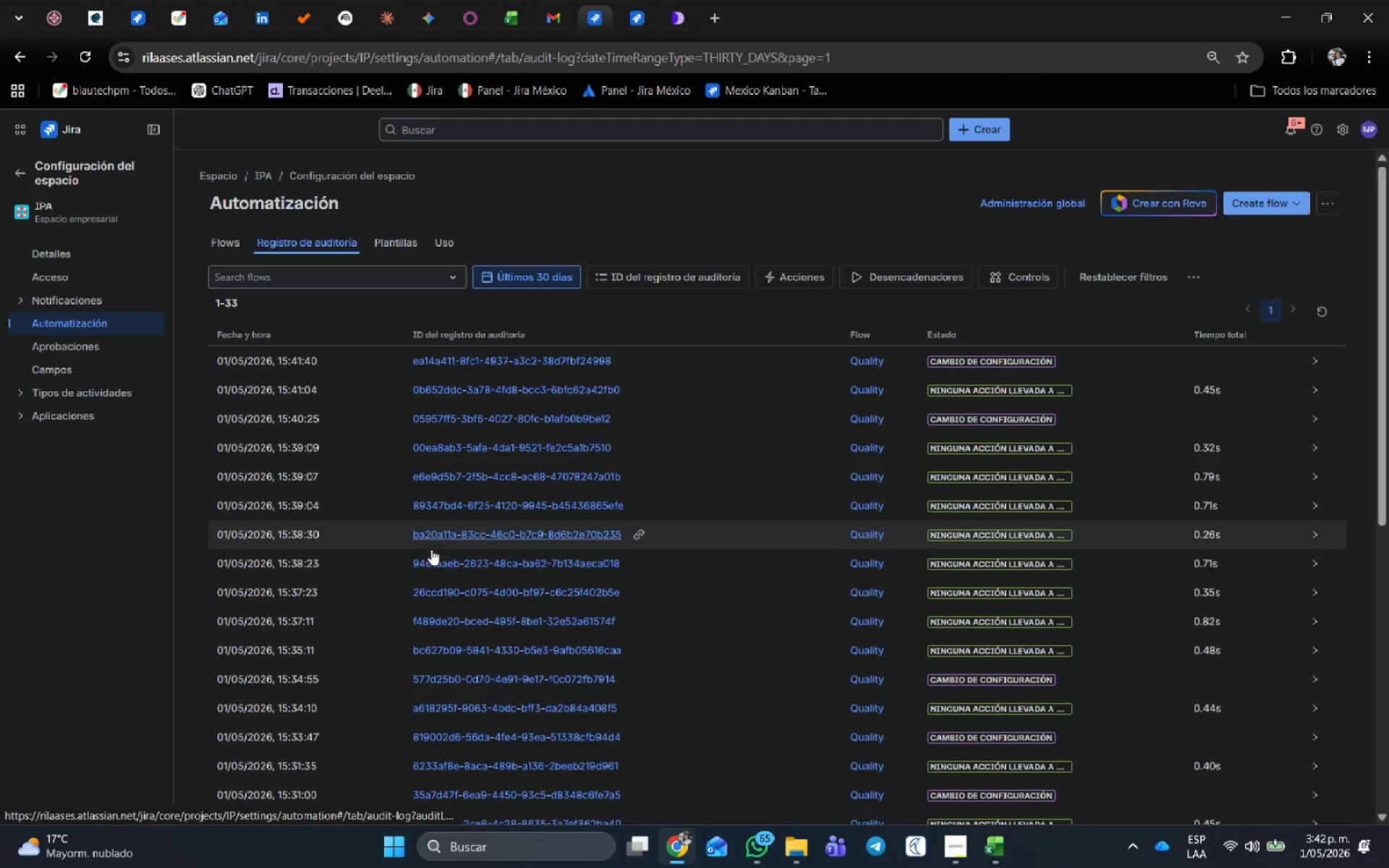 
scroll: coordinate [645, 579], scroll_direction: up, amount: 10.0
 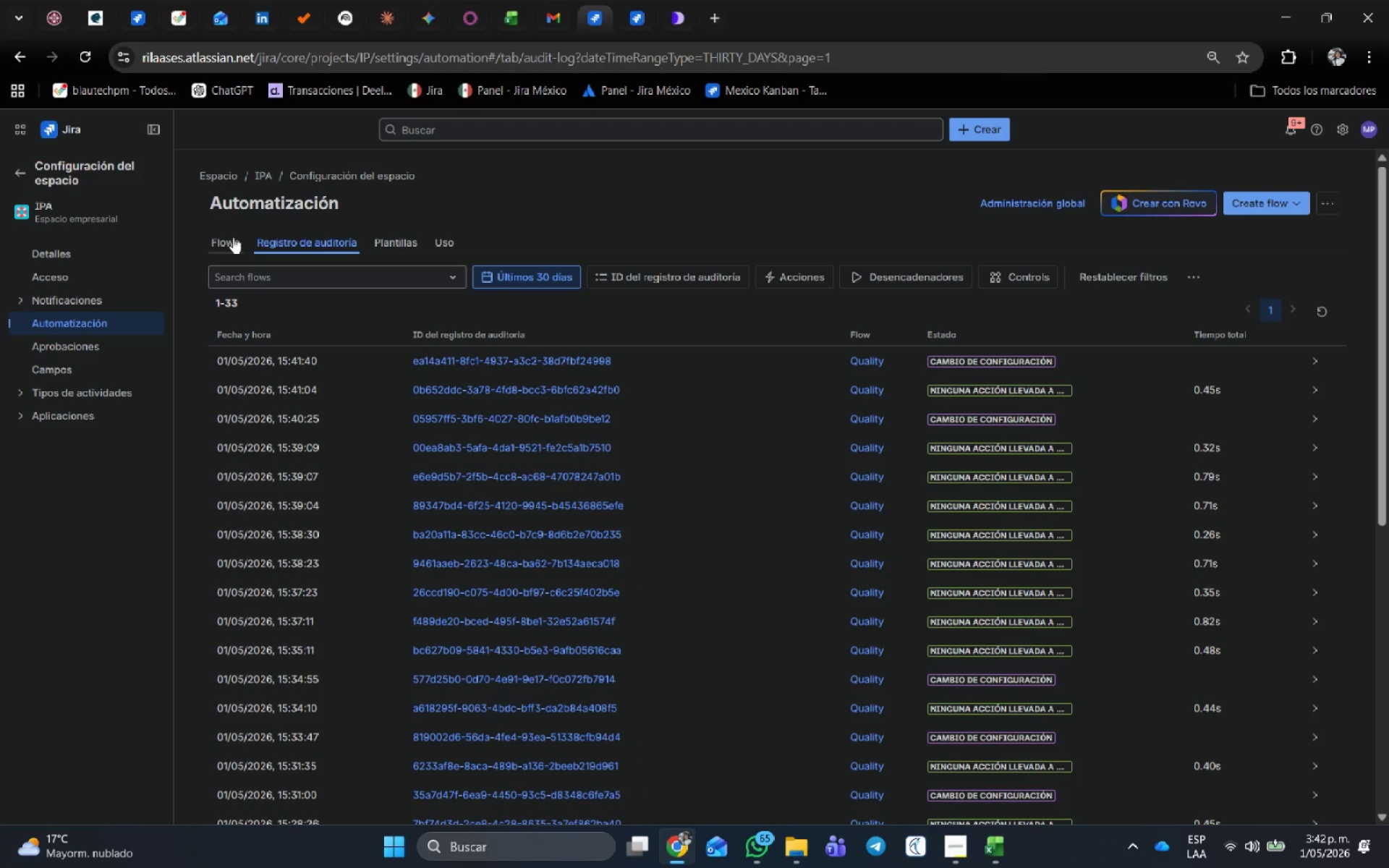 
left_click([650, 1])
 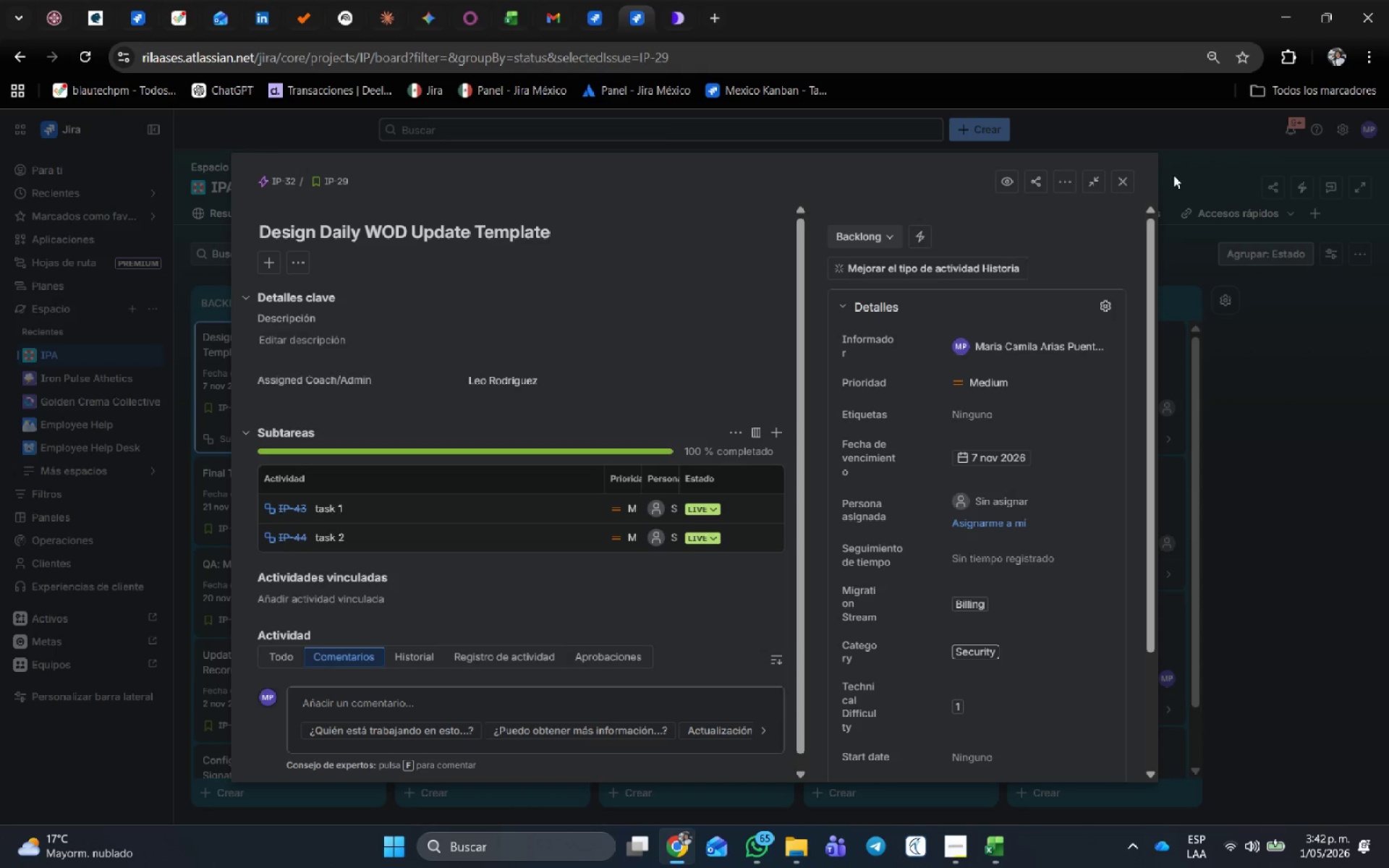 
left_click([1125, 176])
 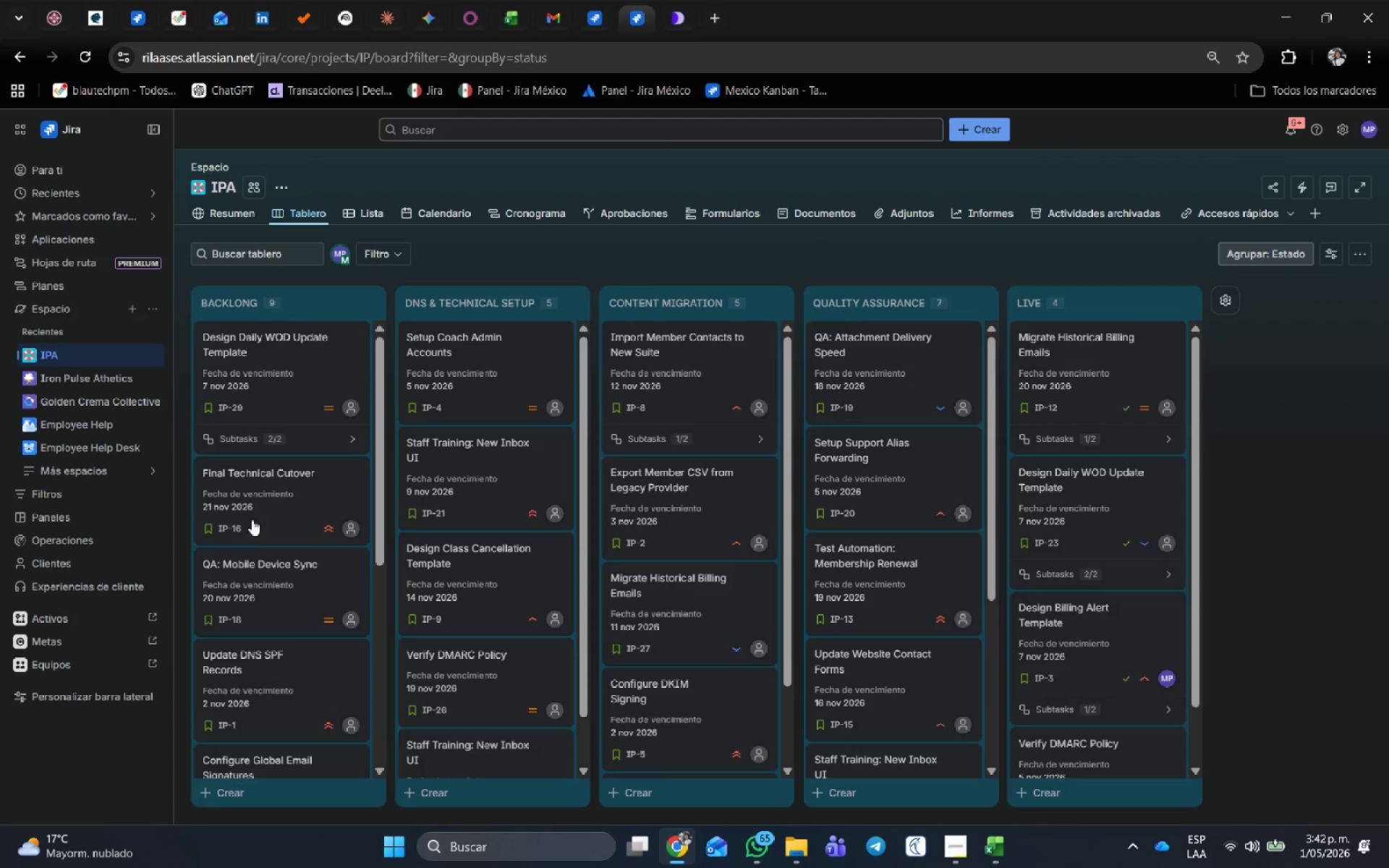 
left_click([260, 493])
 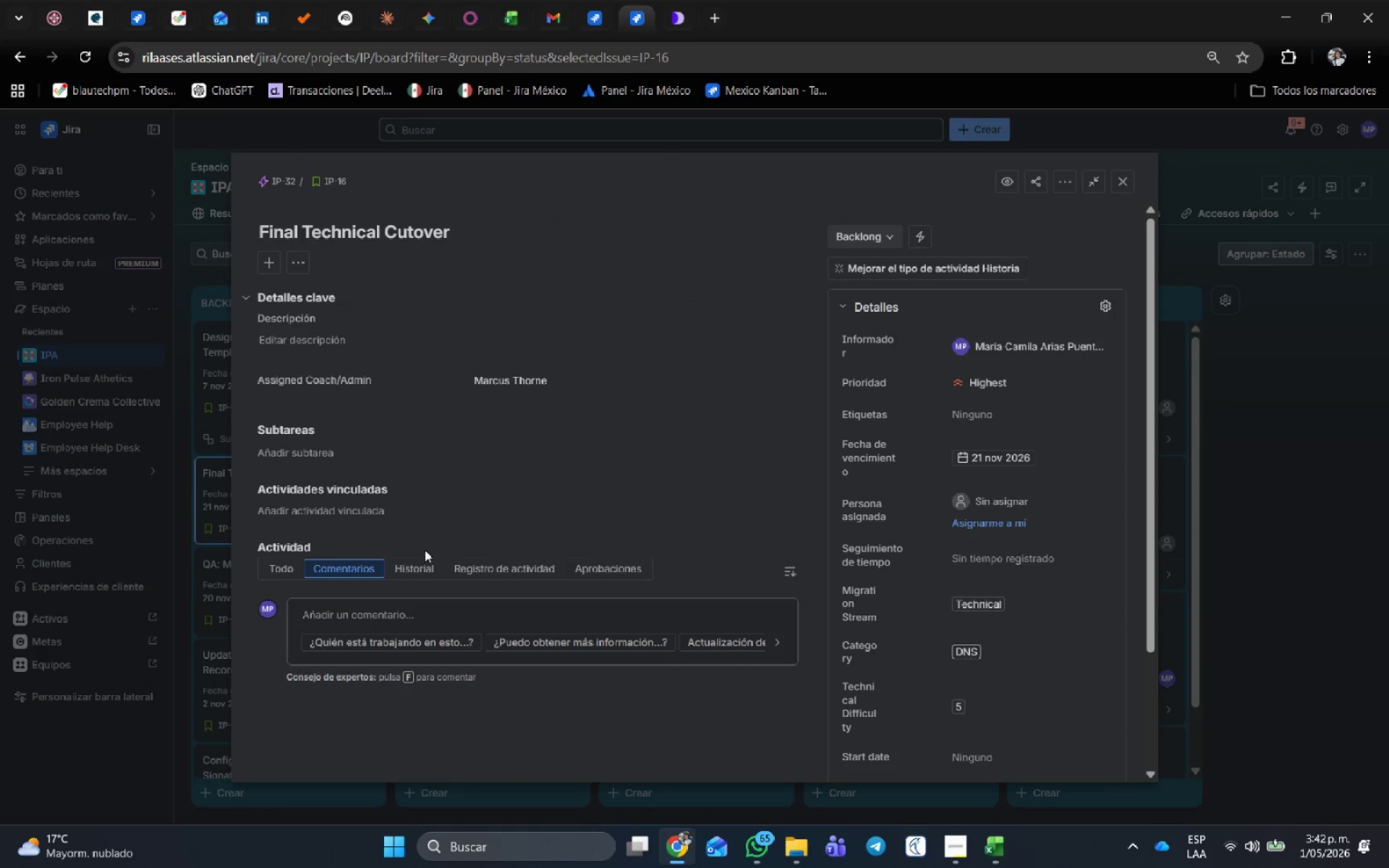 
left_click([329, 451])
 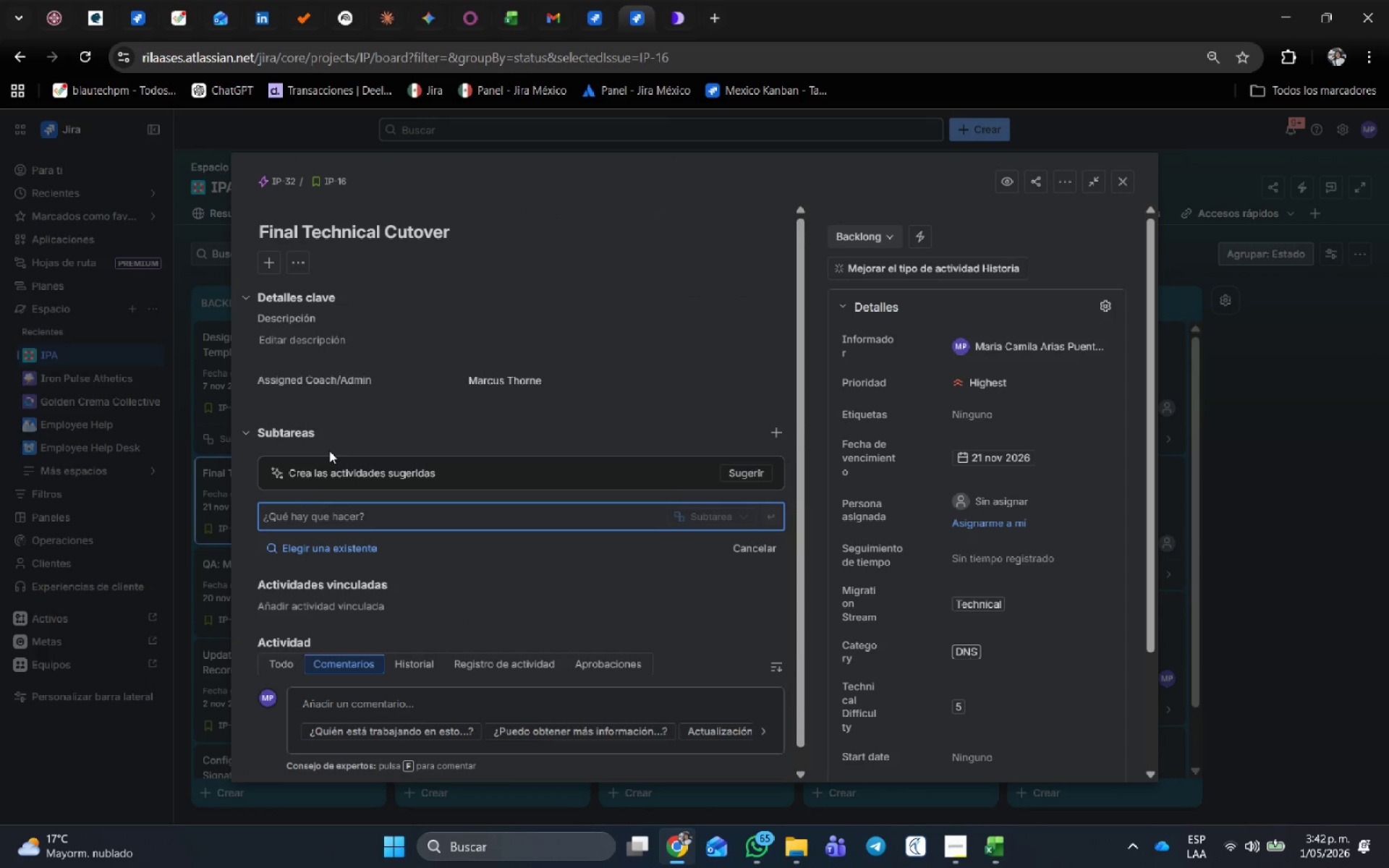 
type(task 1)
 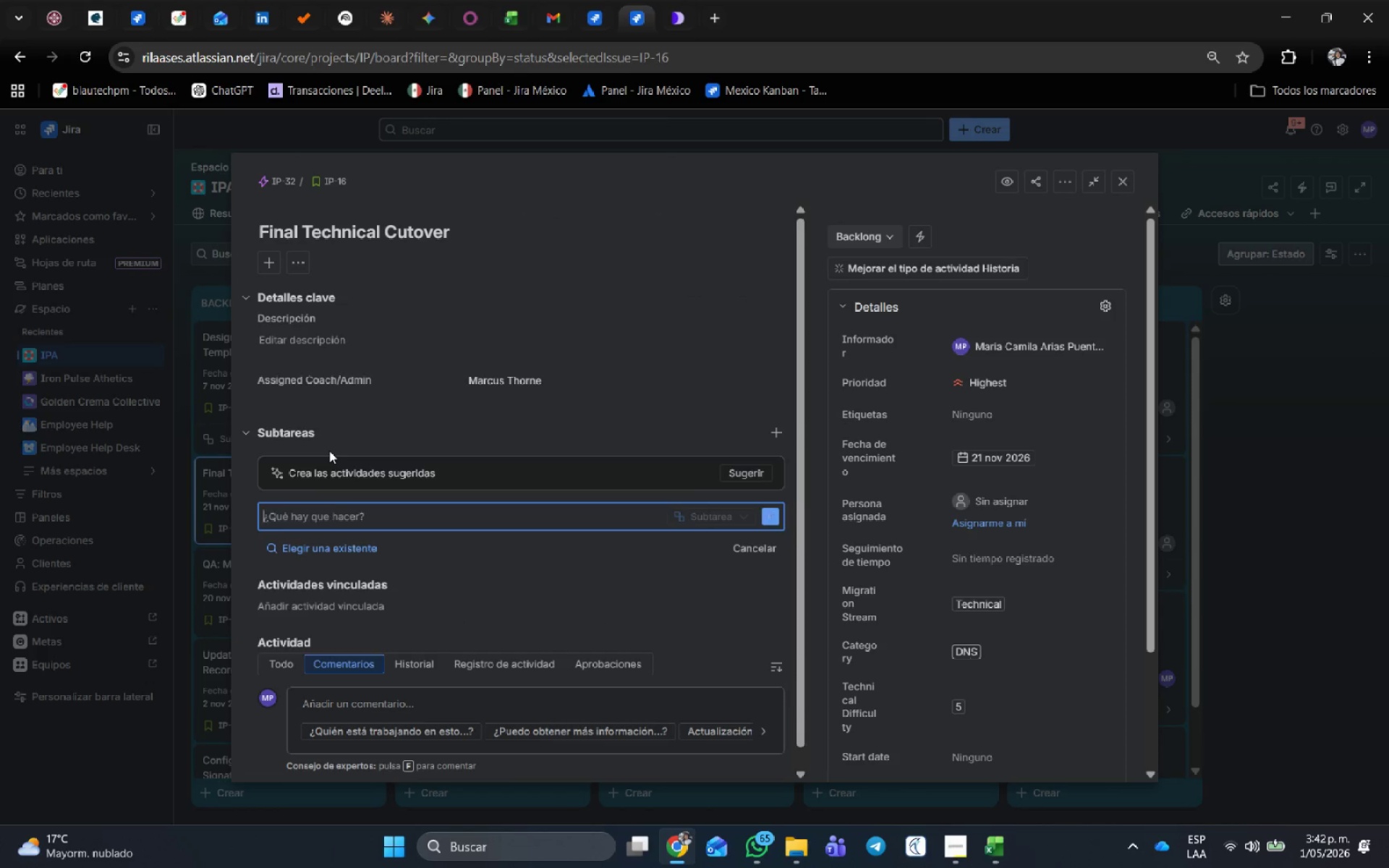 
key(Enter)
 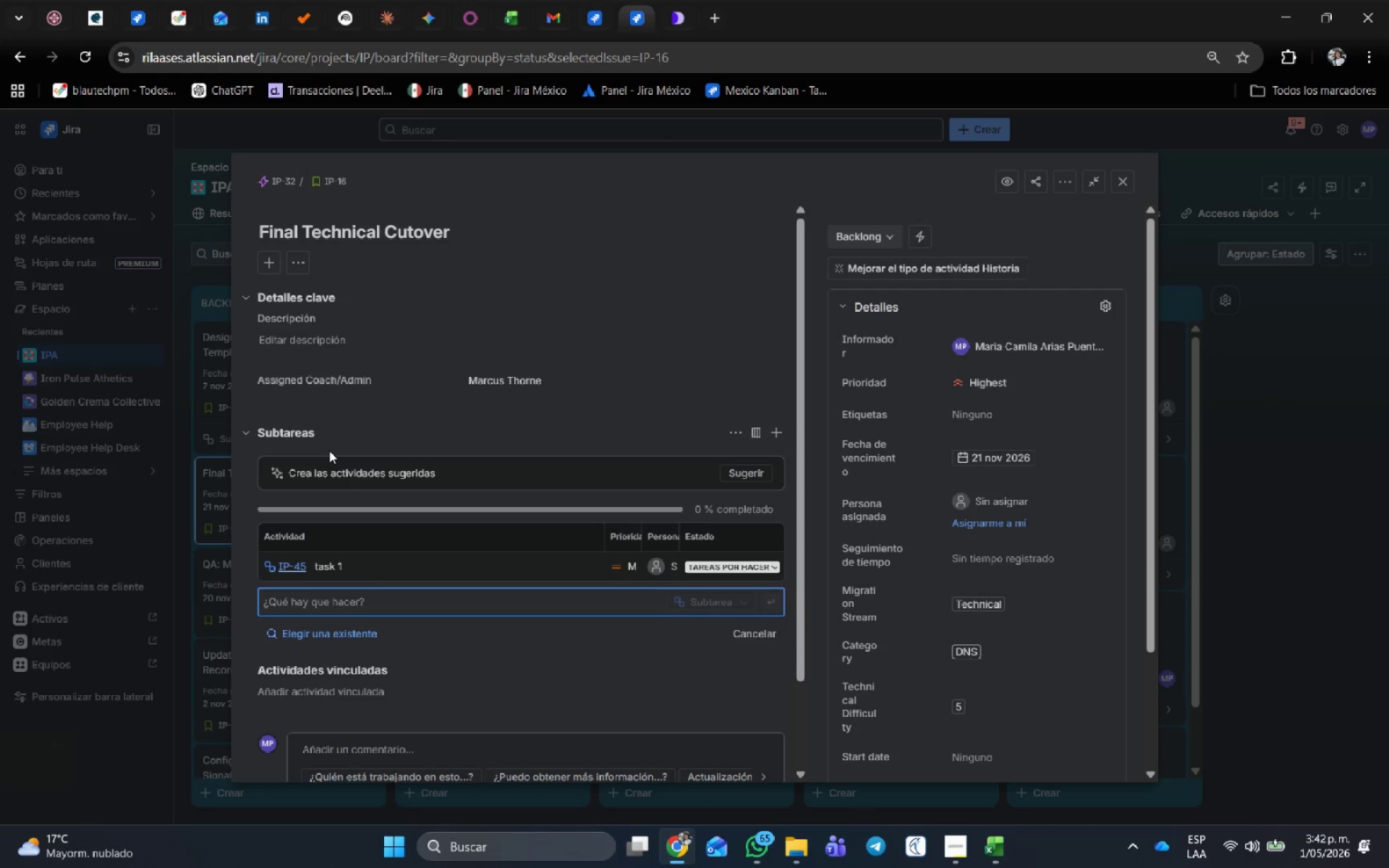 
type(task 2)
 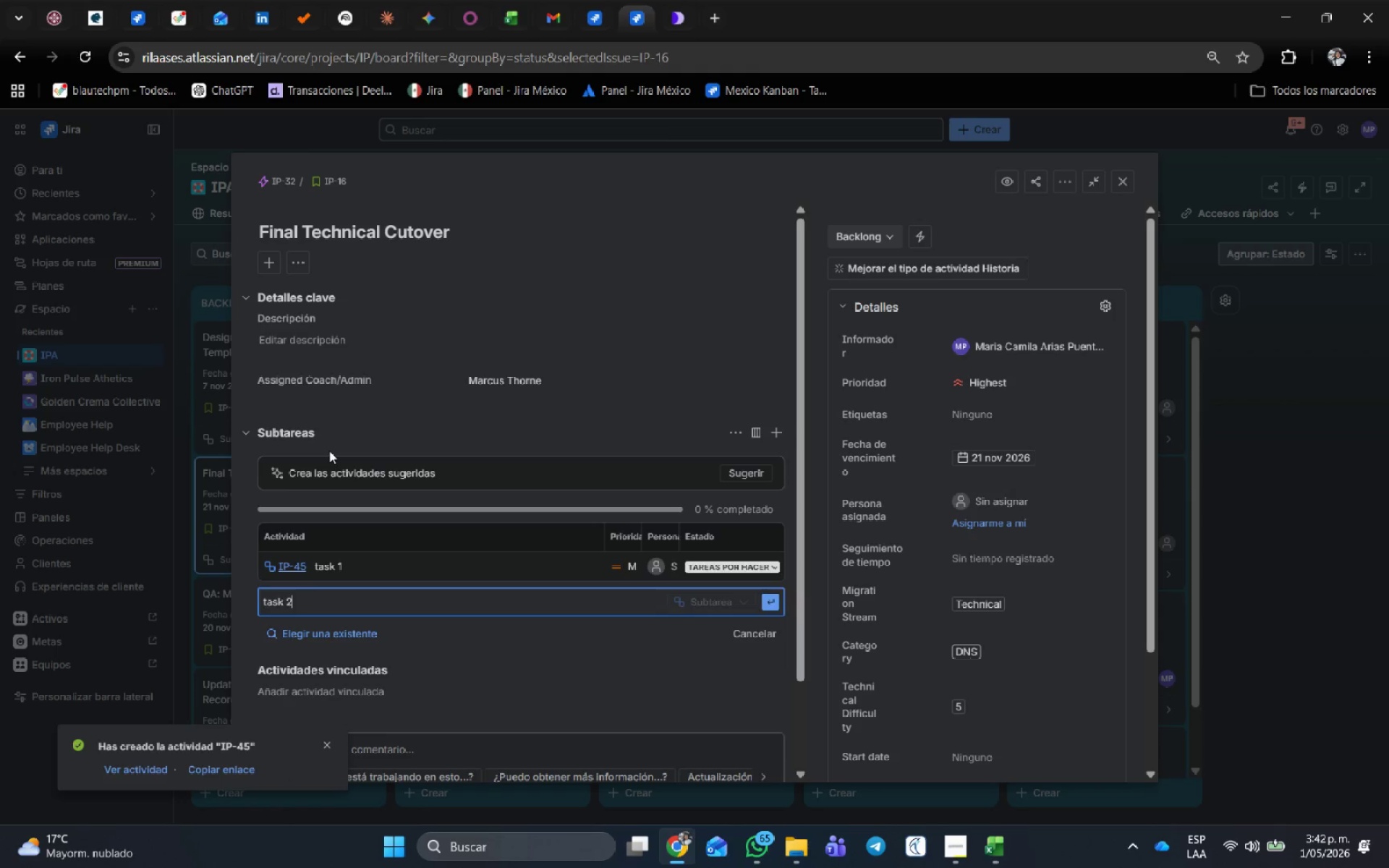 
key(Enter)
 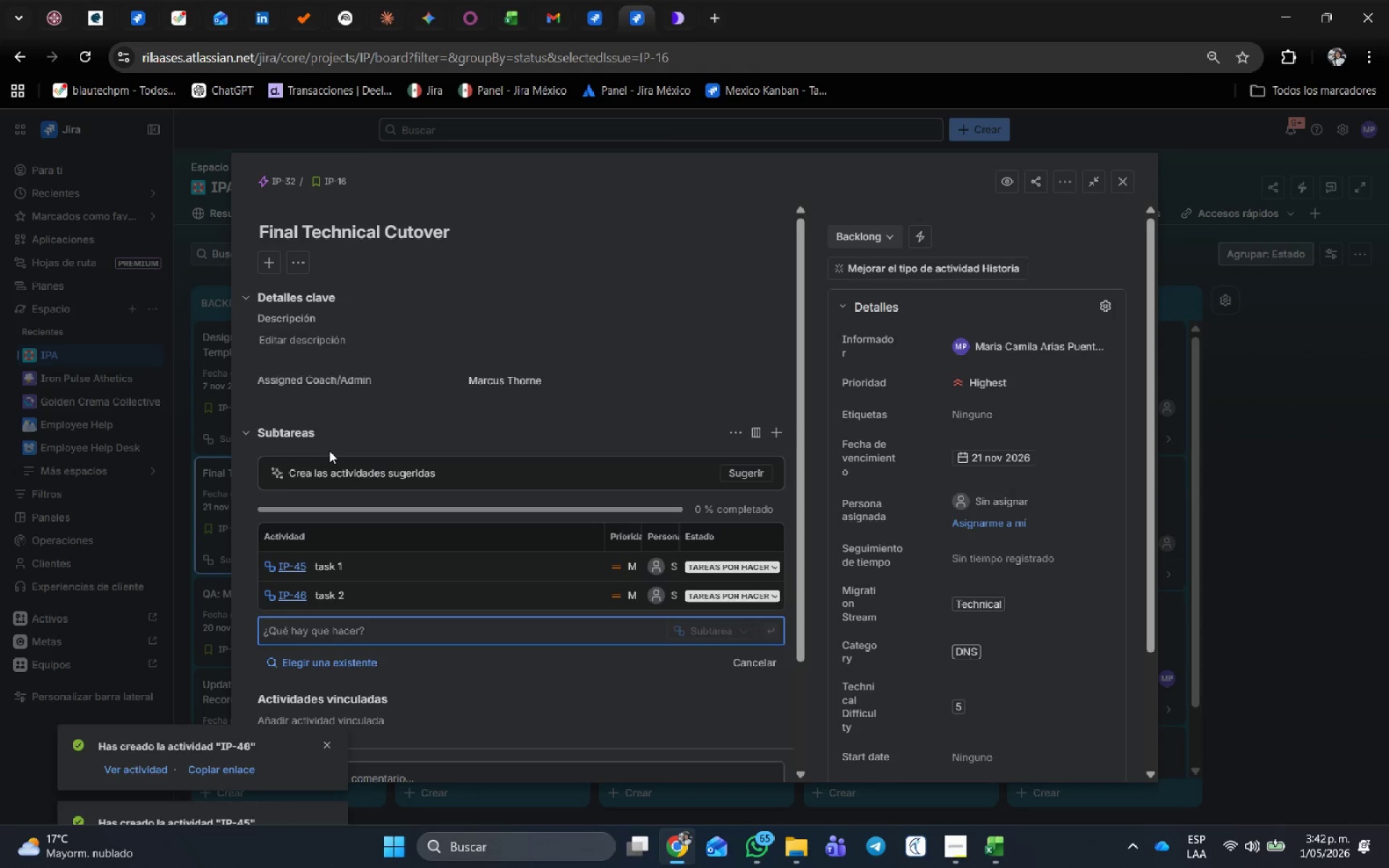 
wait(5.25)
 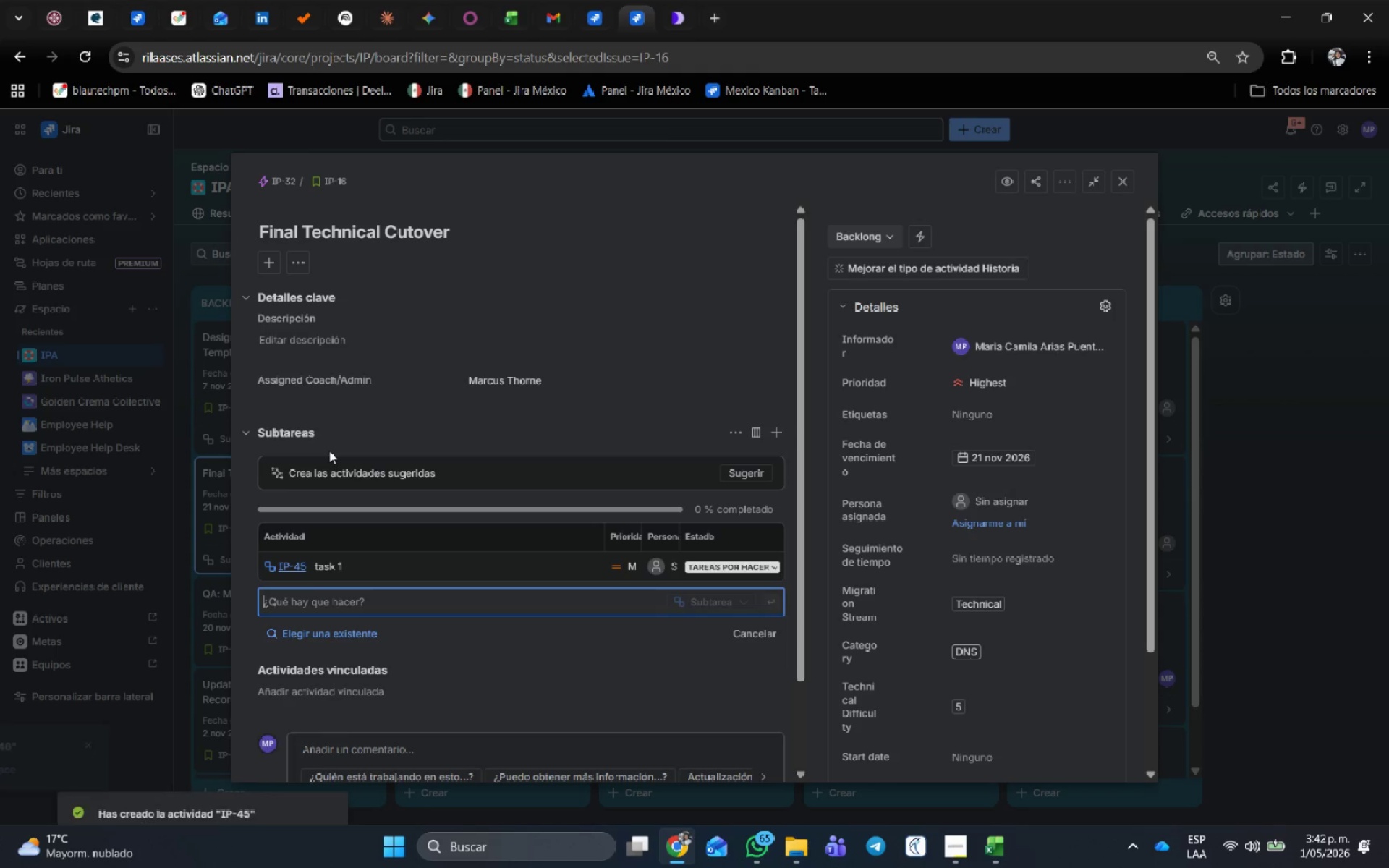 
left_click([742, 563])
 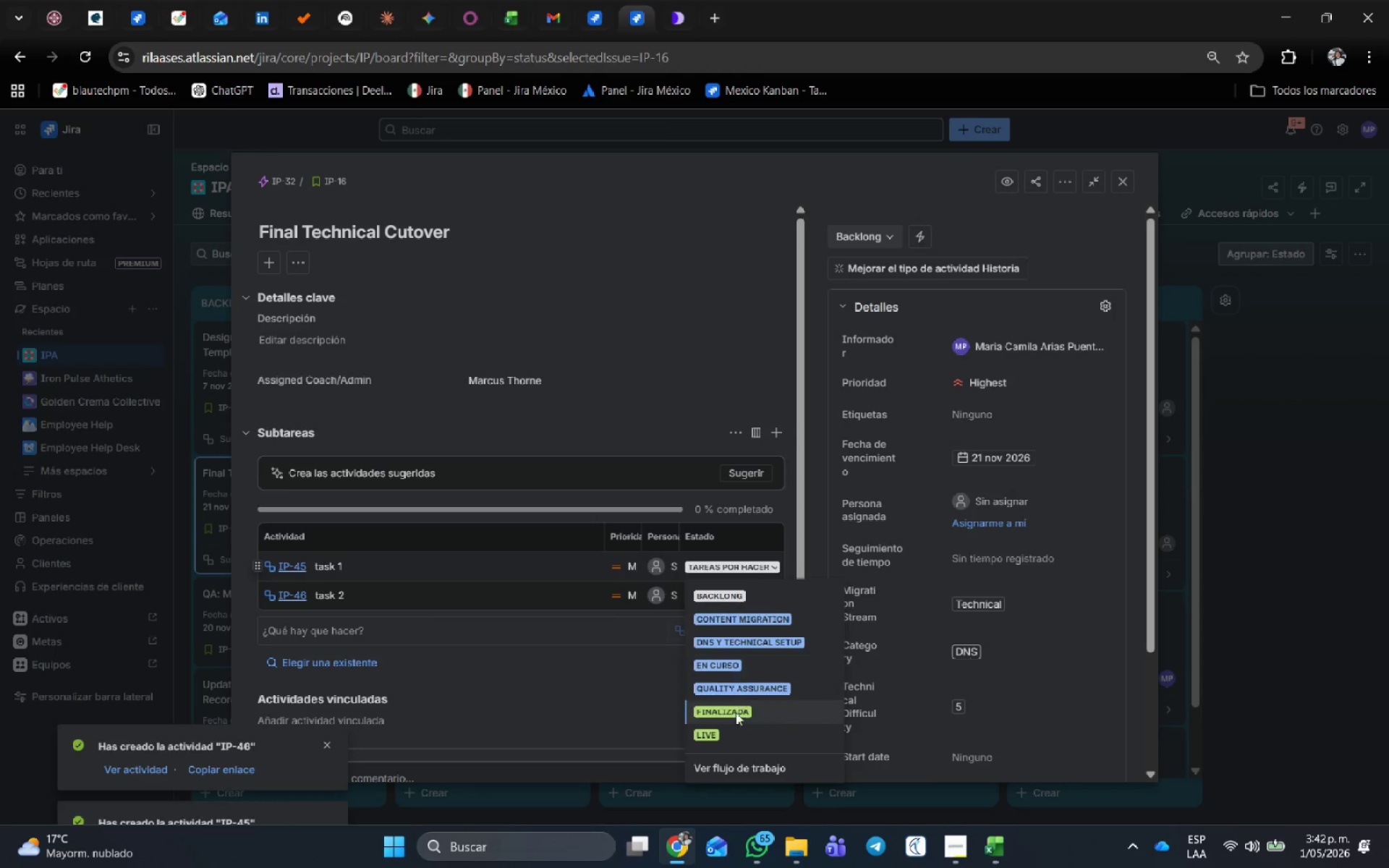 
left_click([730, 733])
 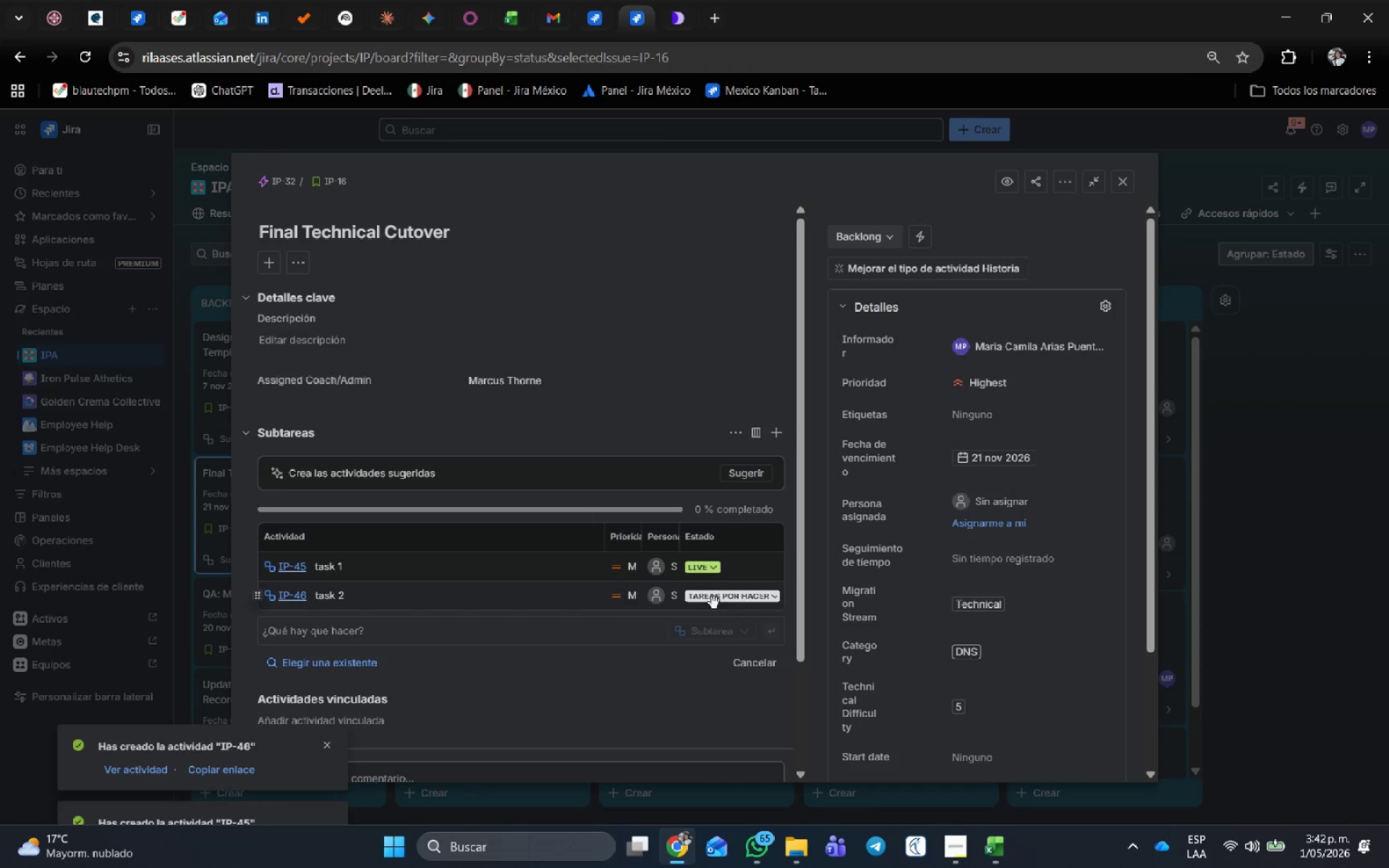 
left_click([714, 600])
 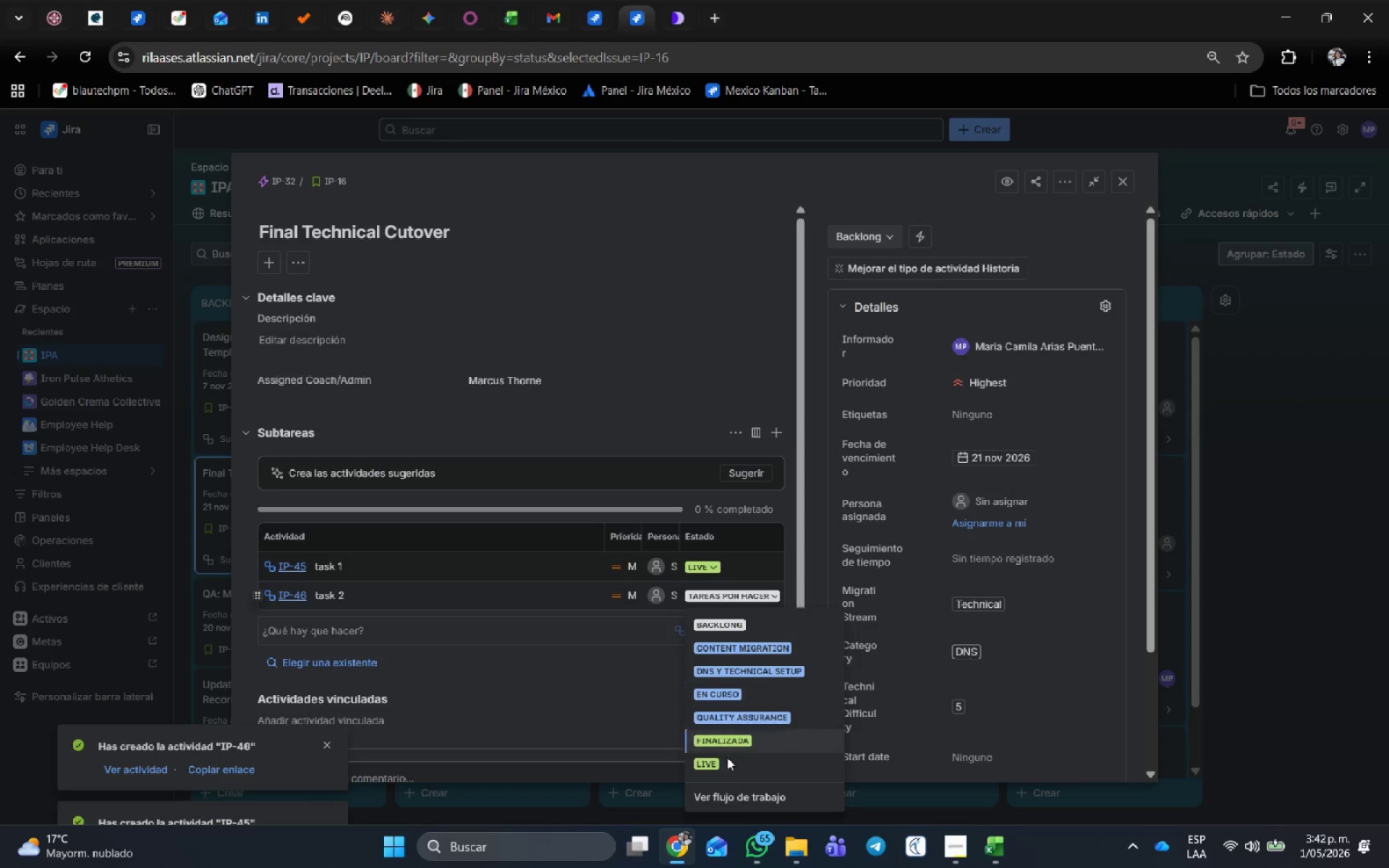 
left_click([727, 761])
 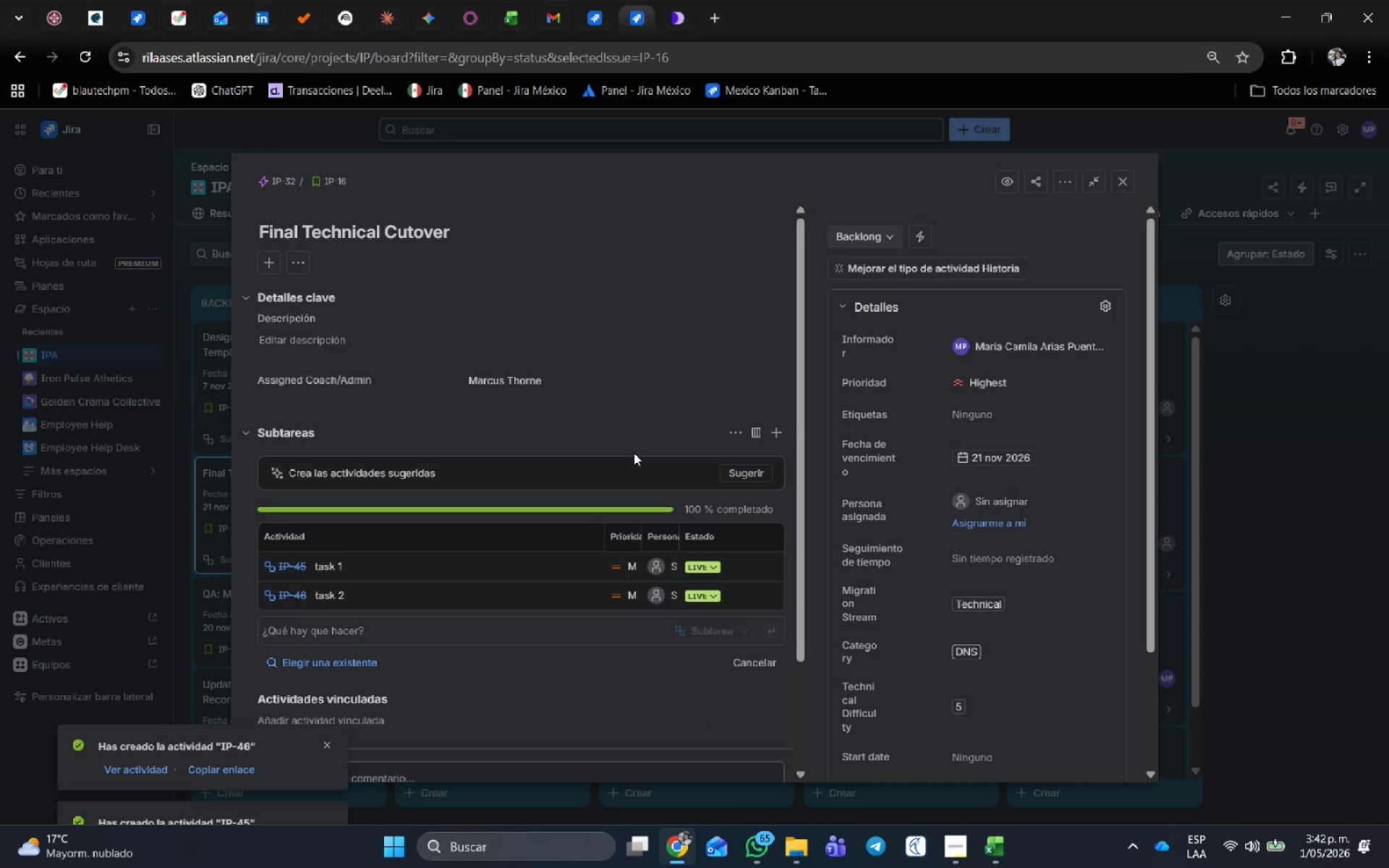 
wait(17.12)
 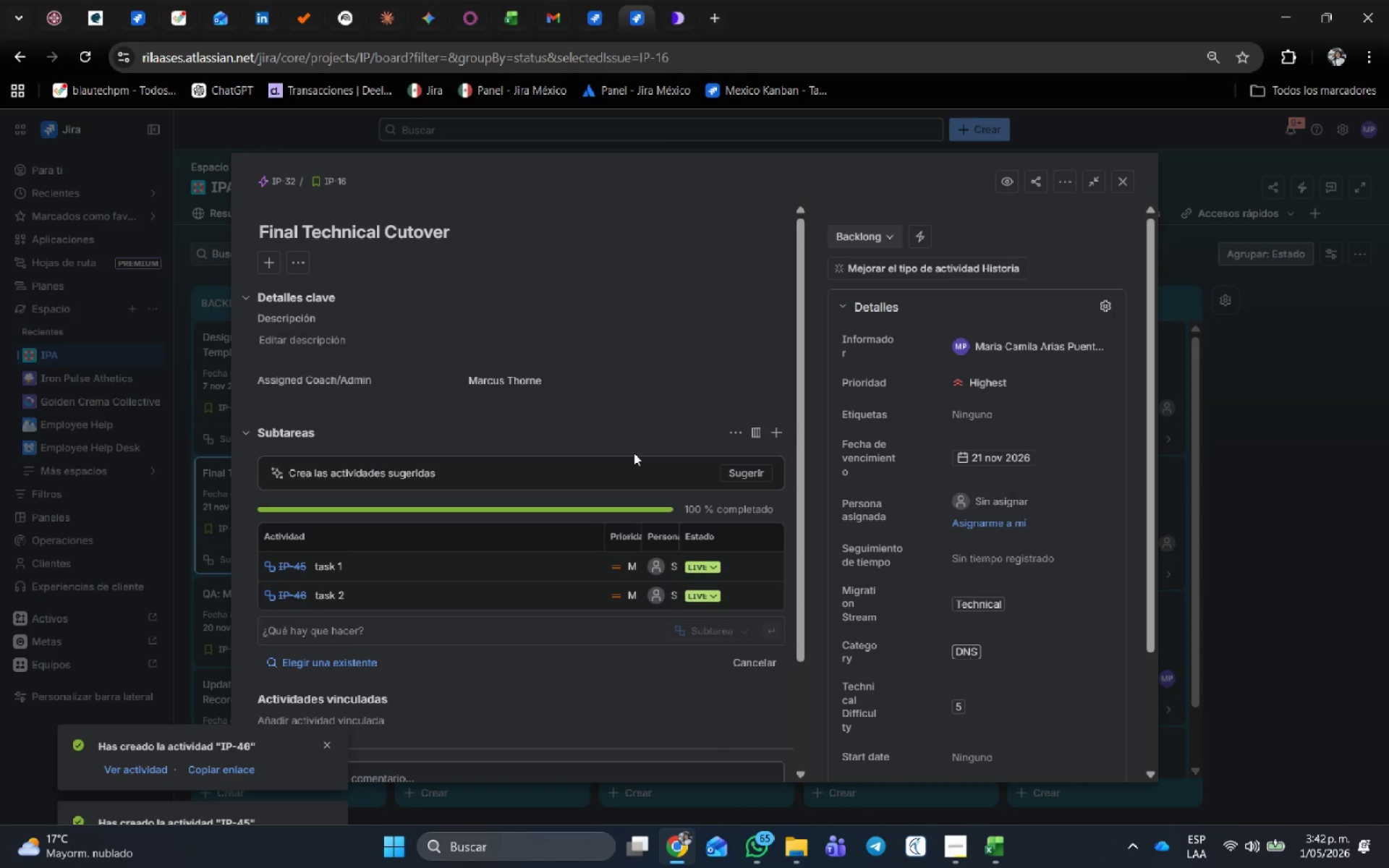 
left_click([208, 237])
 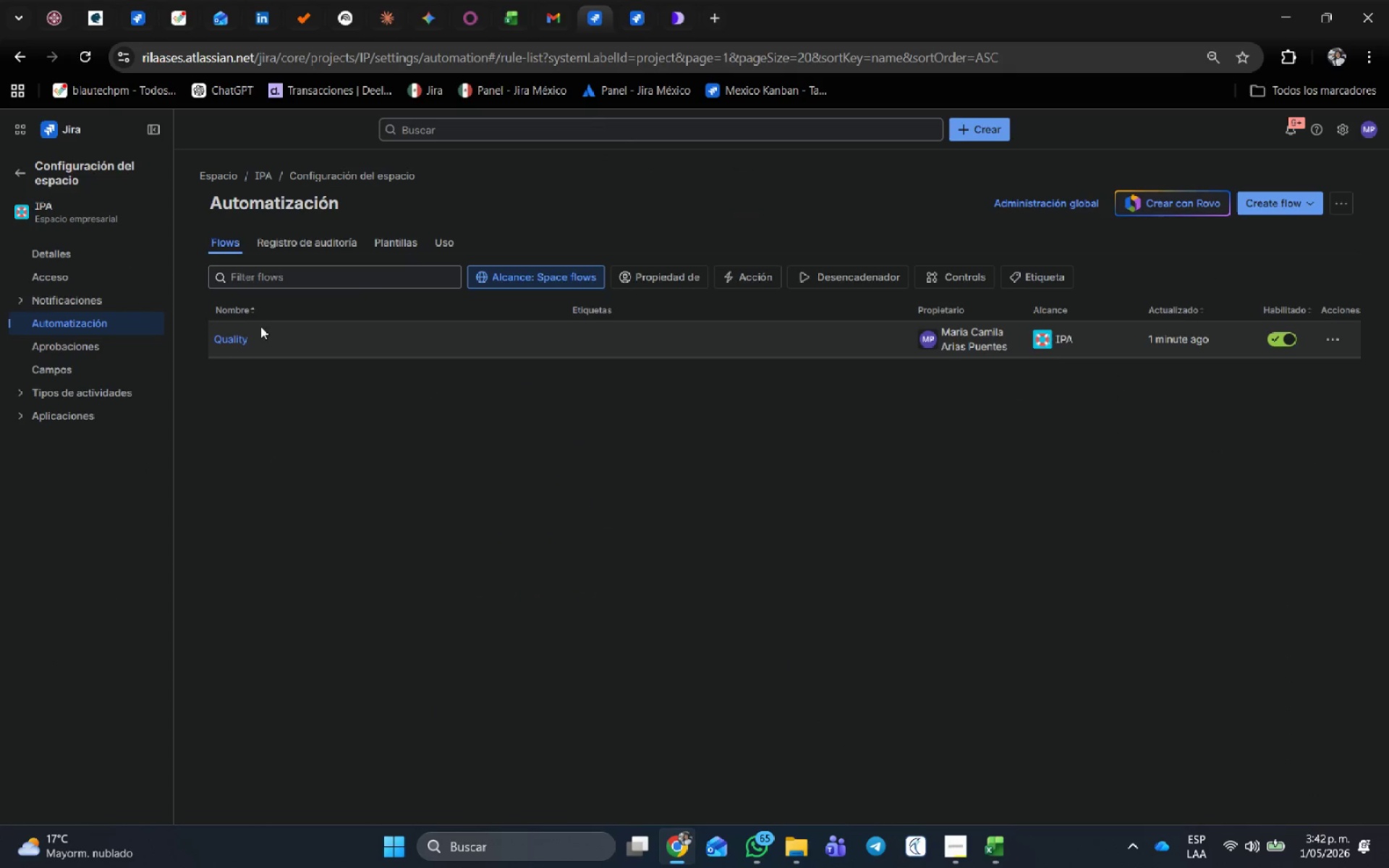 
left_click([232, 340])
 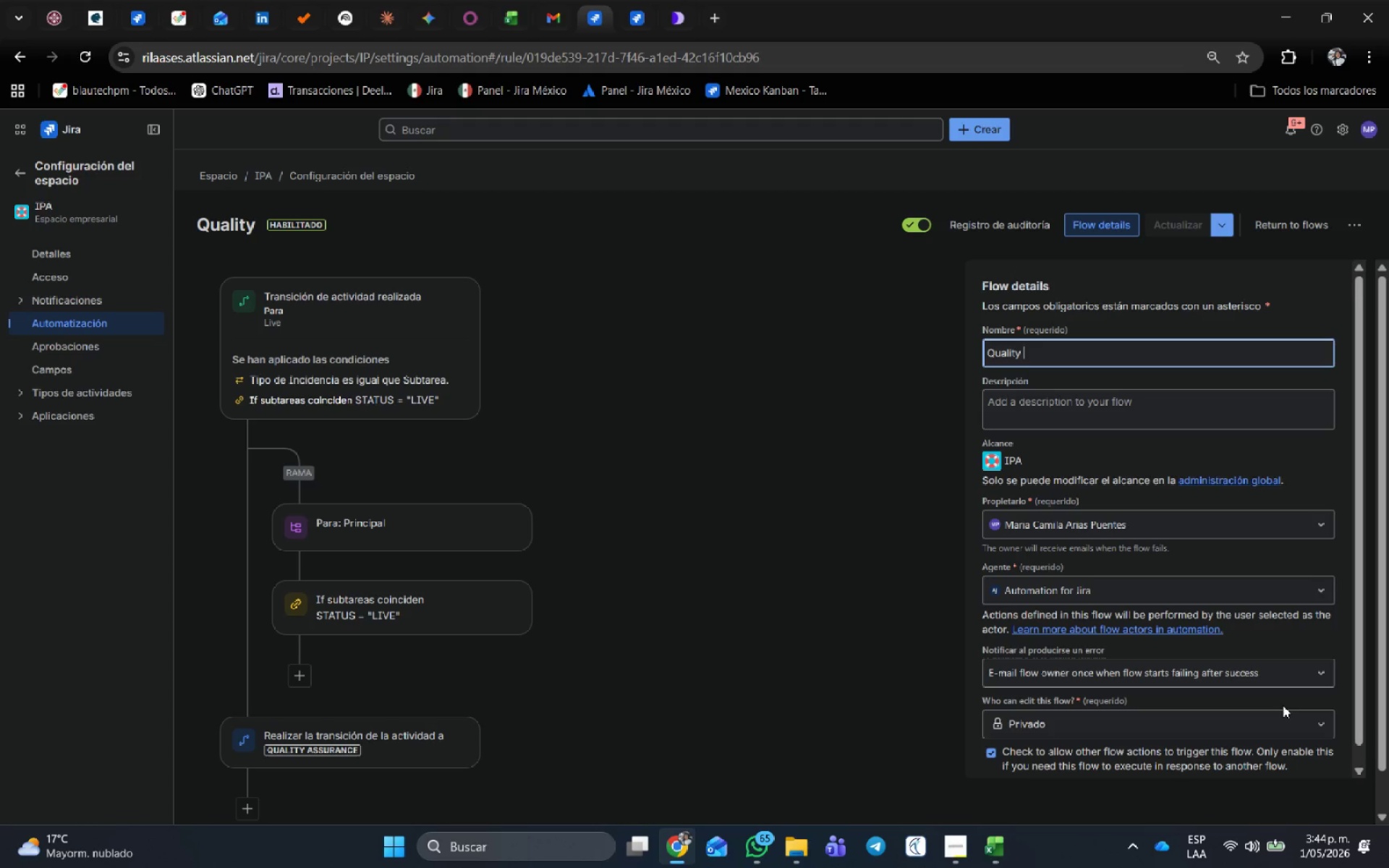 
wait(127.12)
 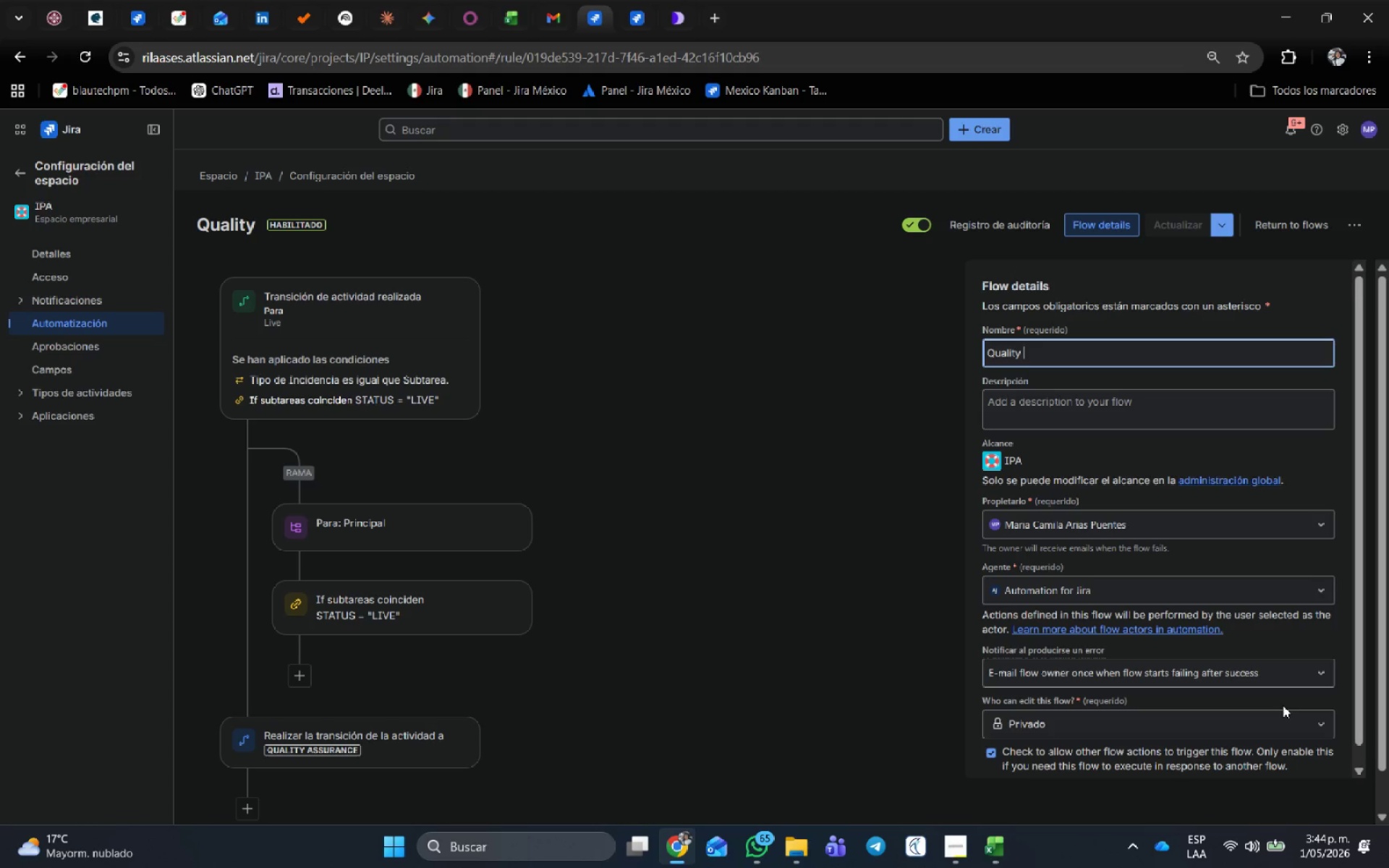 
left_click_drag(start_coordinate=[286, 741], to_coordinate=[318, 657])
 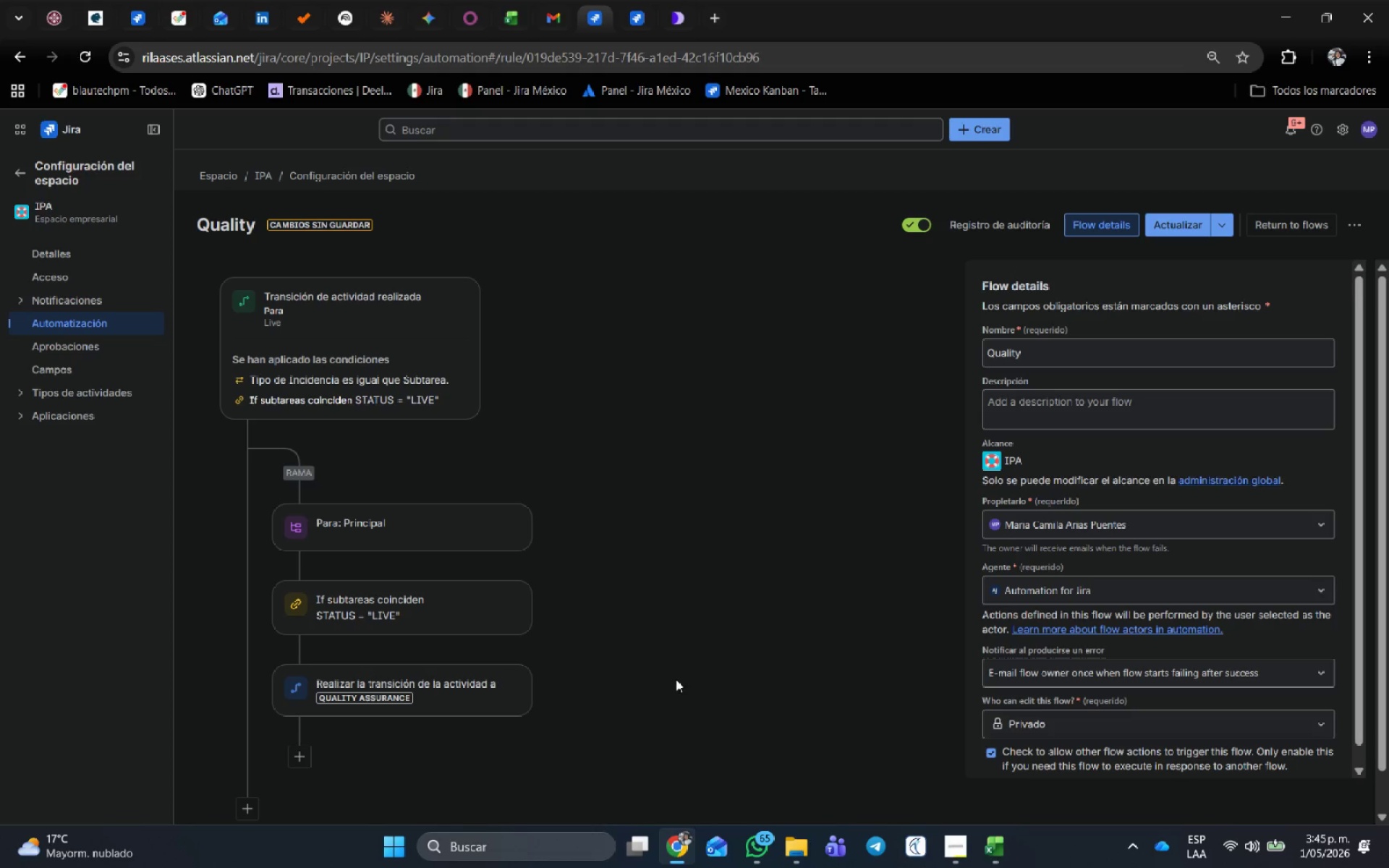 
left_click([677, 678])
 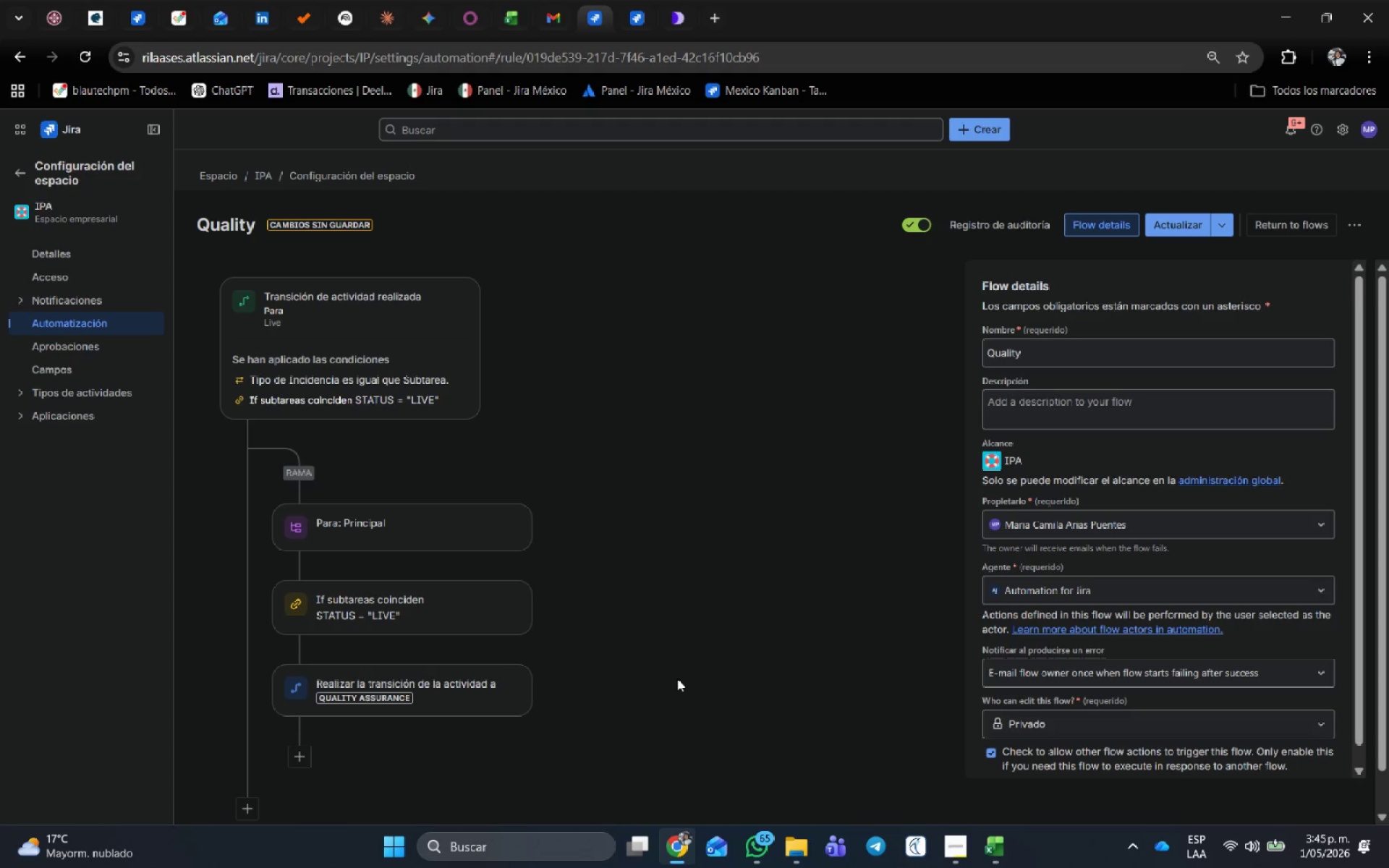 
wait(16.08)
 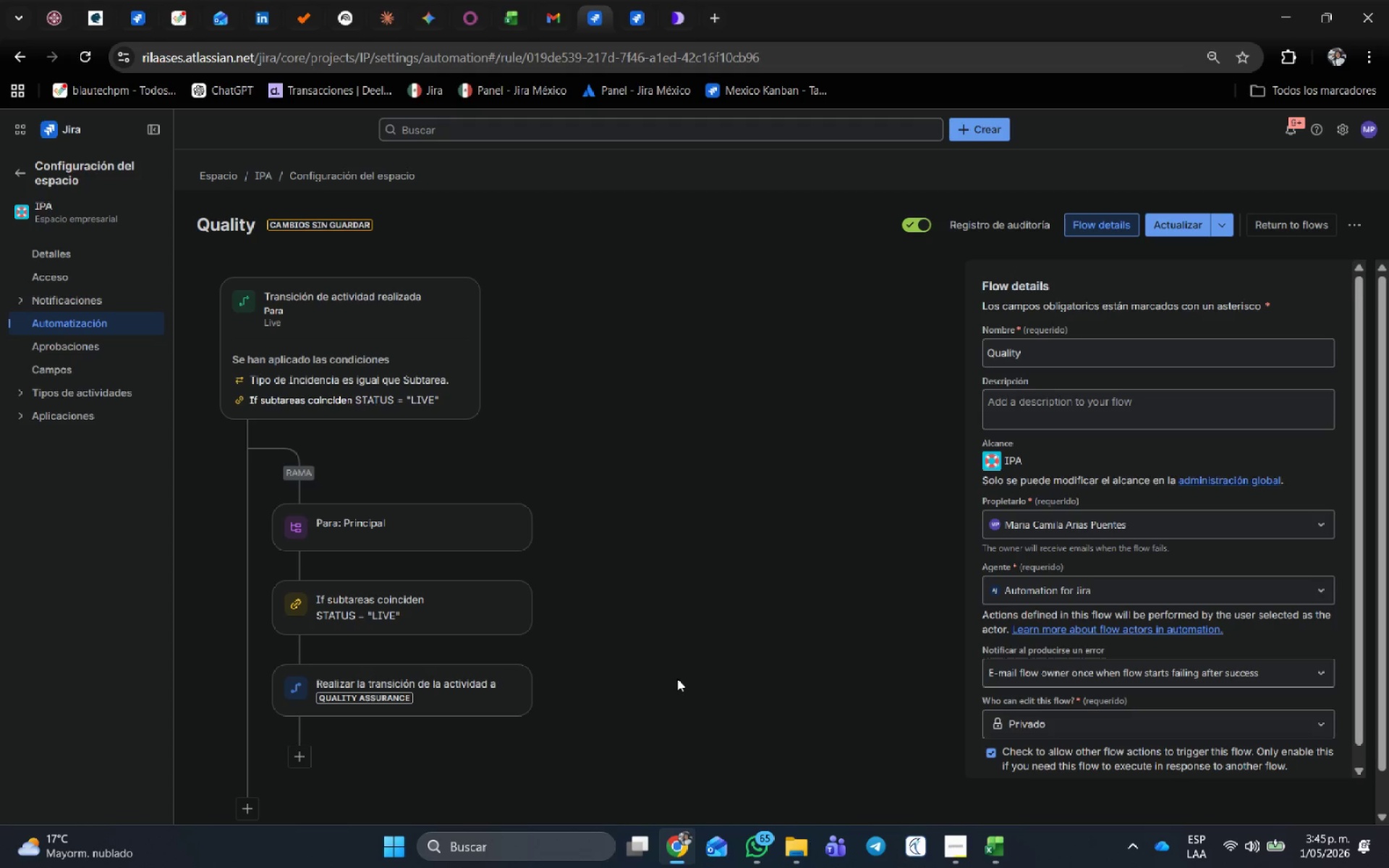 
left_click([1193, 215])
 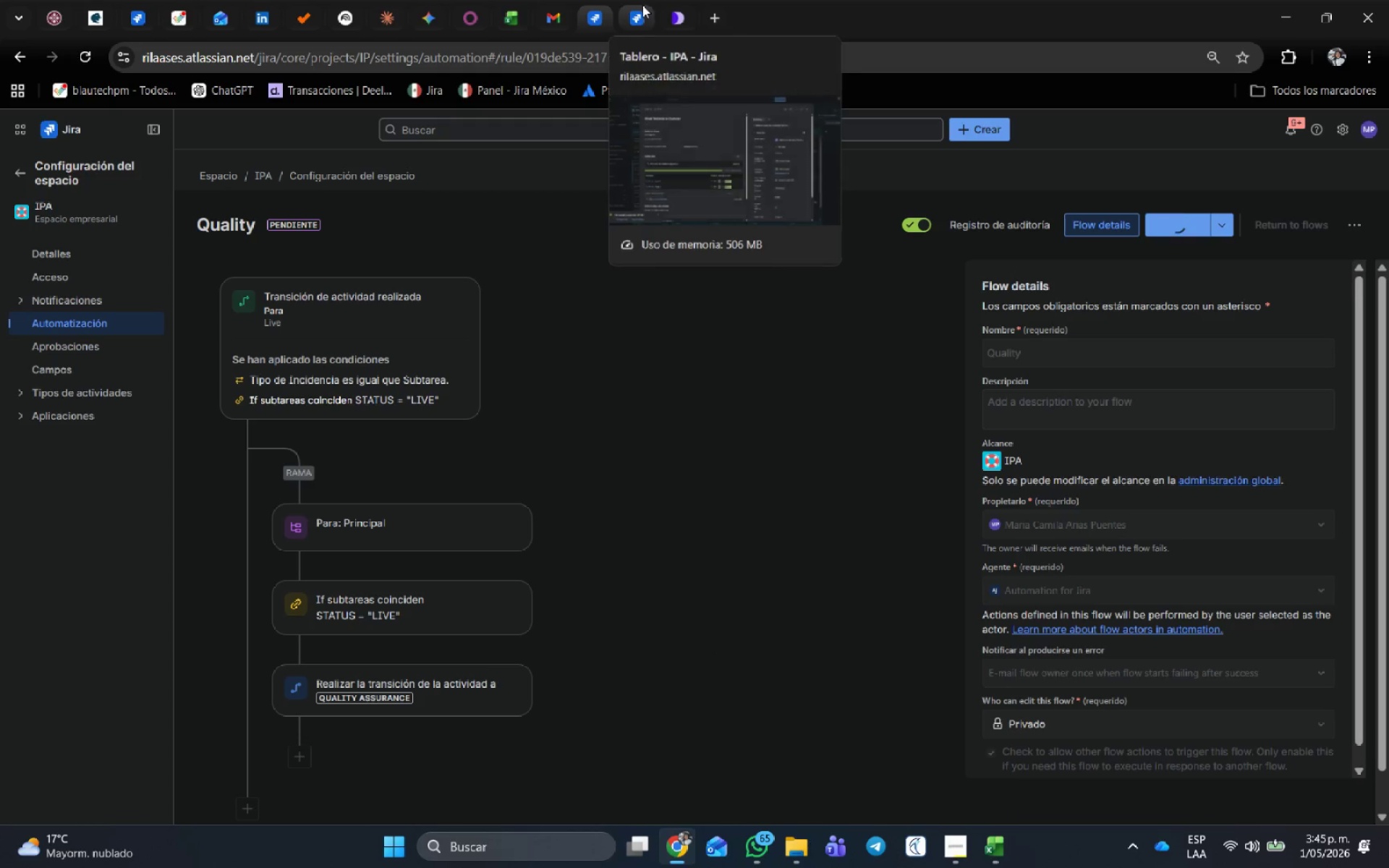 
left_click([642, 4])
 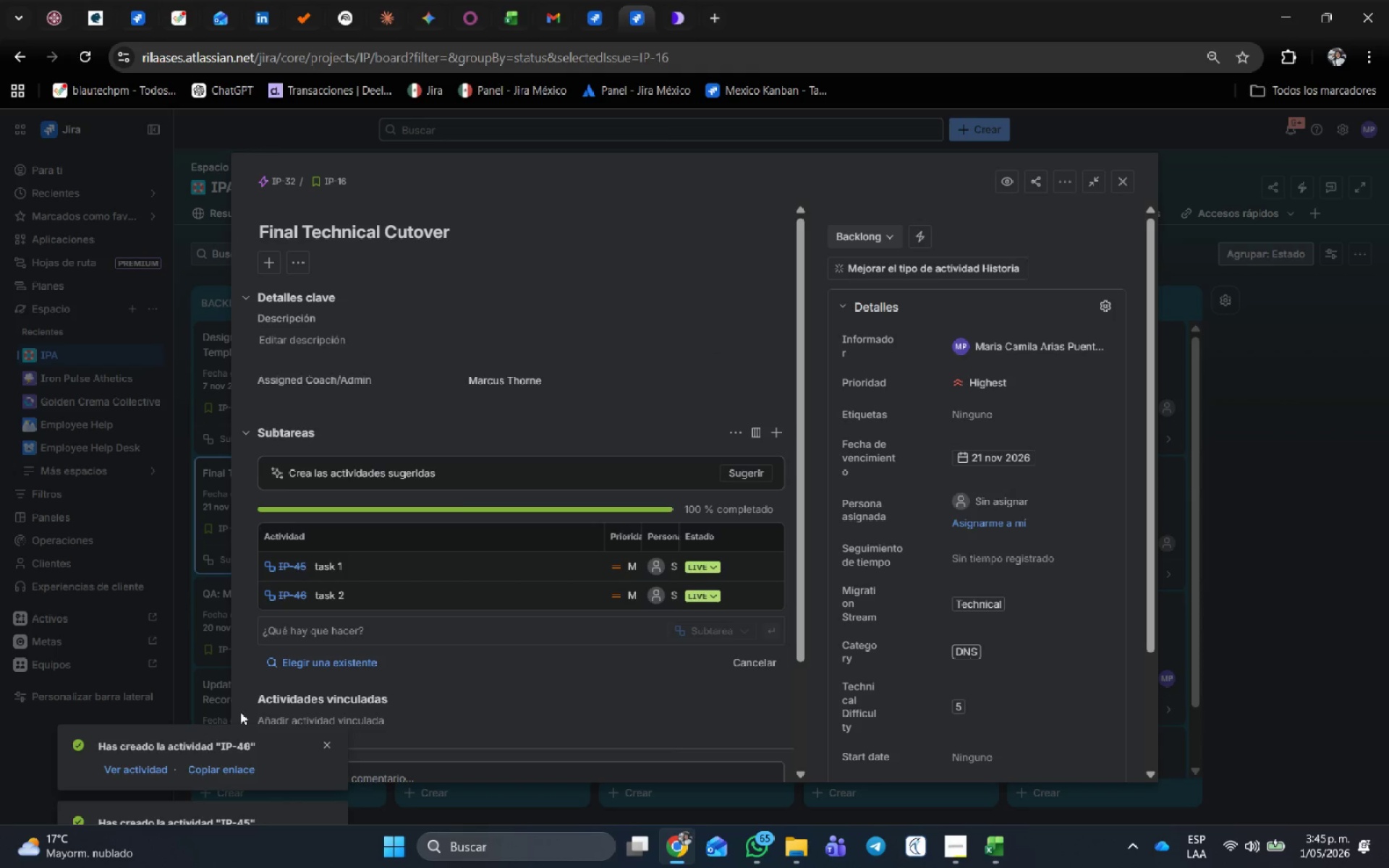 
left_click([330, 744])
 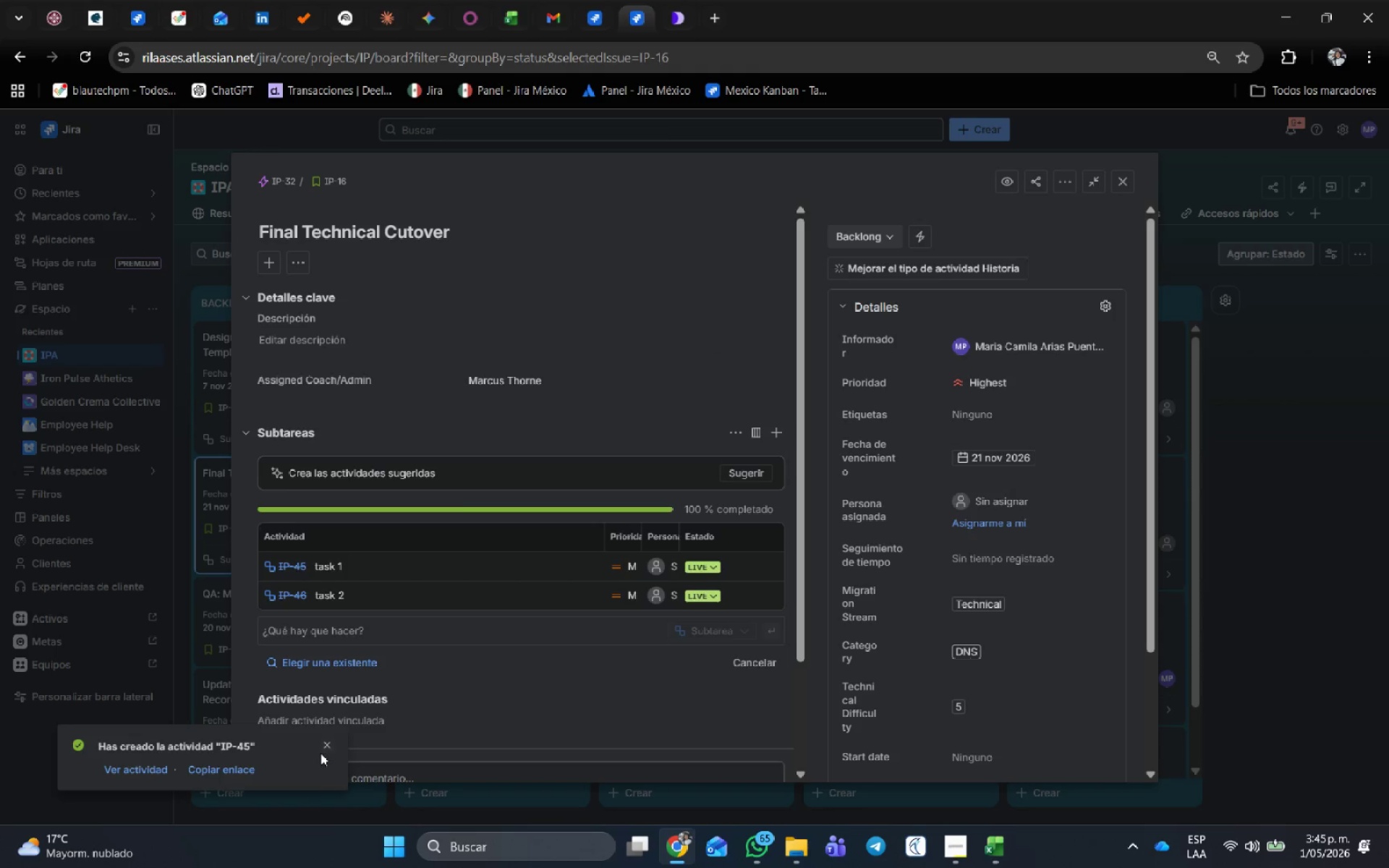 
left_click([320, 739])
 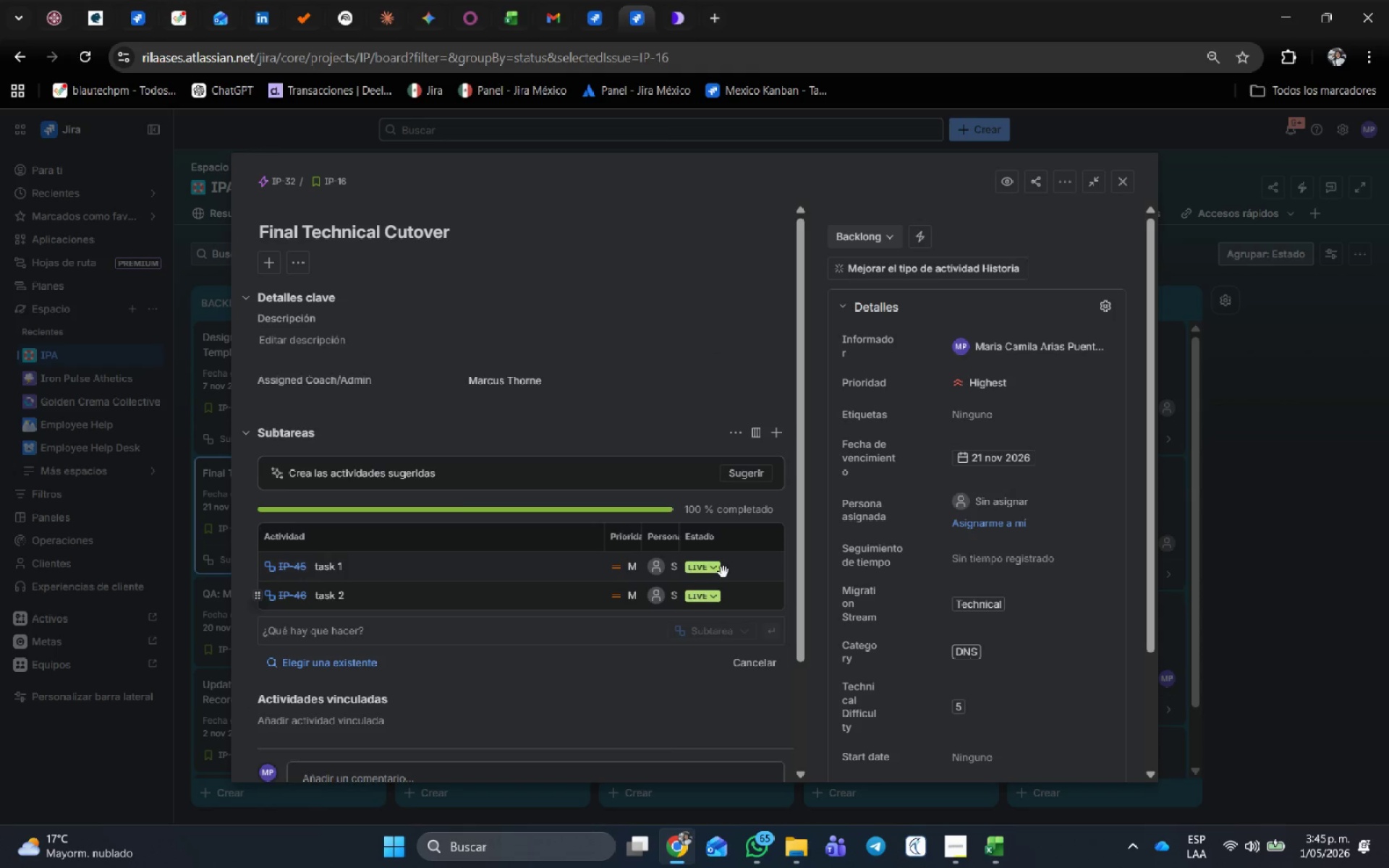 
left_click([725, 570])
 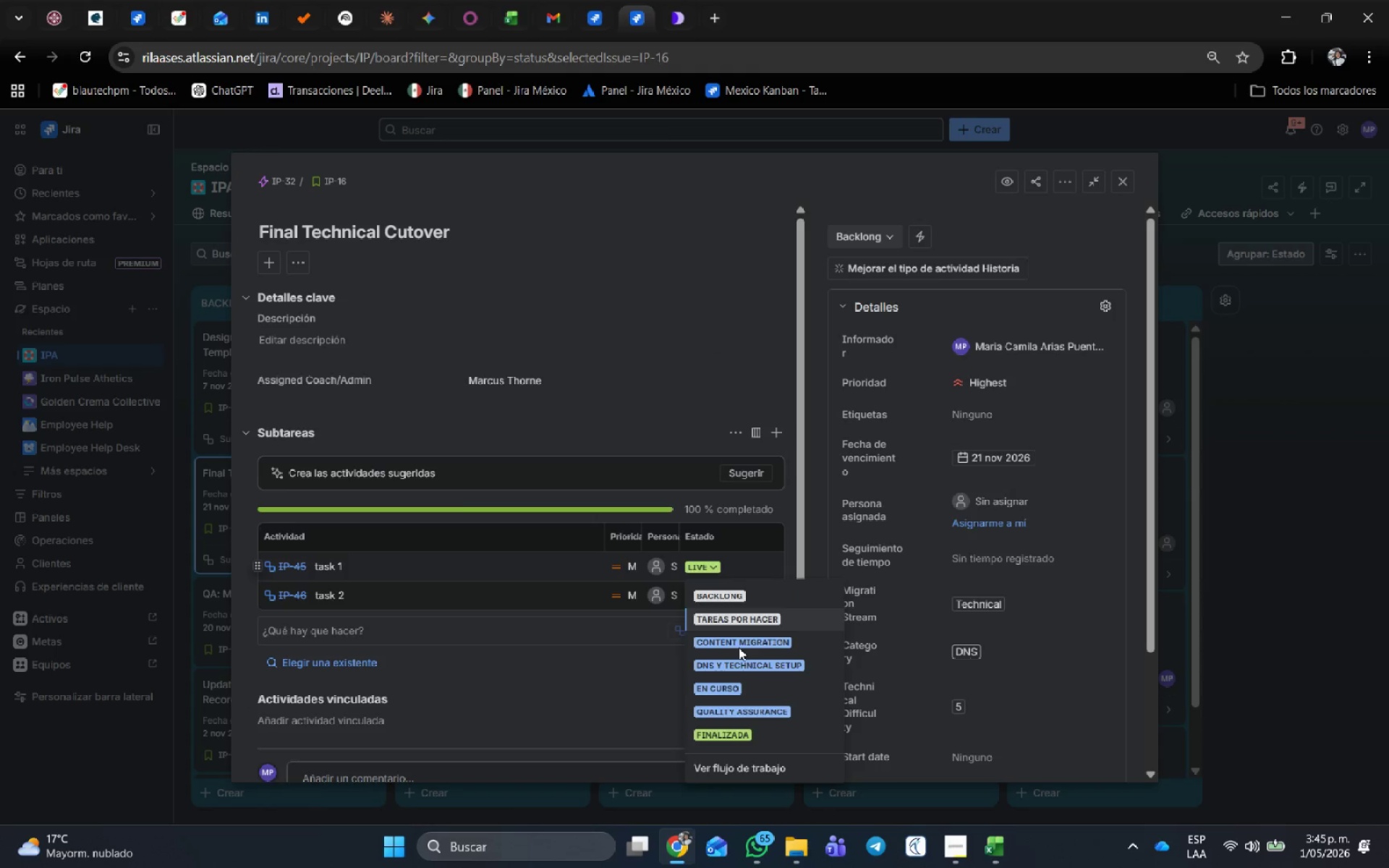 
left_click([736, 592])
 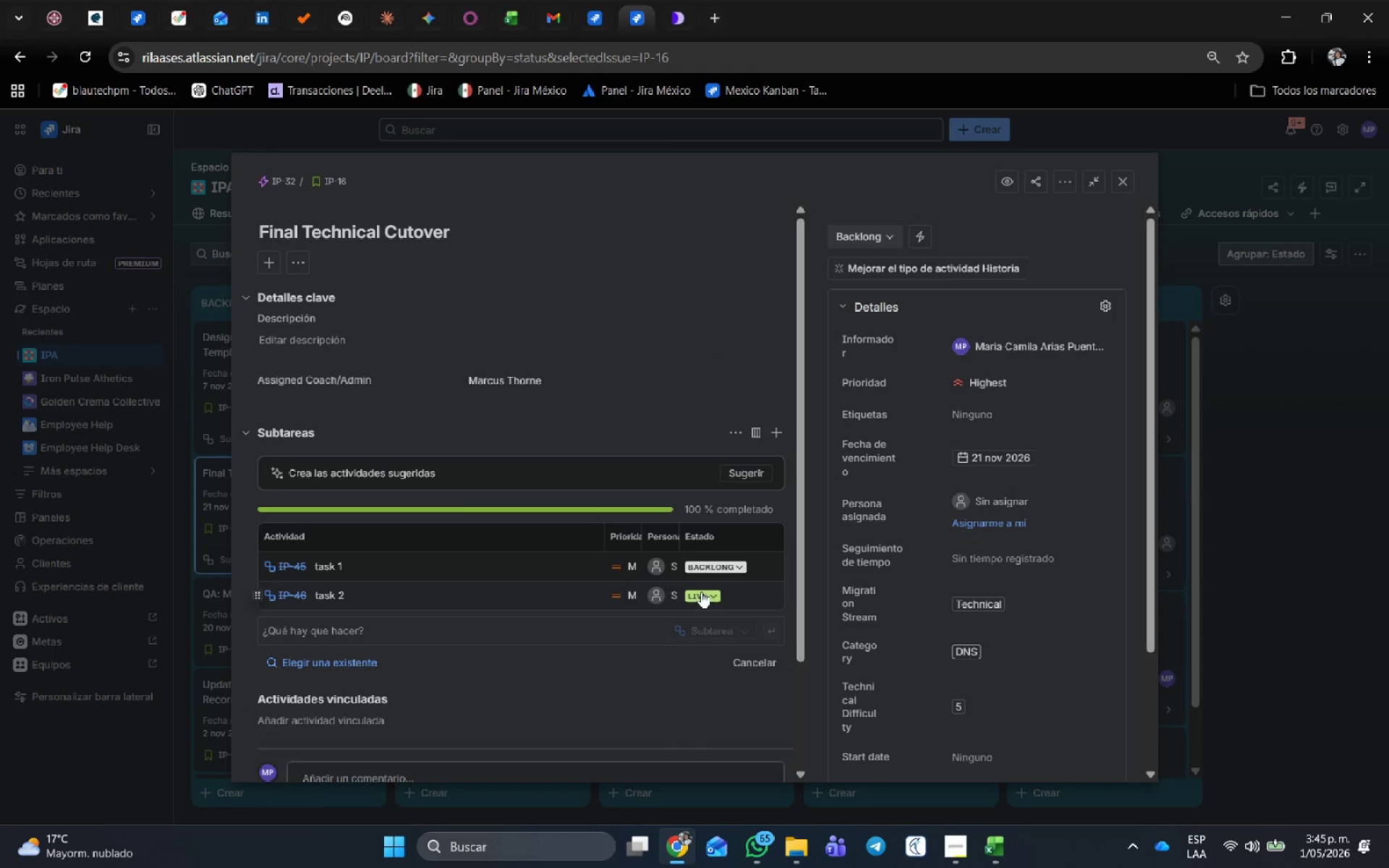 
left_click_drag(start_coordinate=[702, 592], to_coordinate=[706, 598])
 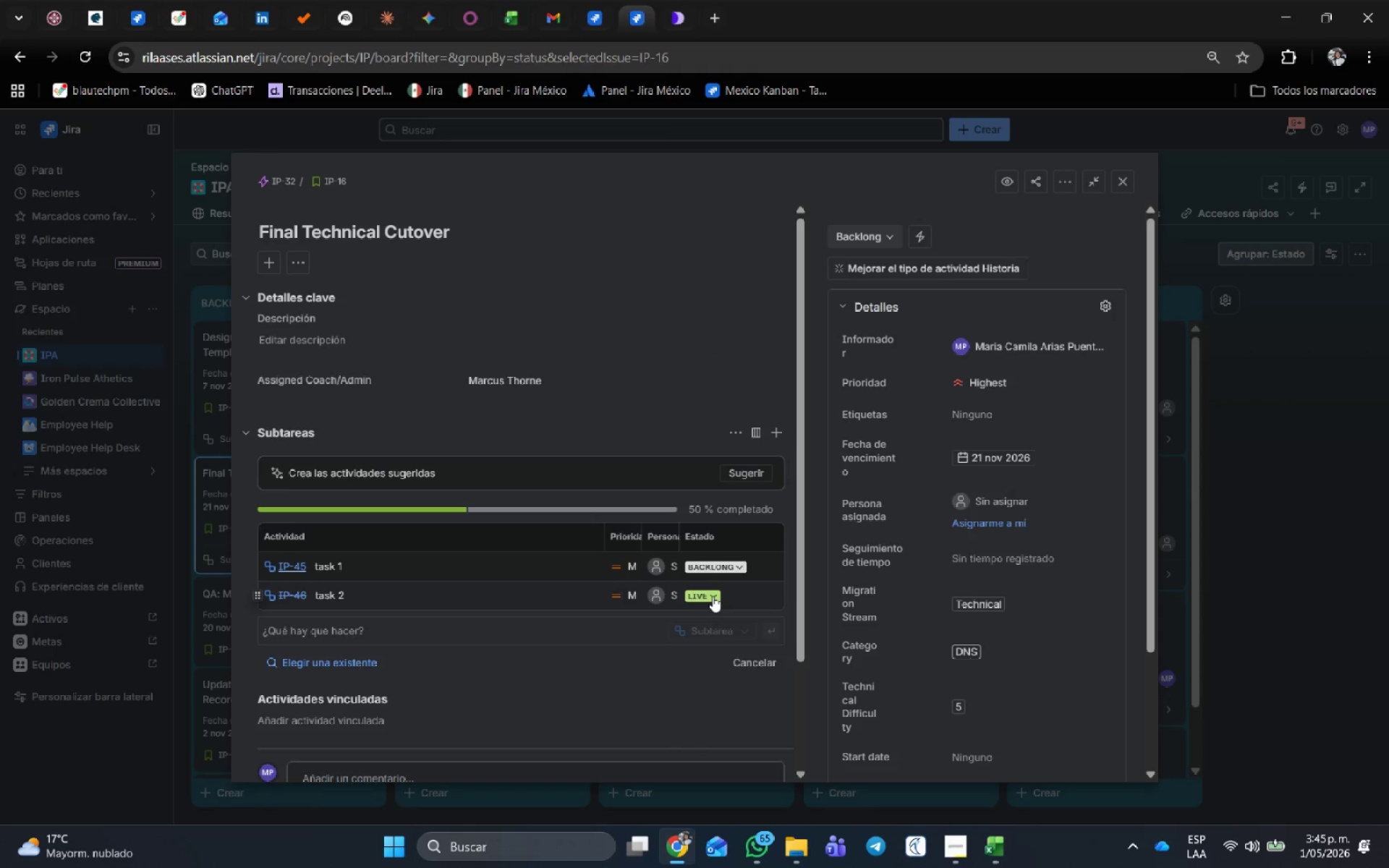 
left_click([713, 597])
 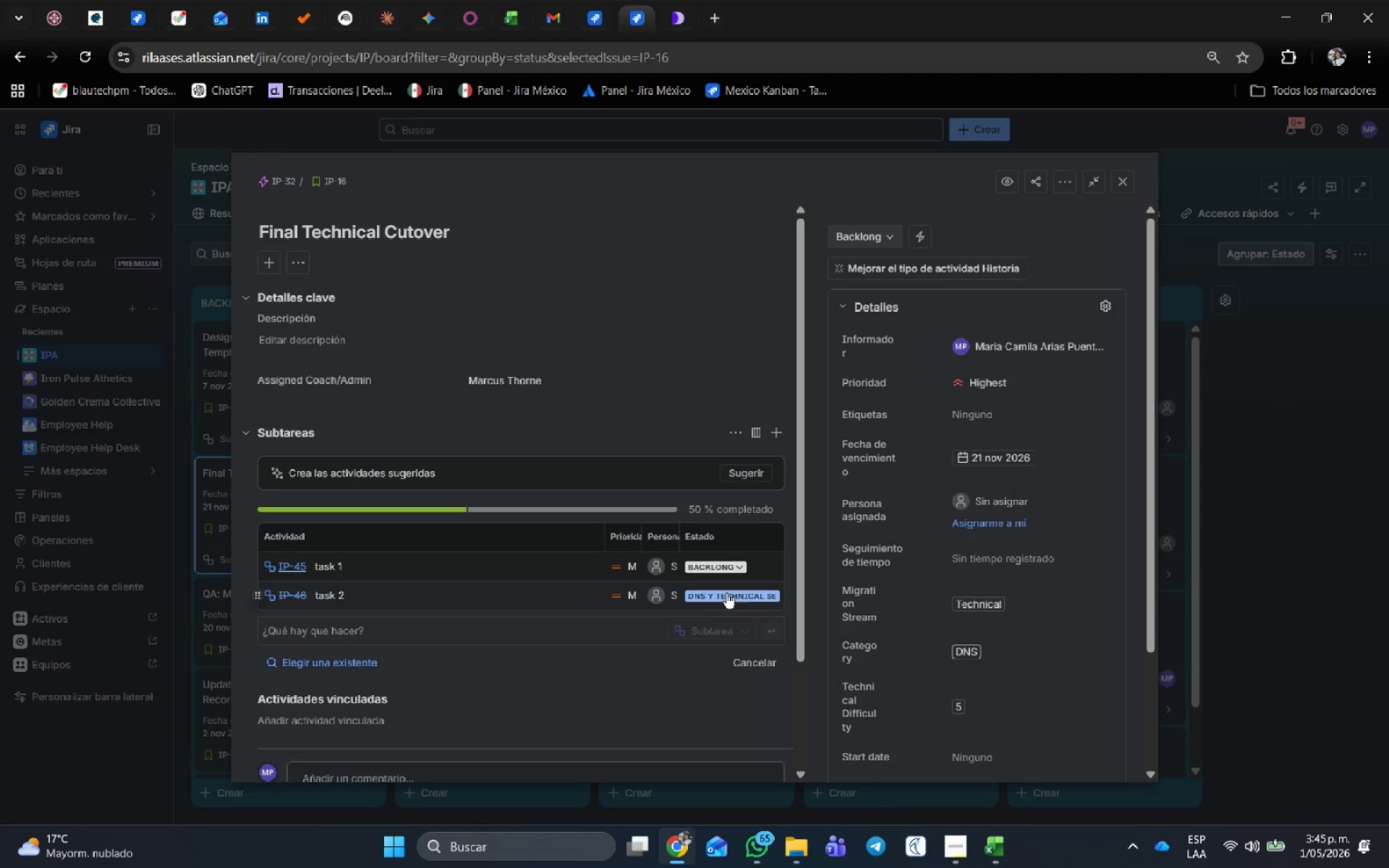 
left_click([729, 600])
 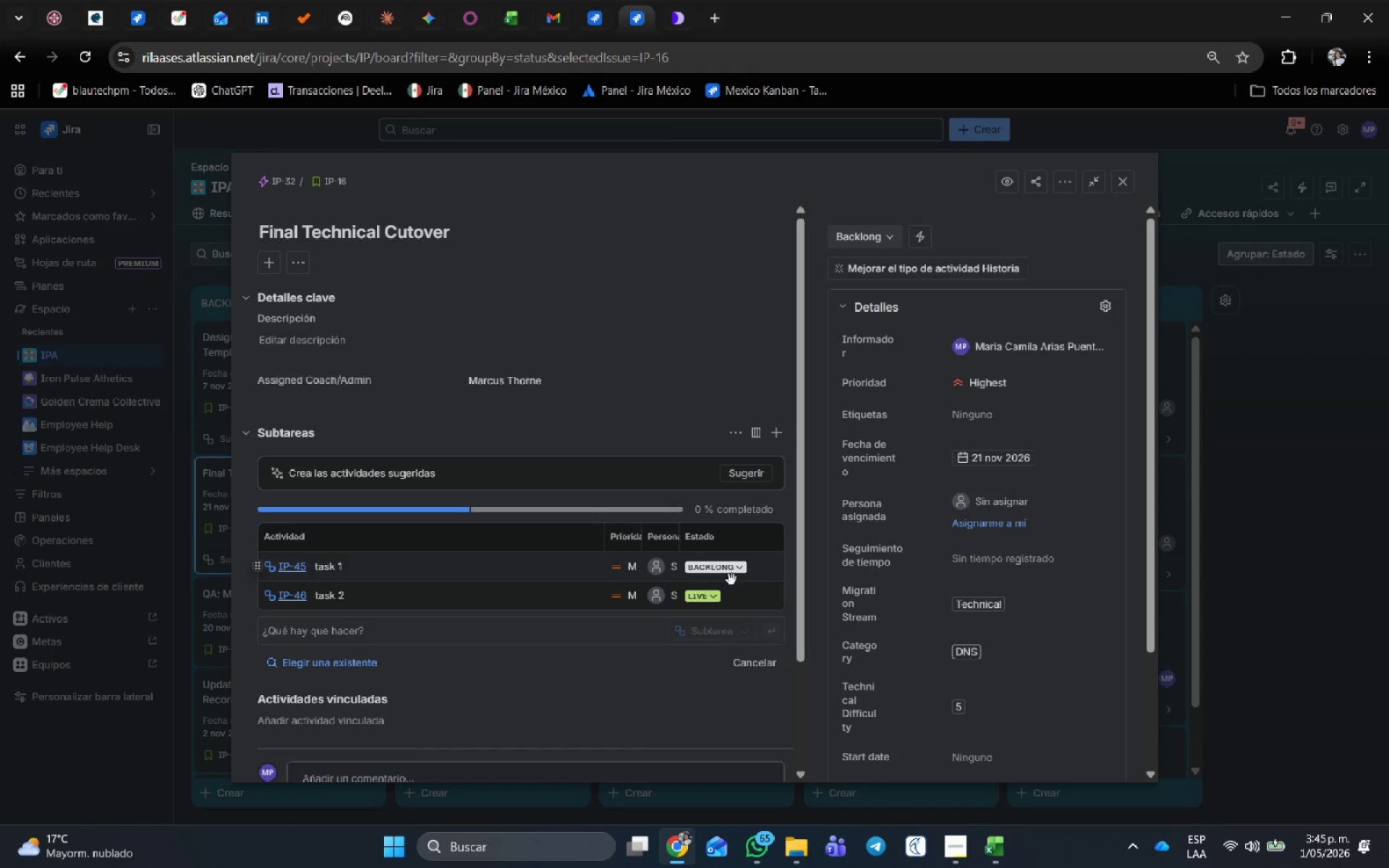 
left_click([731, 573])
 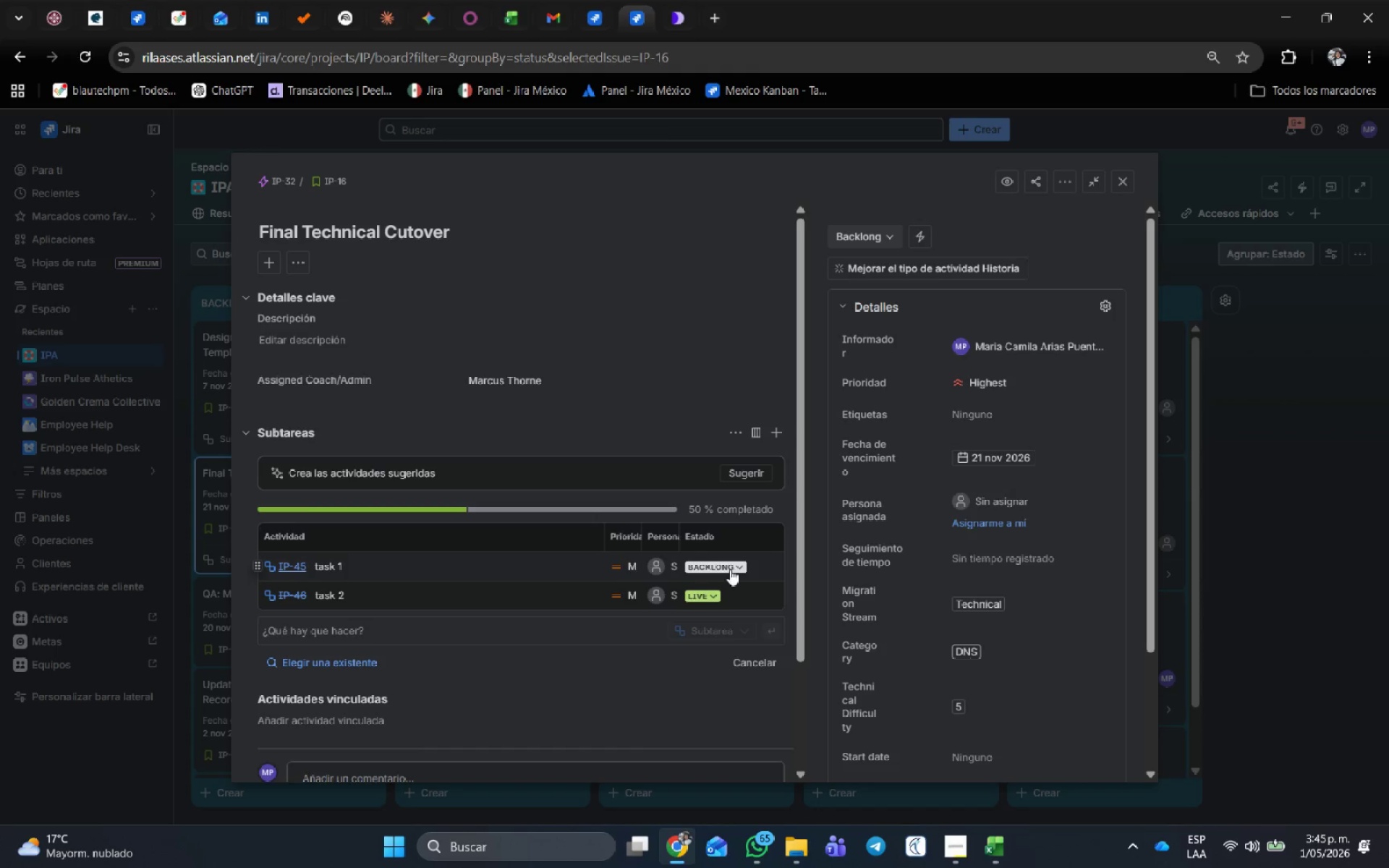 
left_click([730, 569])
 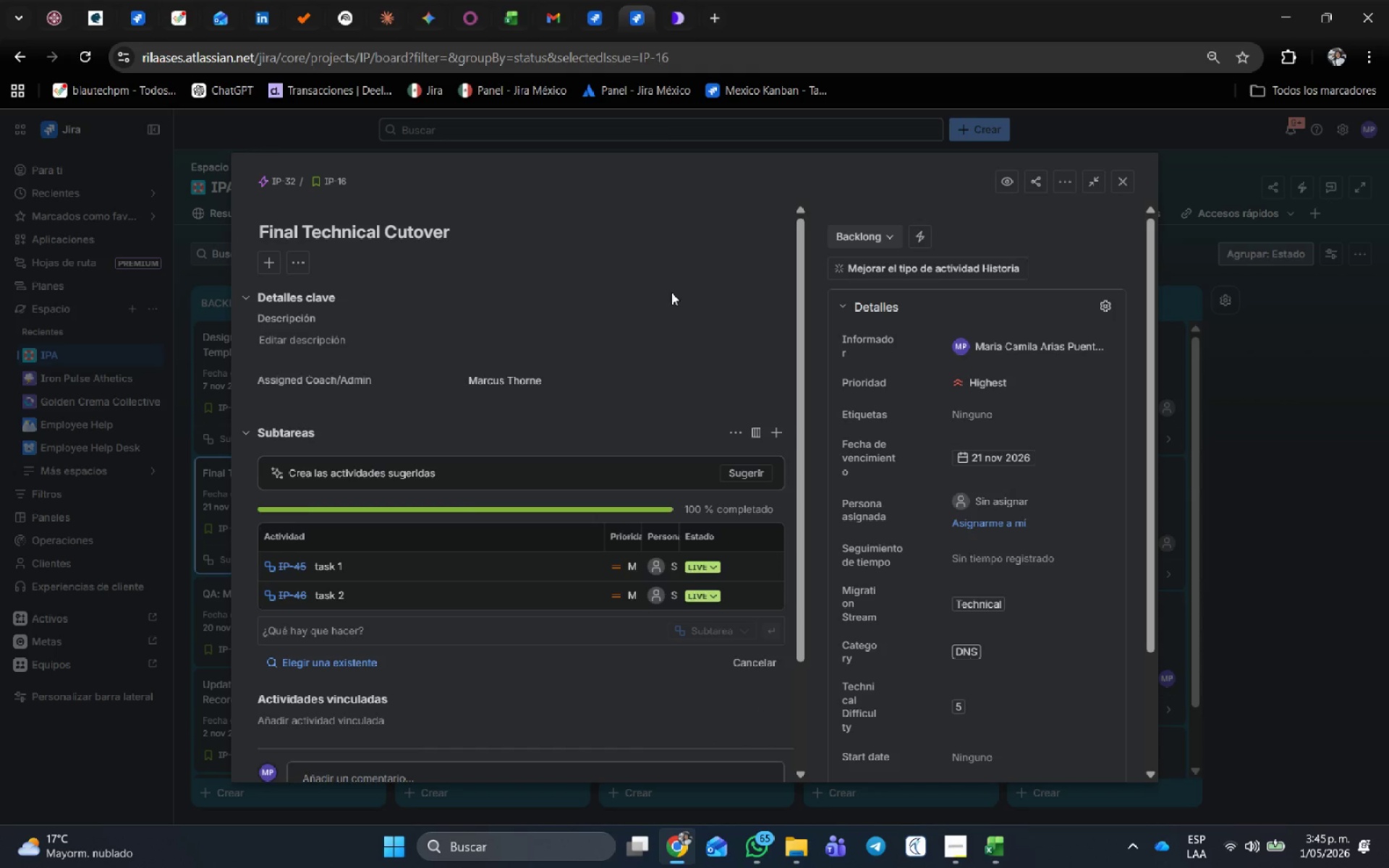 
wait(7.25)
 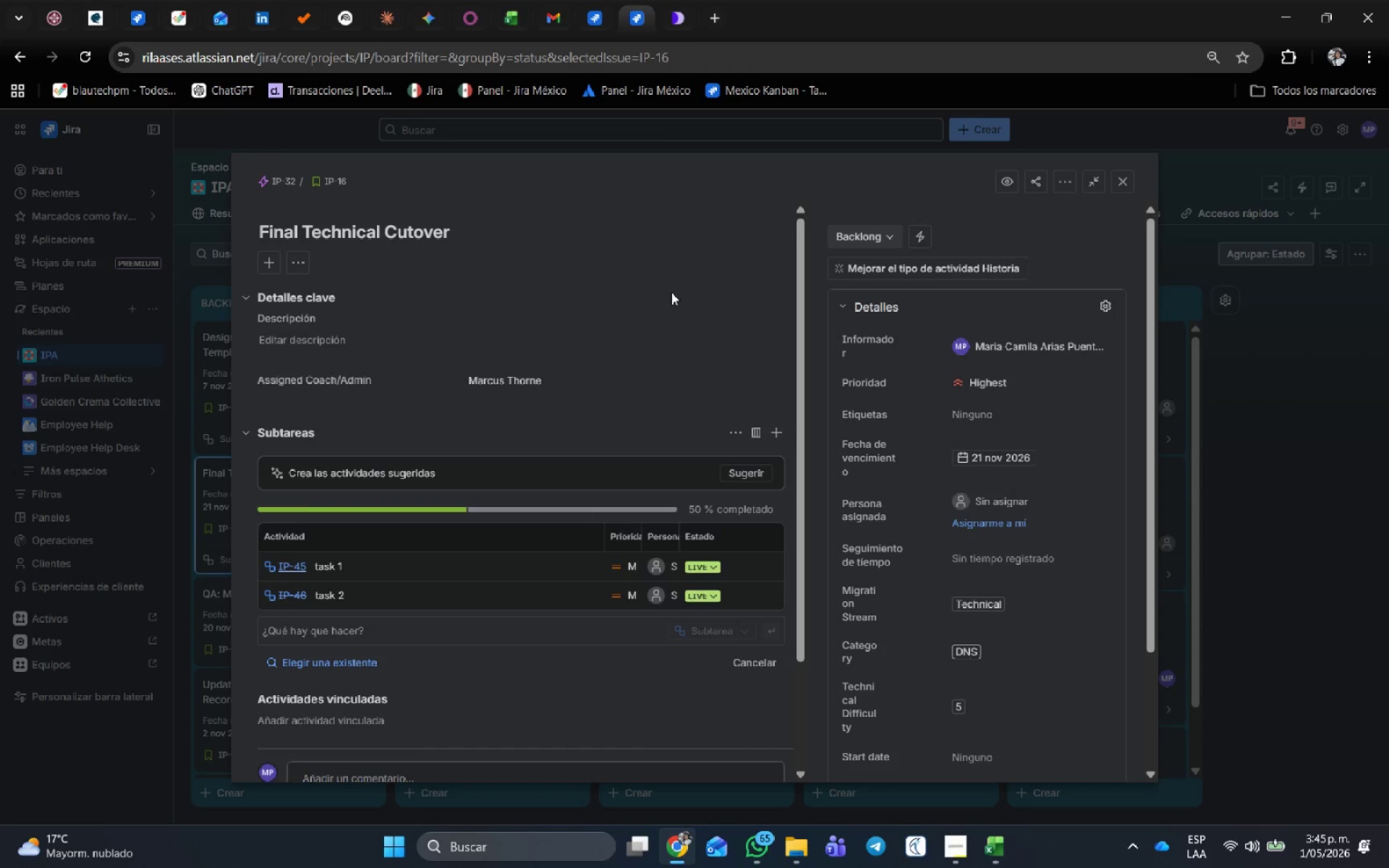 
left_click([585, 9])
 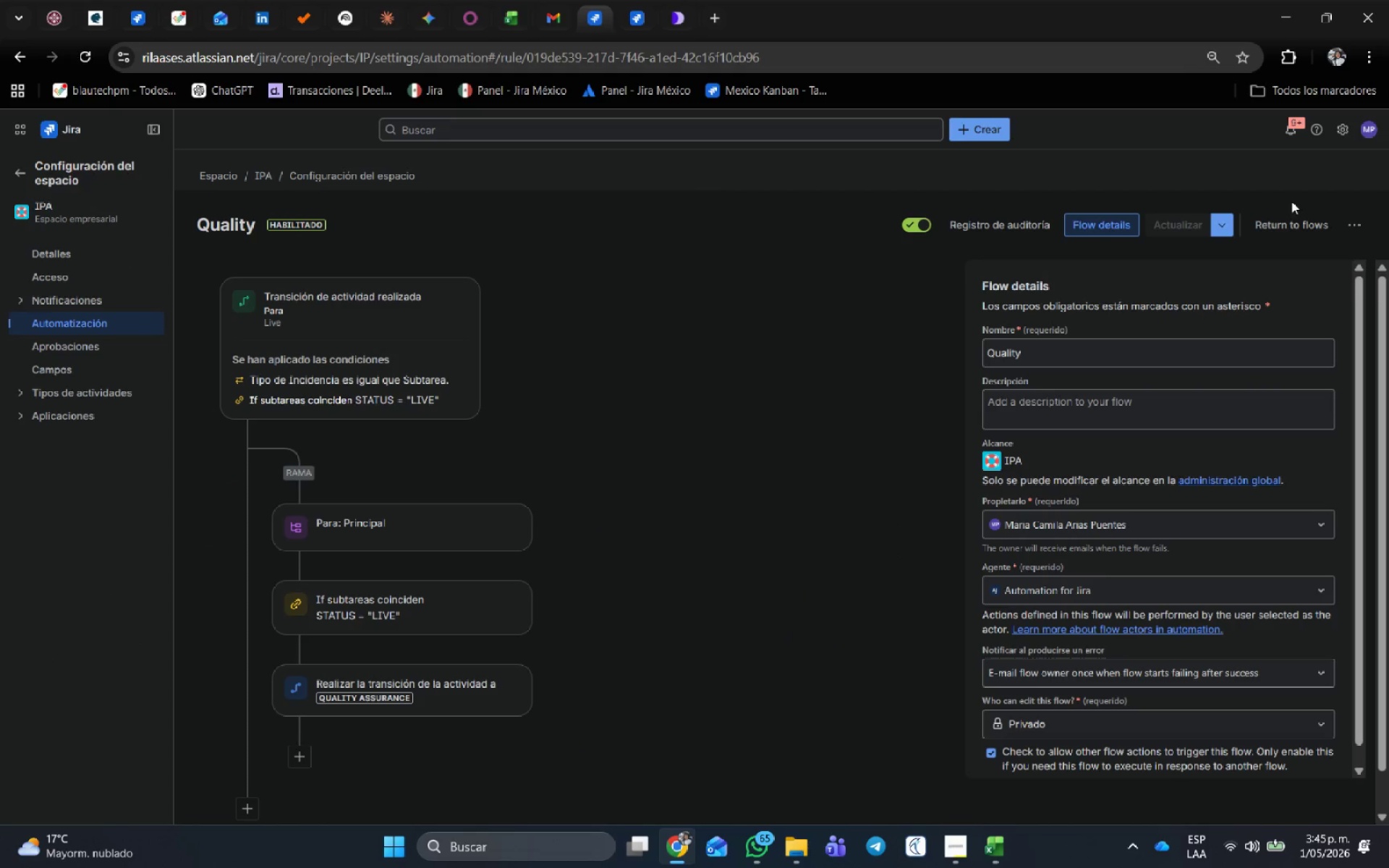 
left_click([1269, 221])
 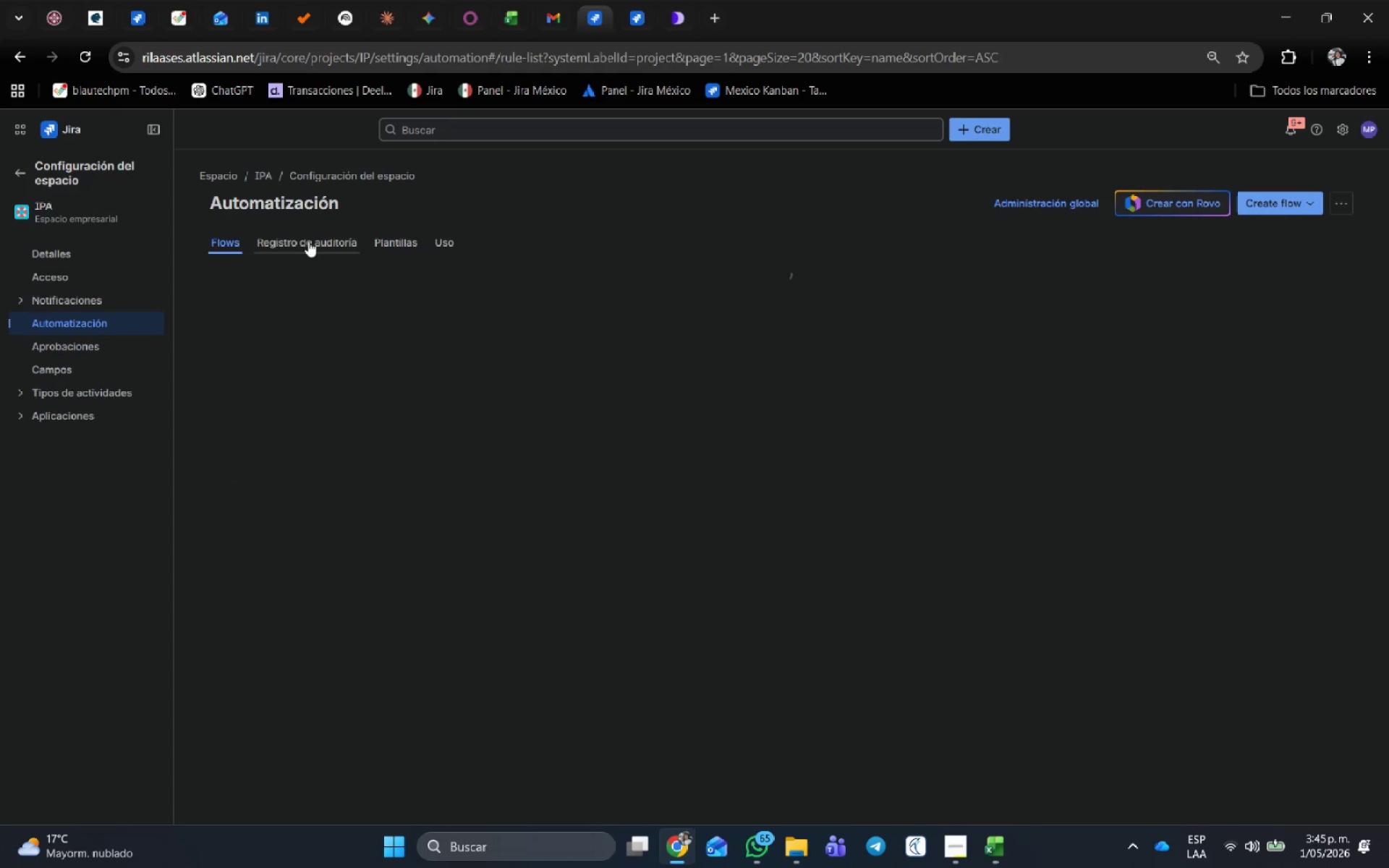 
left_click([305, 241])
 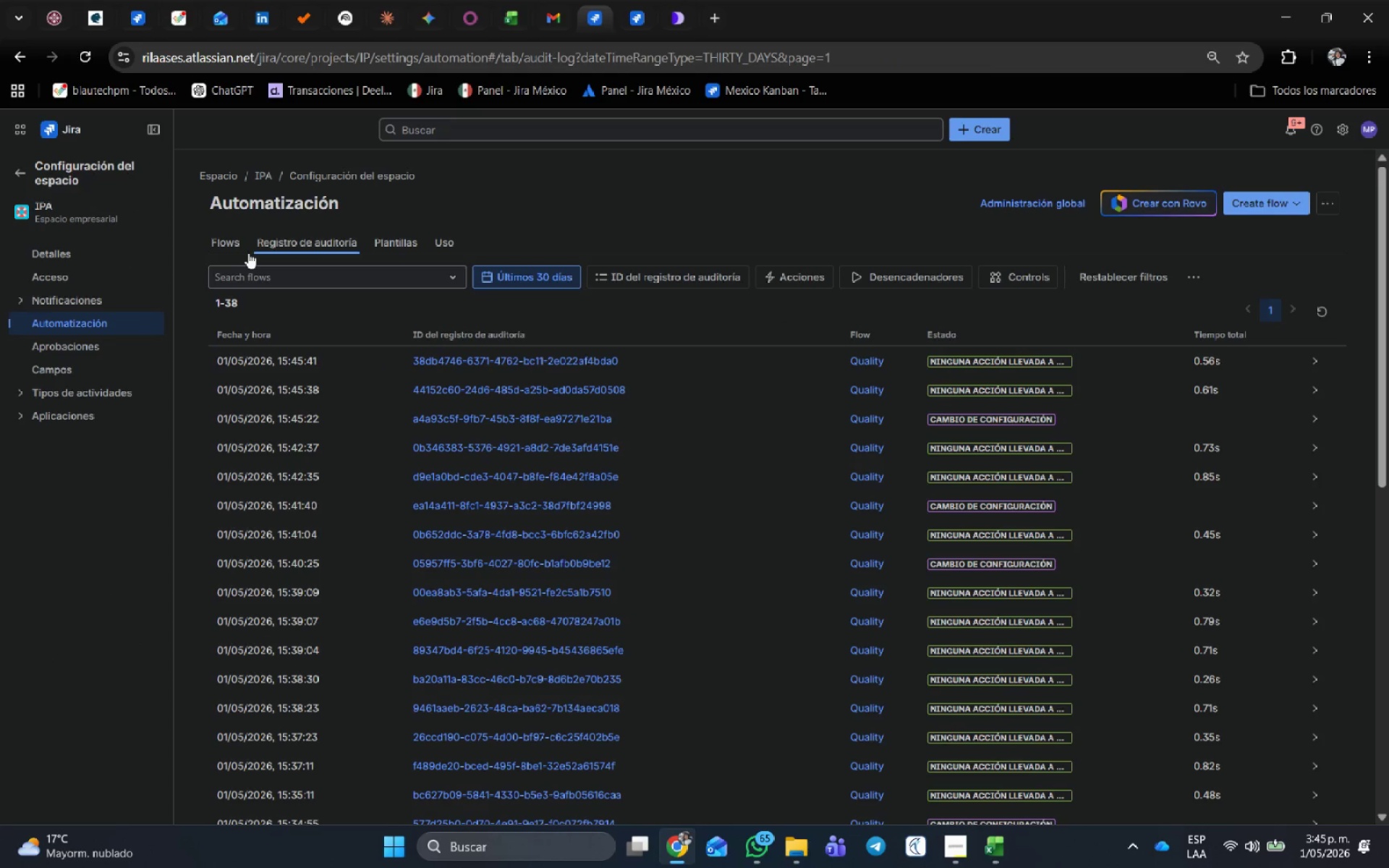 
left_click([234, 238])
 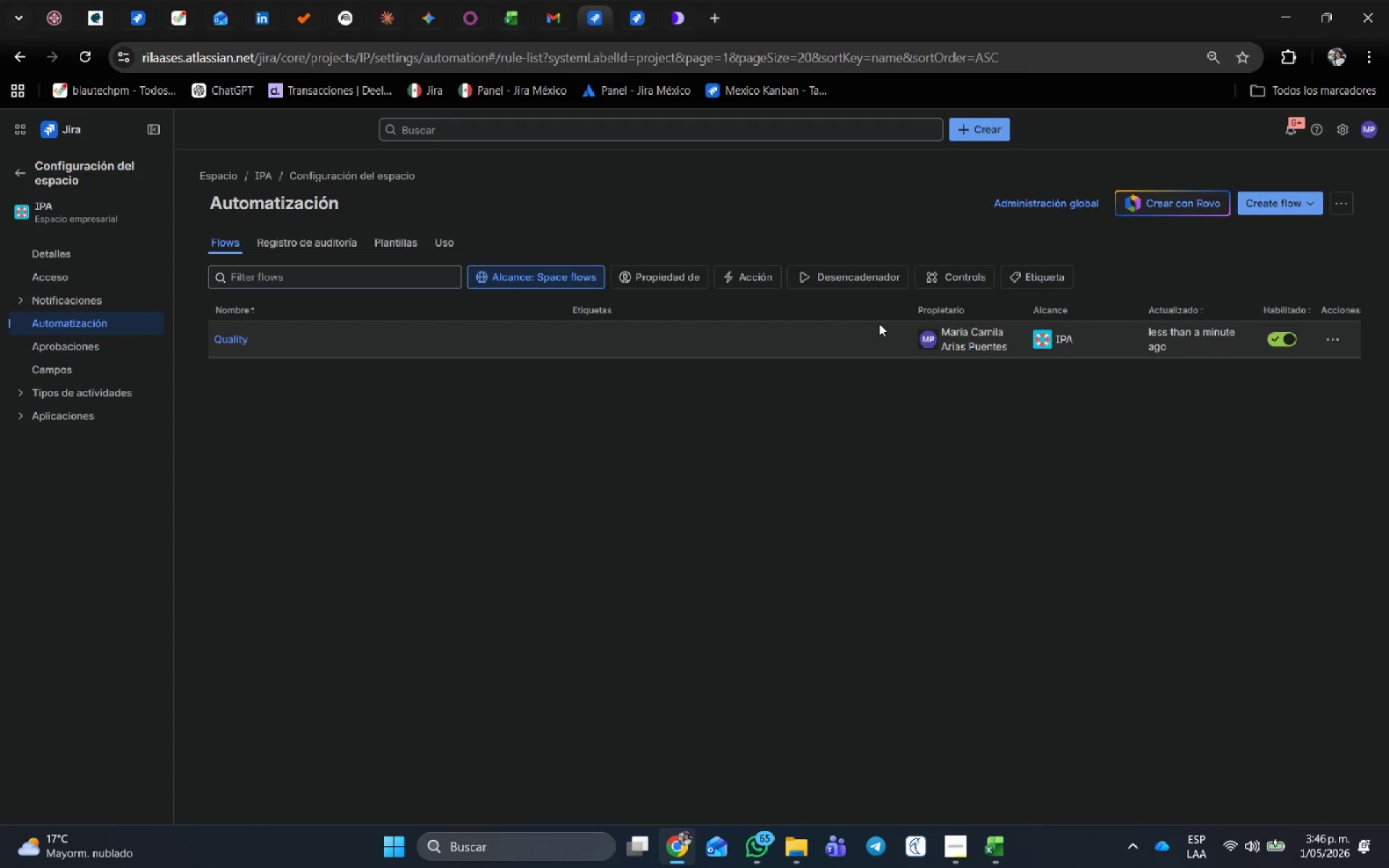 
wait(41.62)
 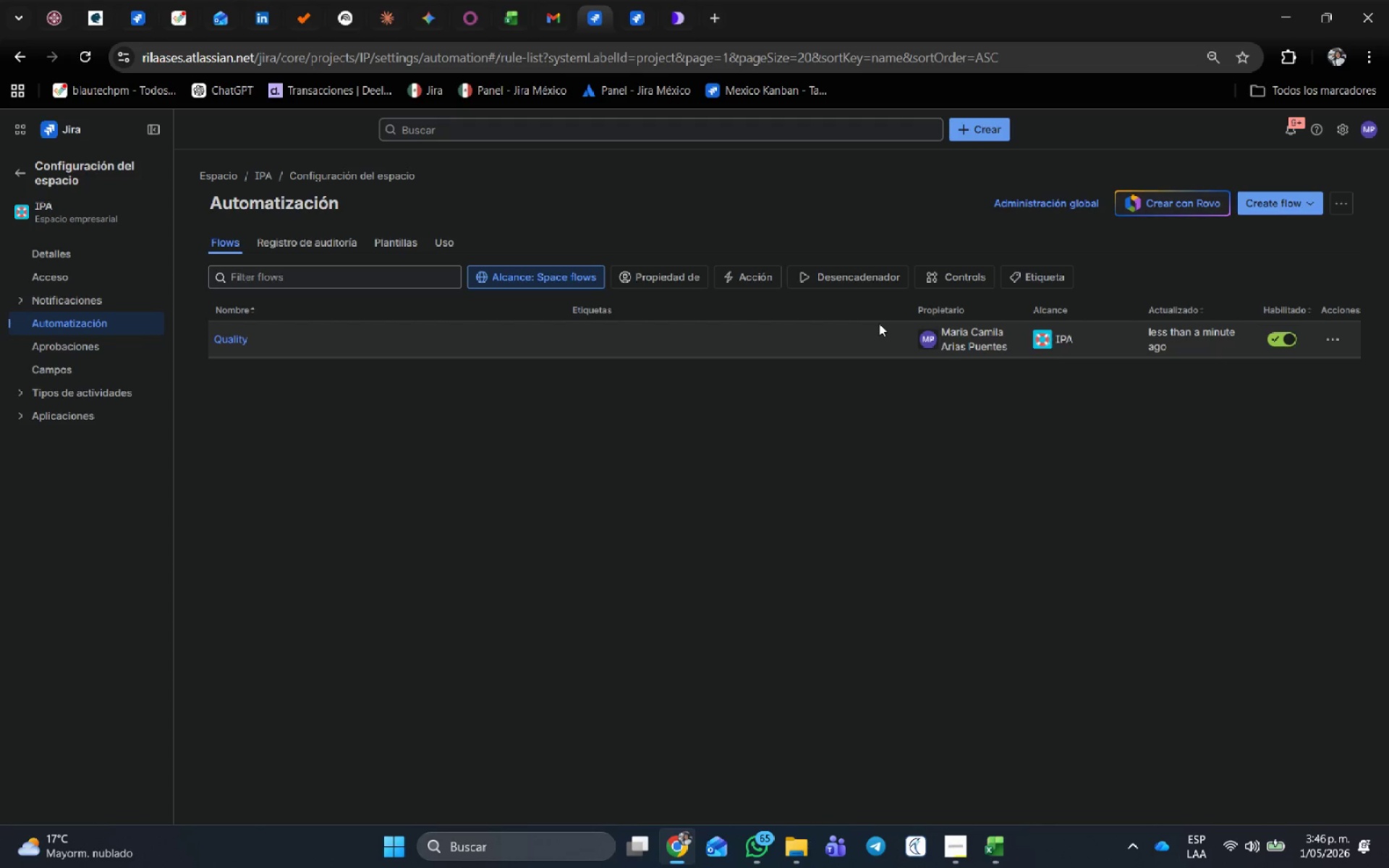 
double_click([640, 0])
 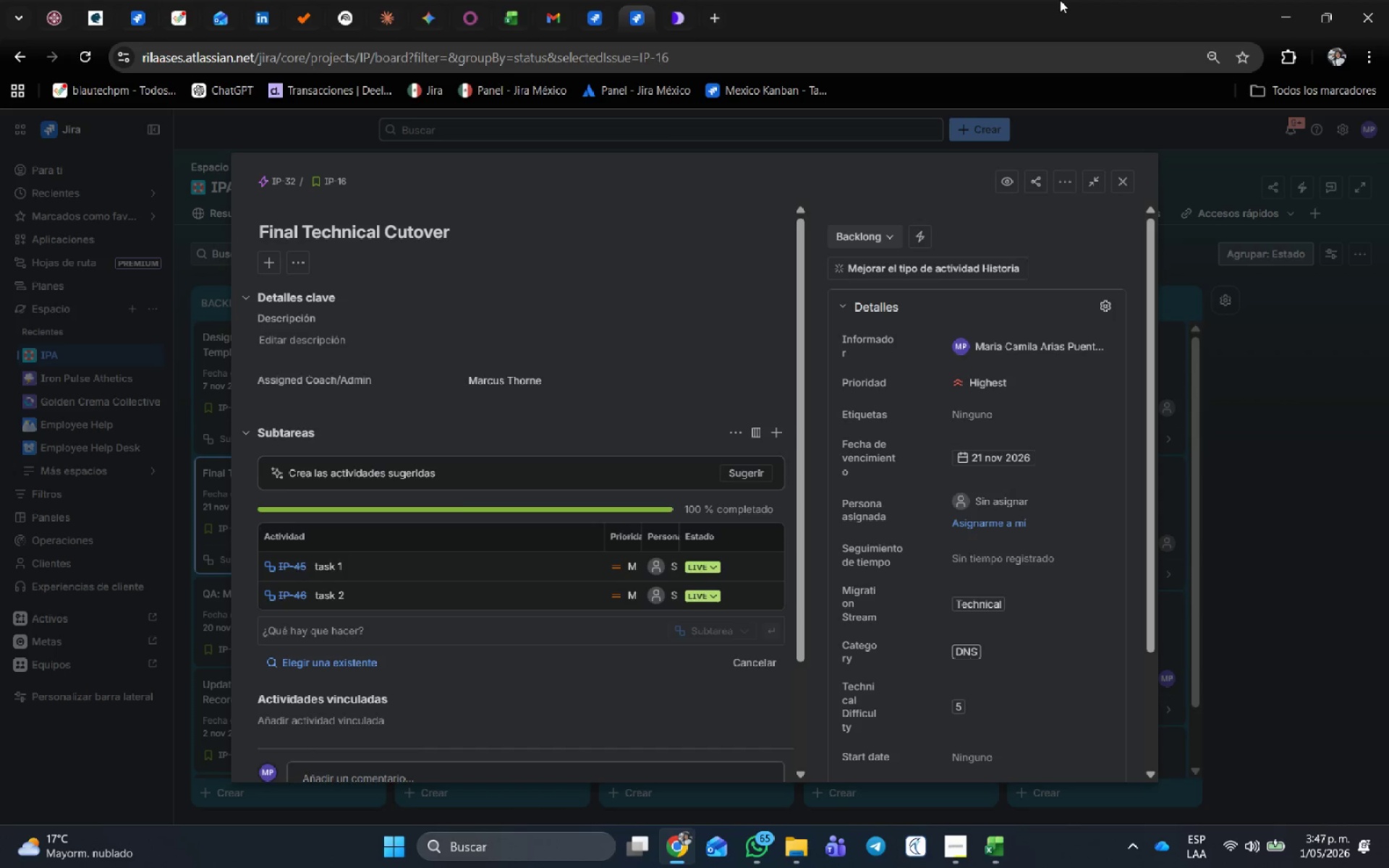 
wait(38.3)
 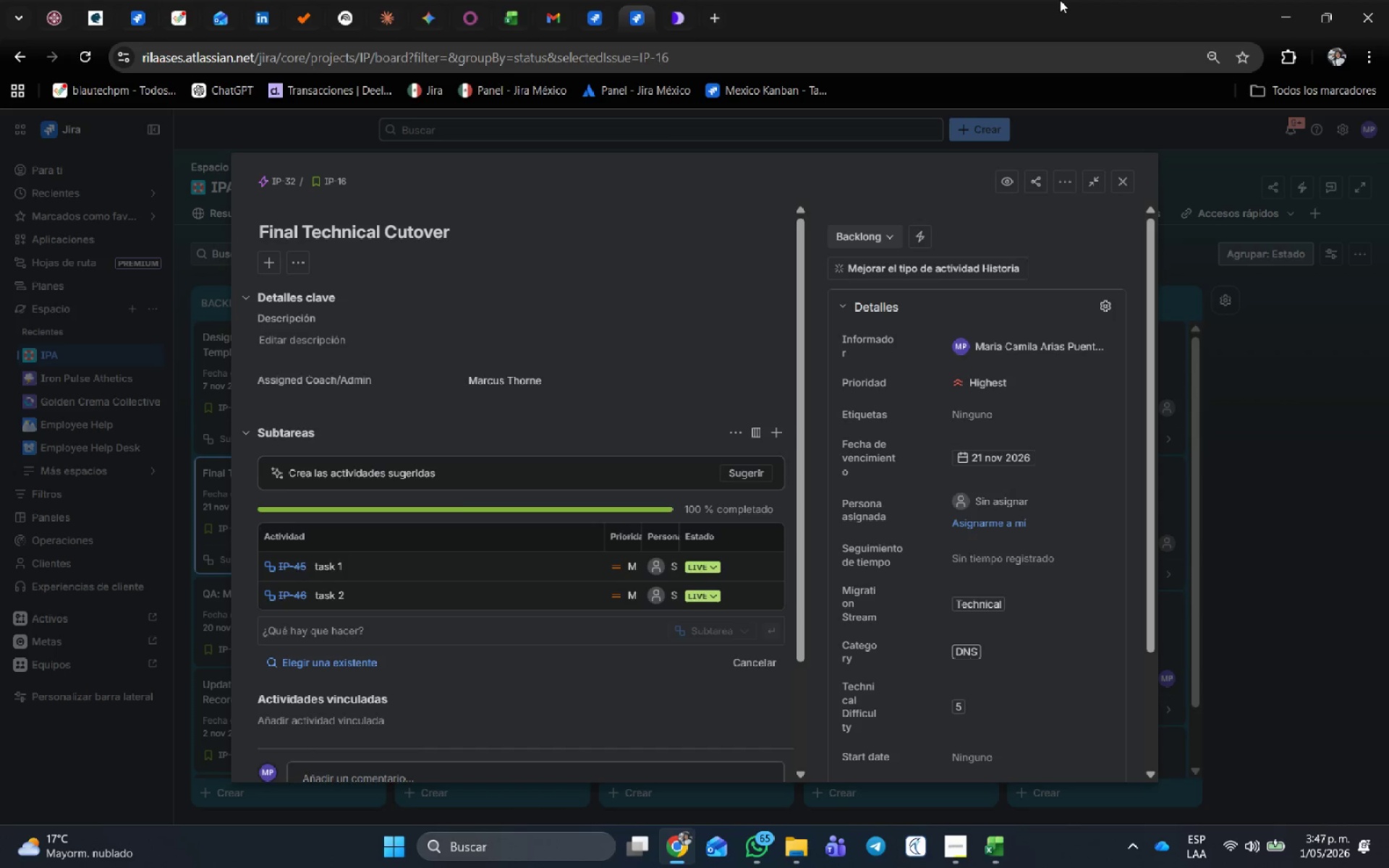 
left_click([701, 581])
 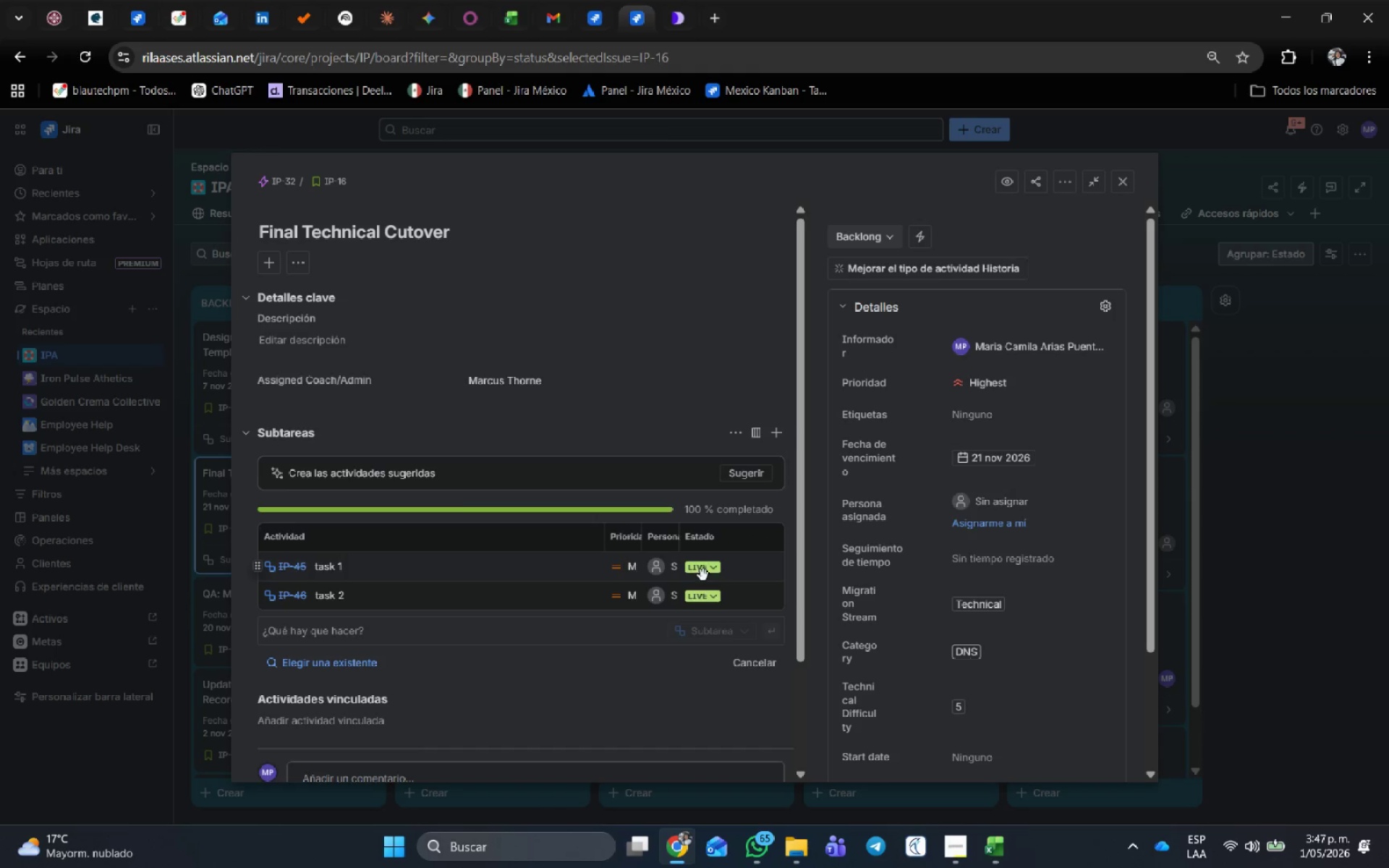 
left_click([703, 575])
 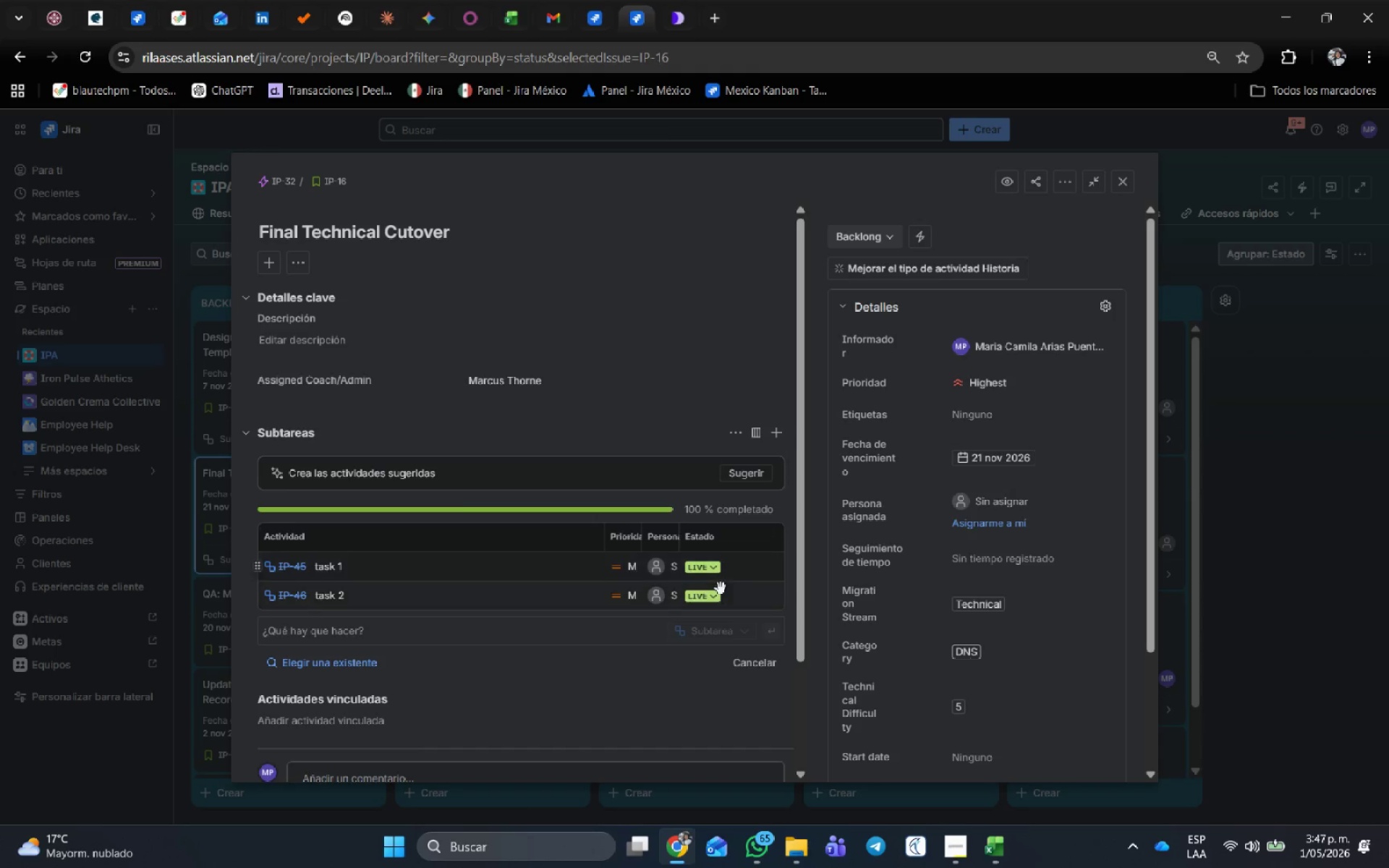 
left_click([710, 576])
 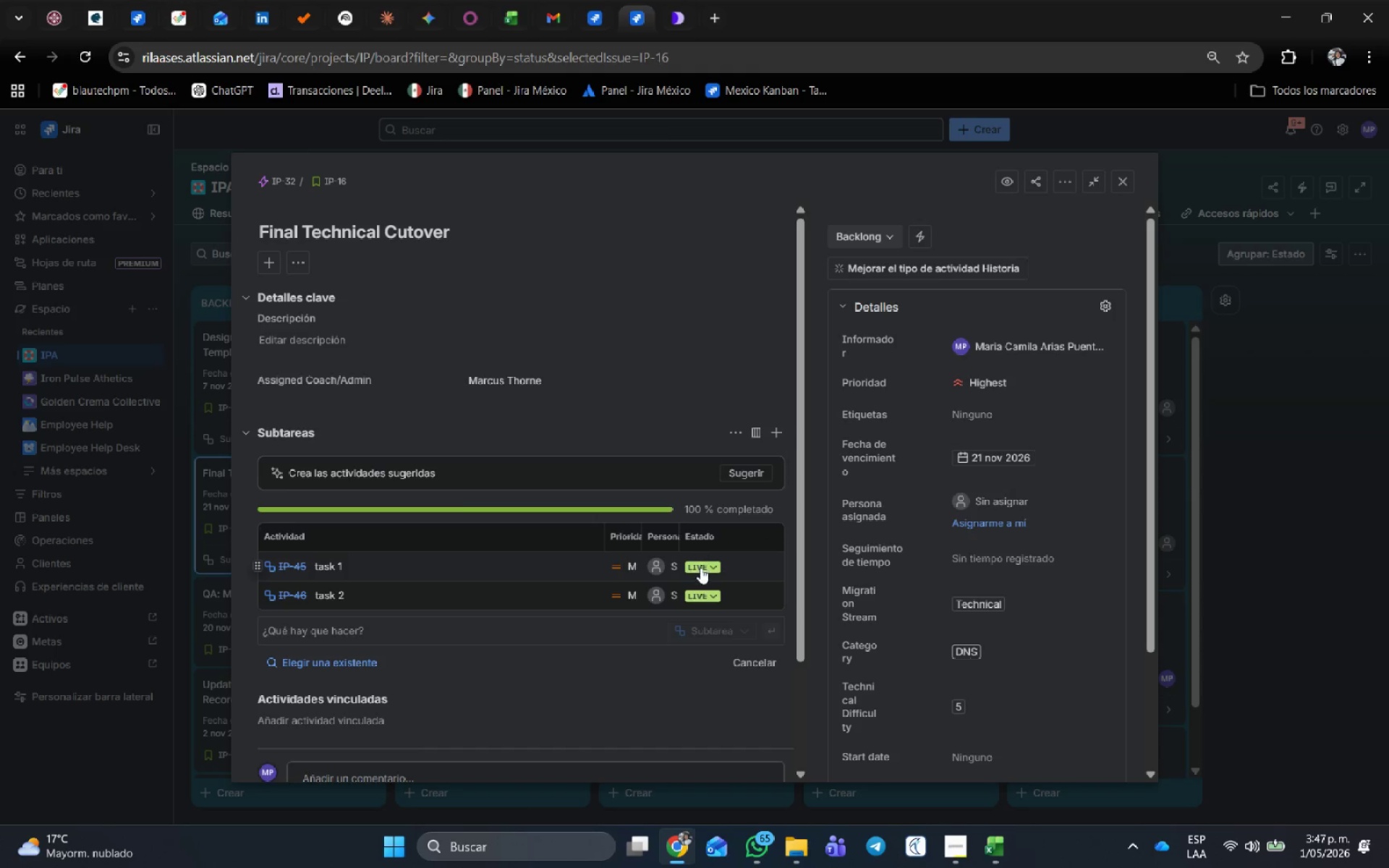 
left_click([700, 568])
 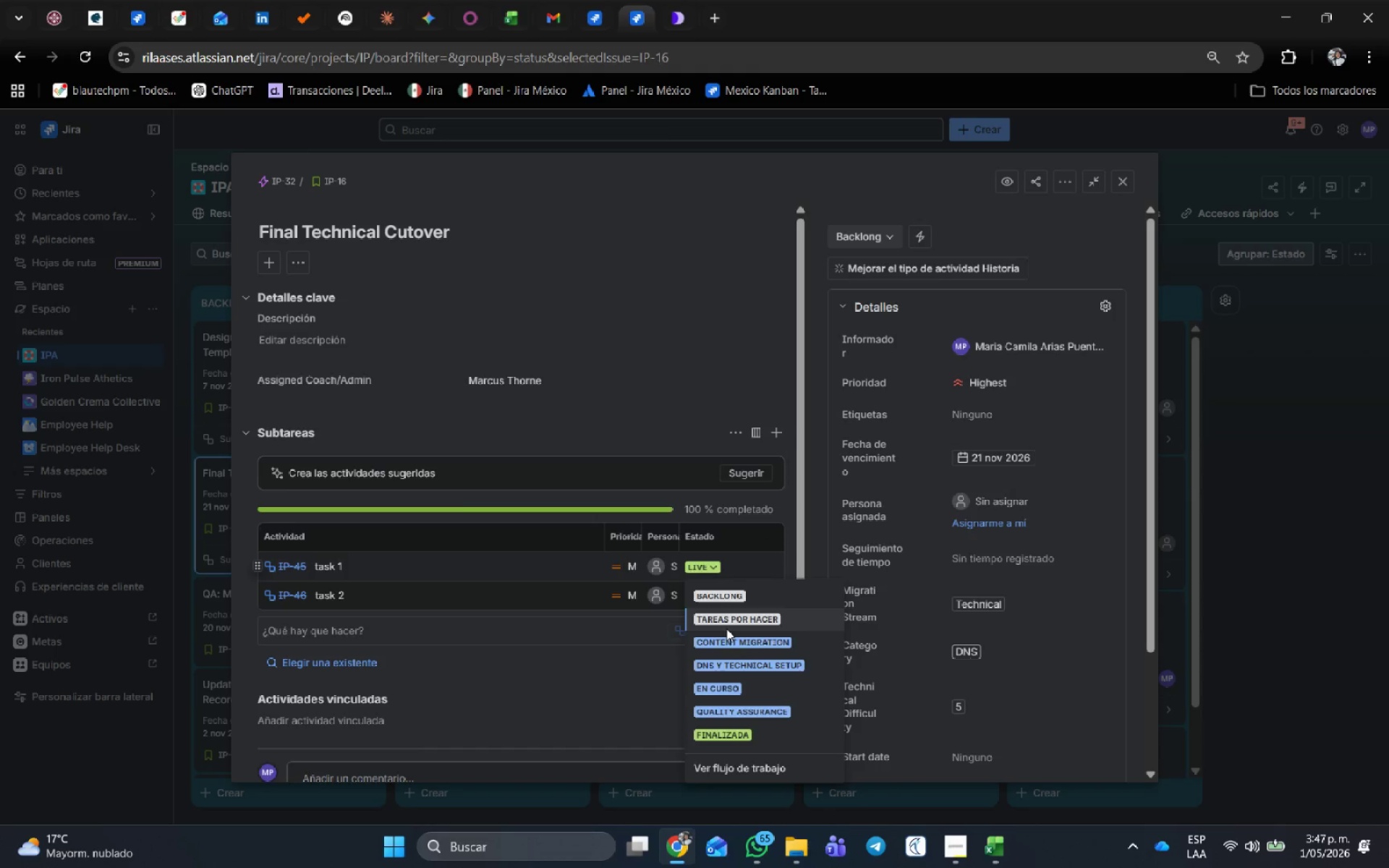 
left_click([732, 648])
 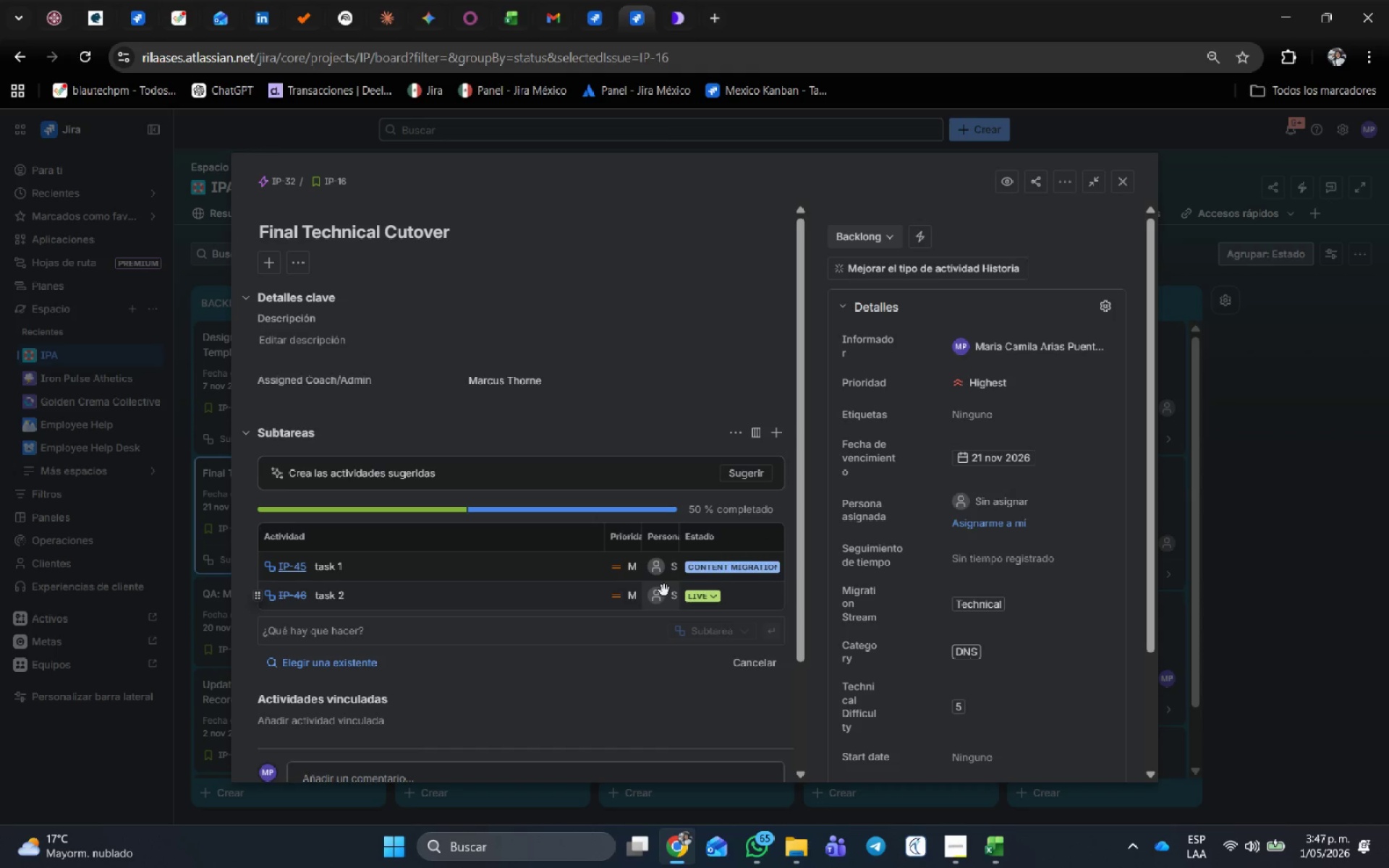 
wait(5.03)
 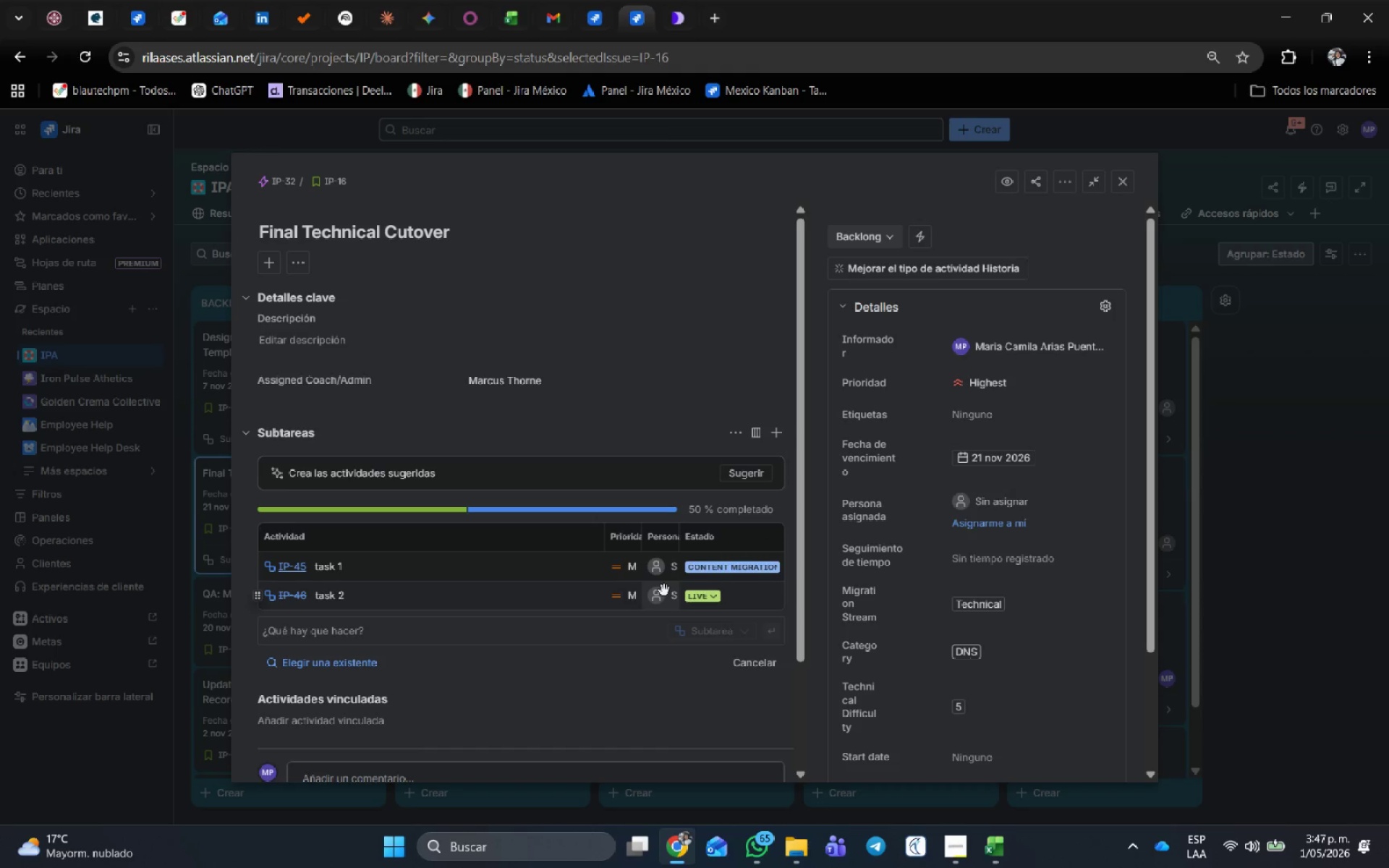 
key(Control+Shift+ShiftLeft)
 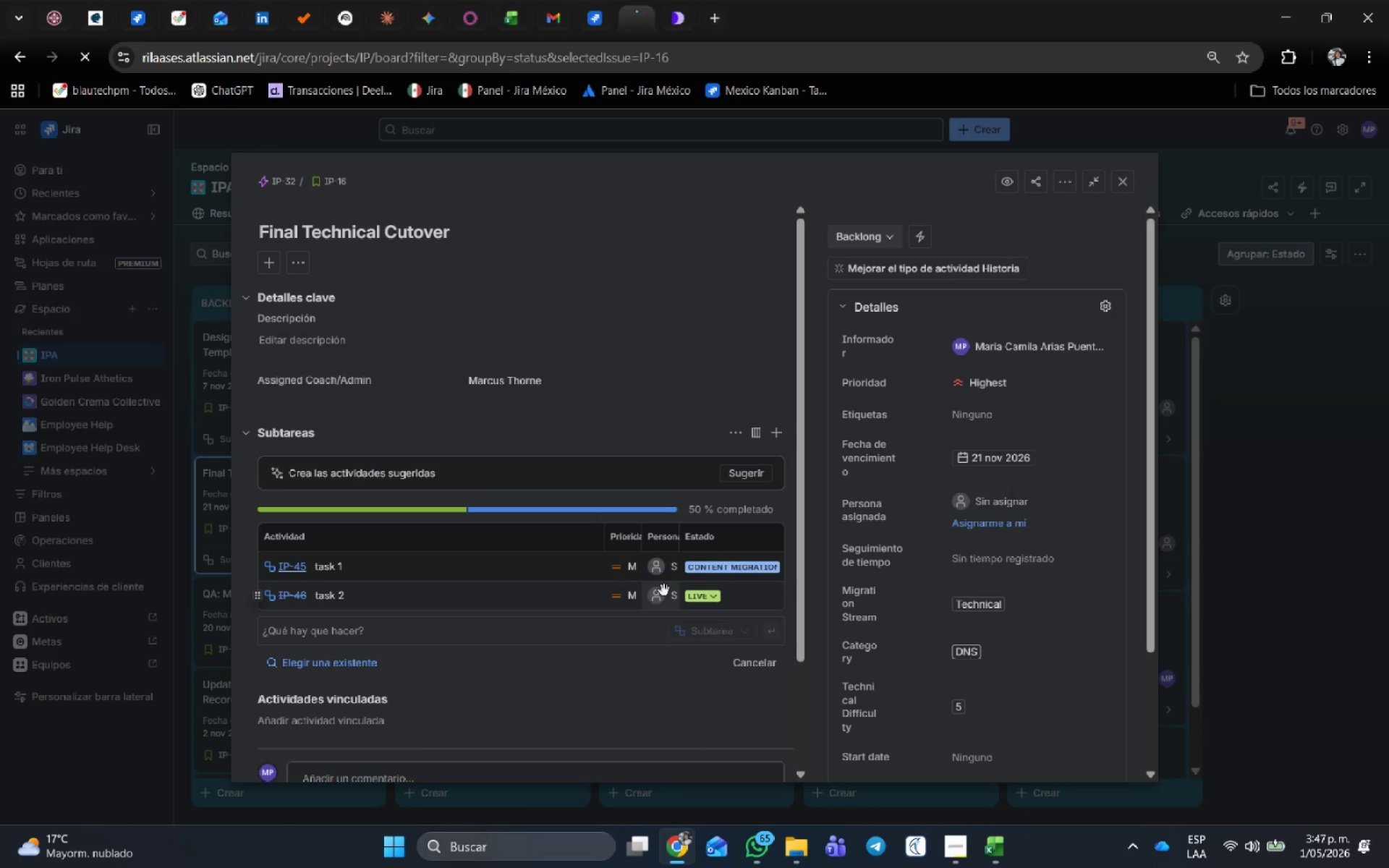 
key(Control+Shift+R)
 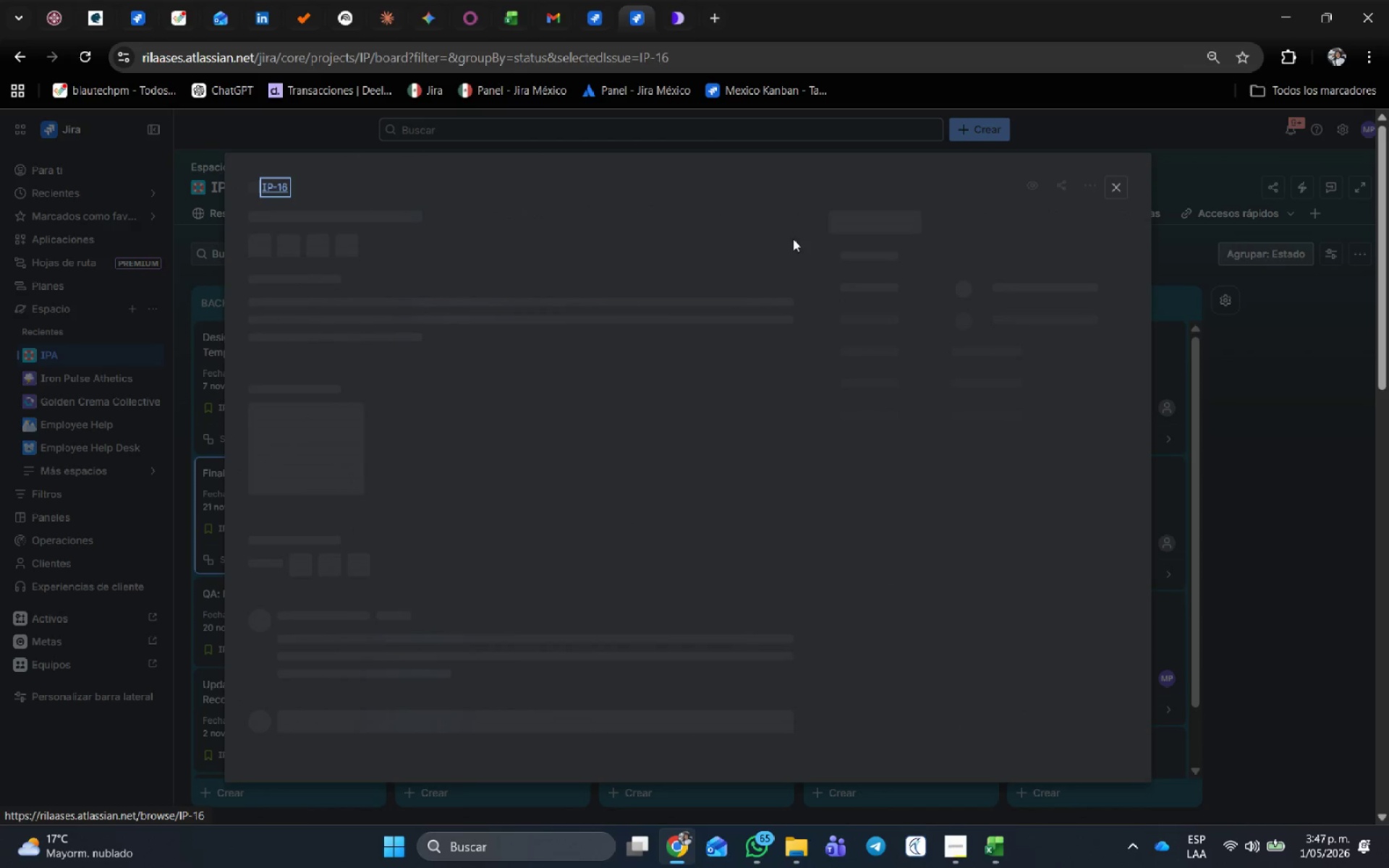 
wait(9.81)
 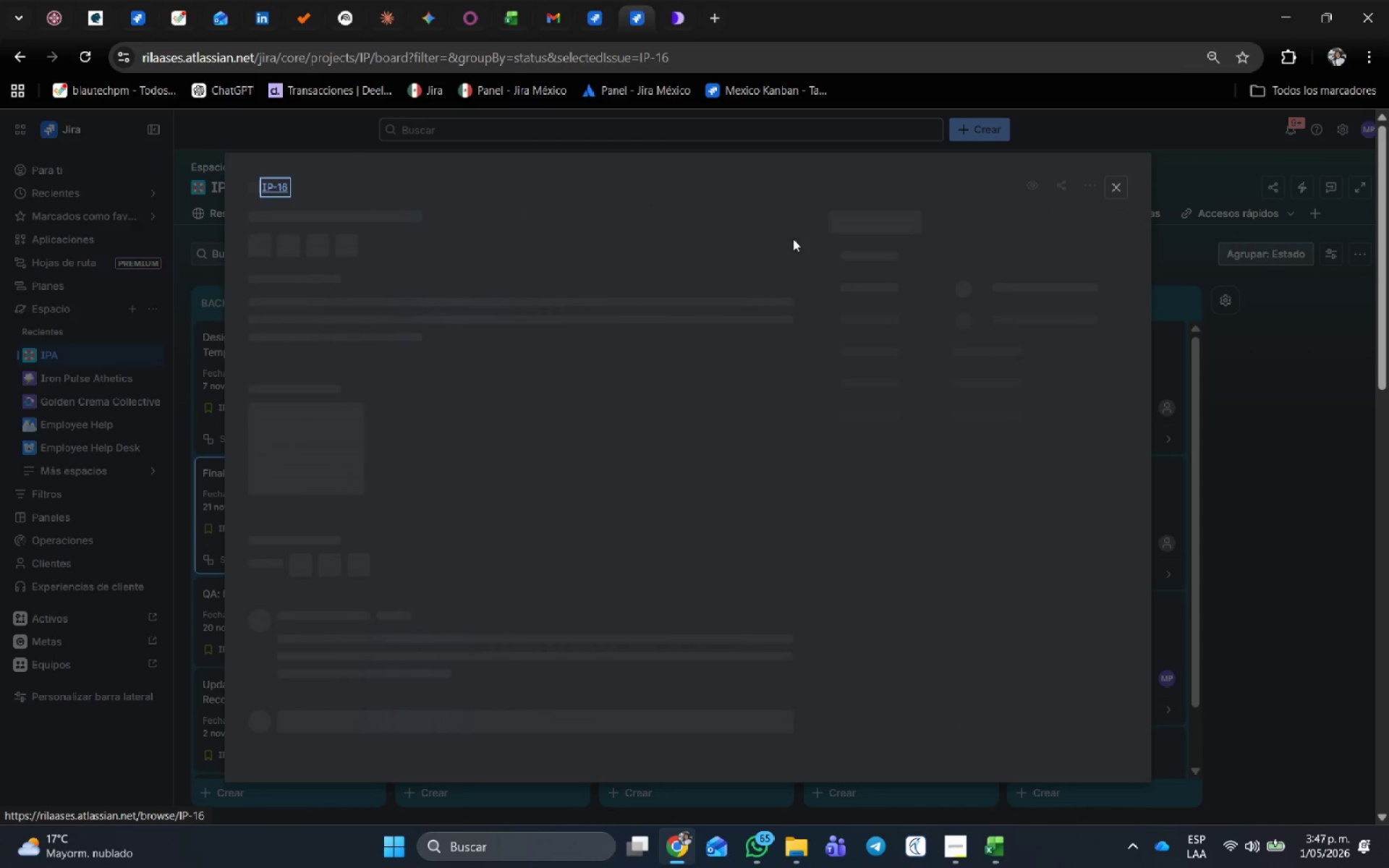 
left_click([705, 503])
 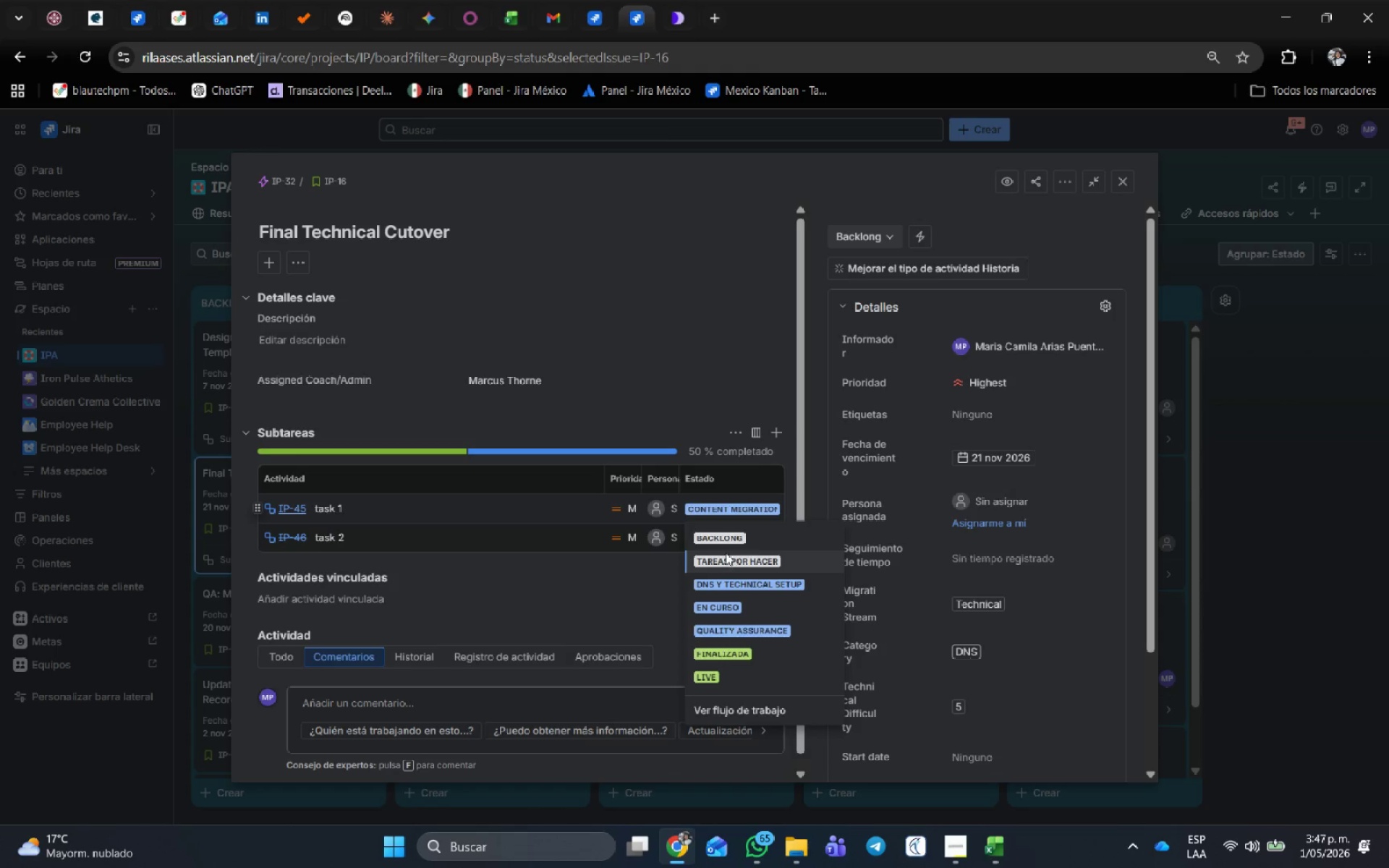 
wait(5.41)
 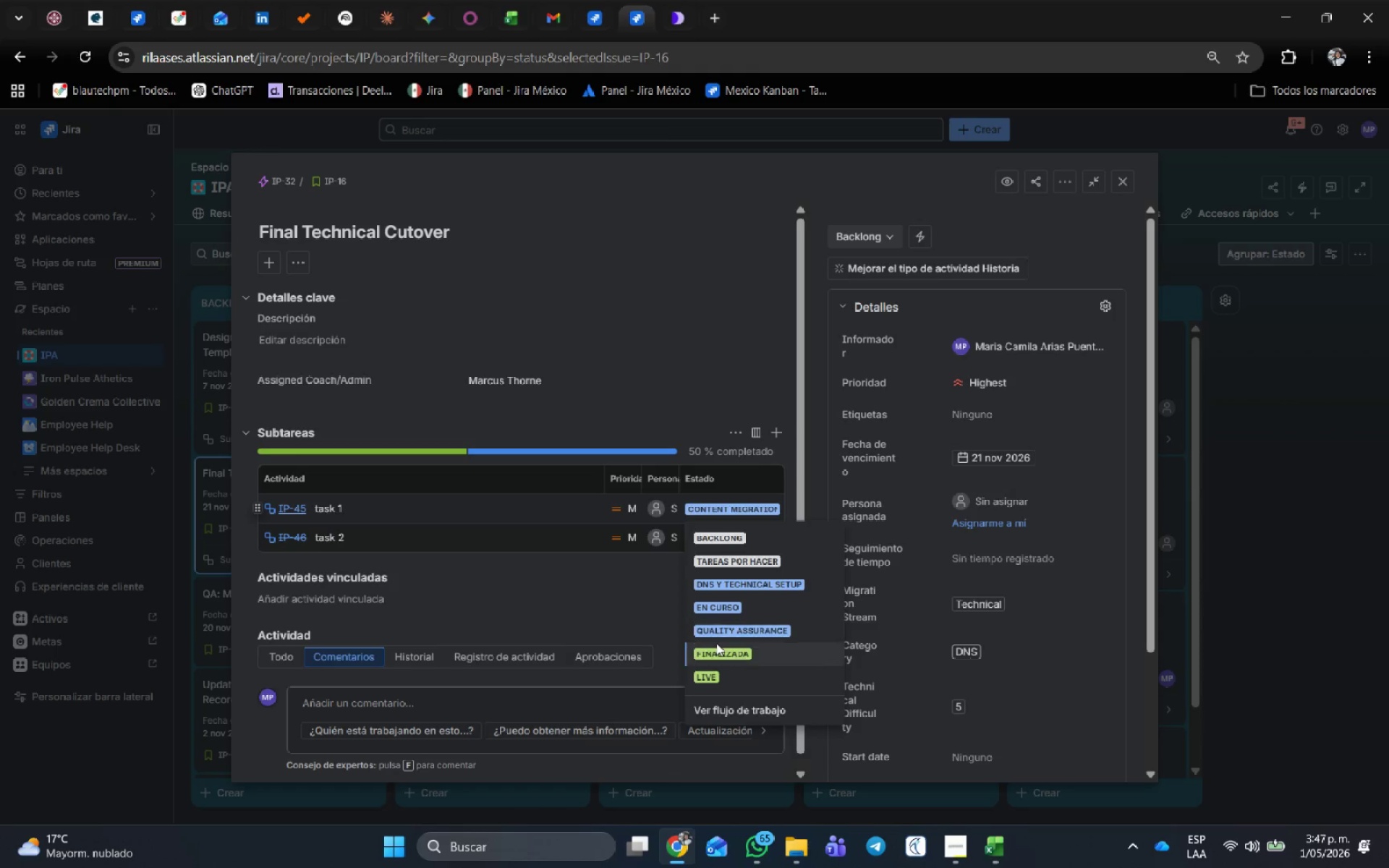 
left_click([710, 675])
 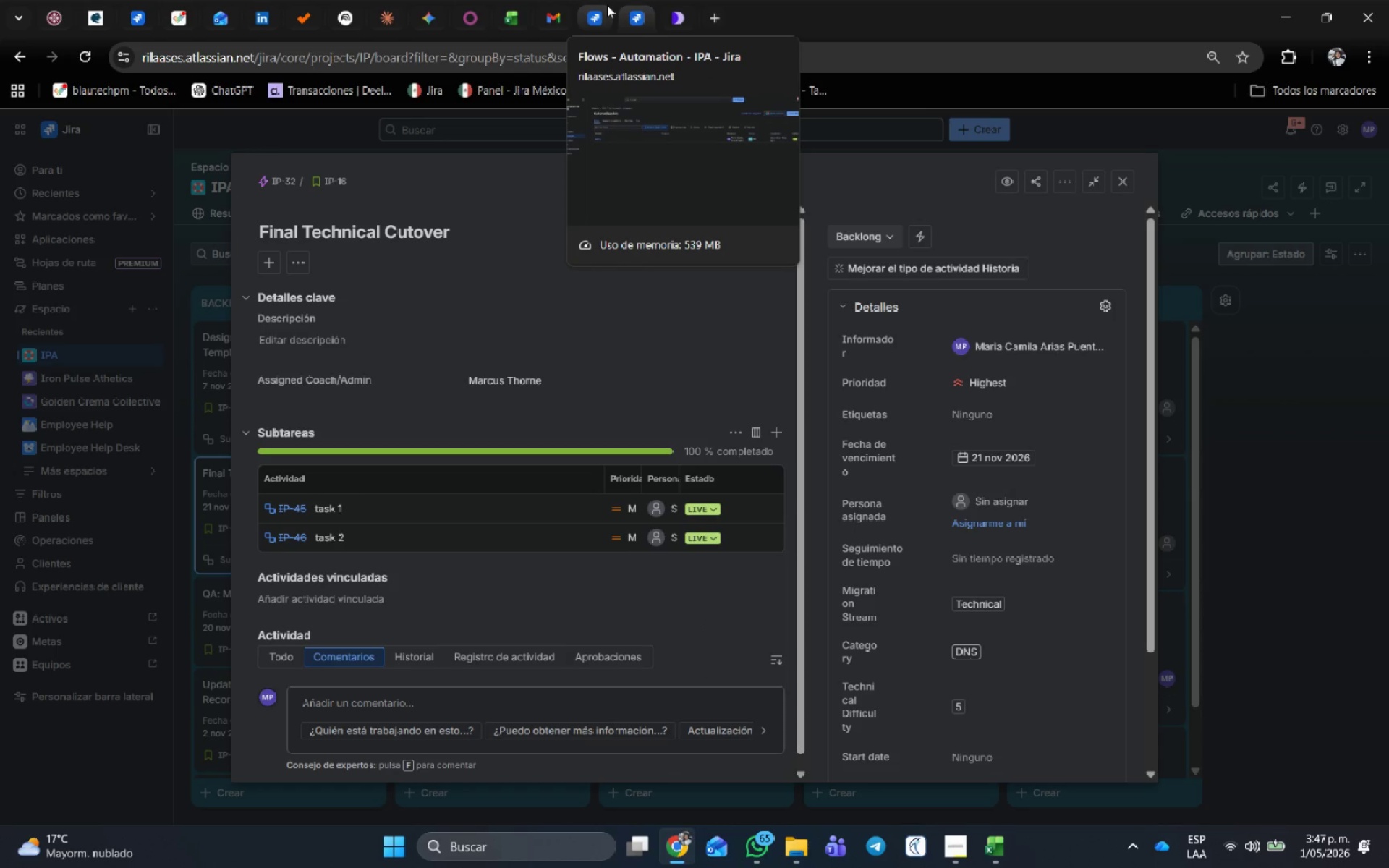 
left_click([607, 5])
 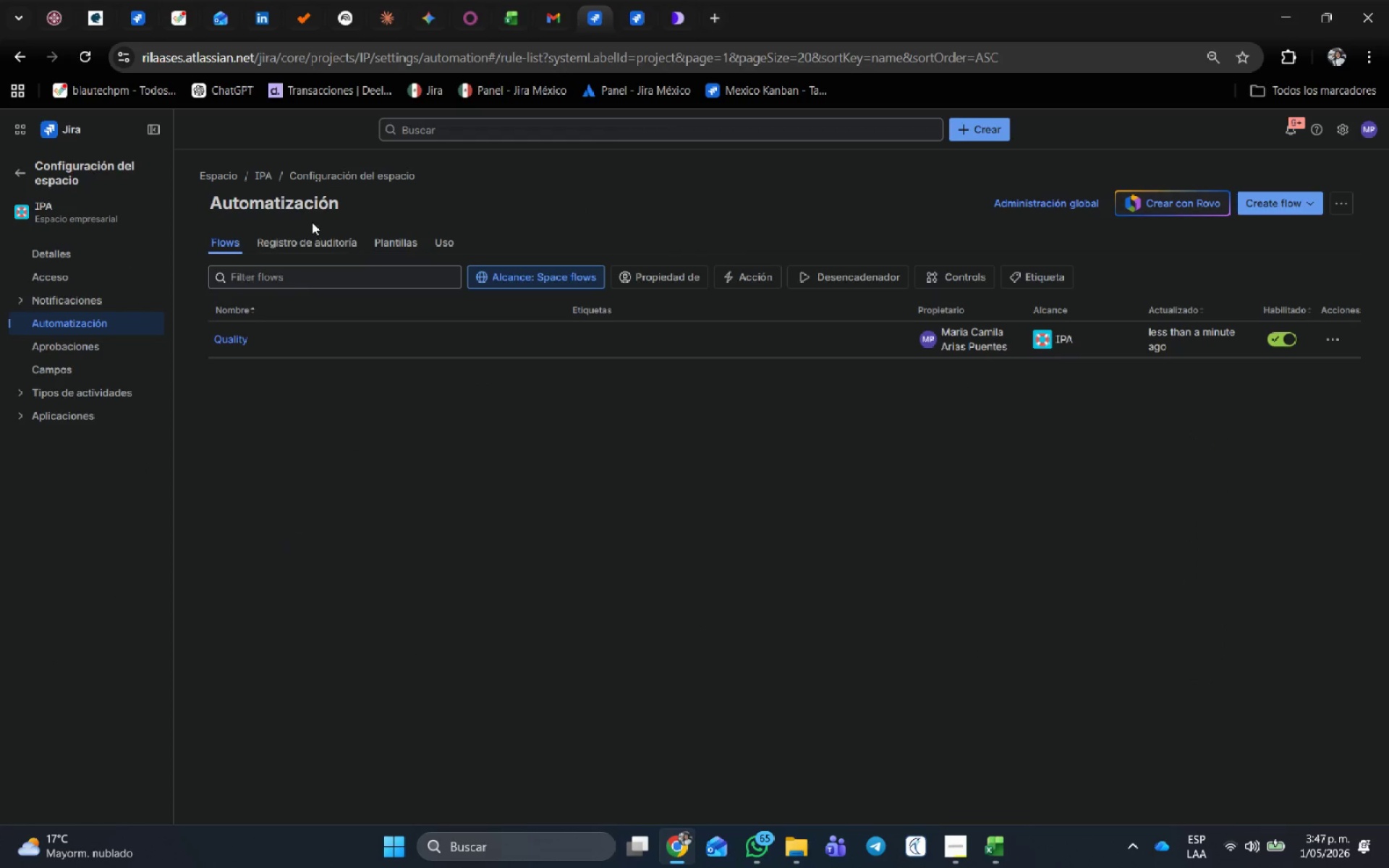 
left_click([275, 235])
 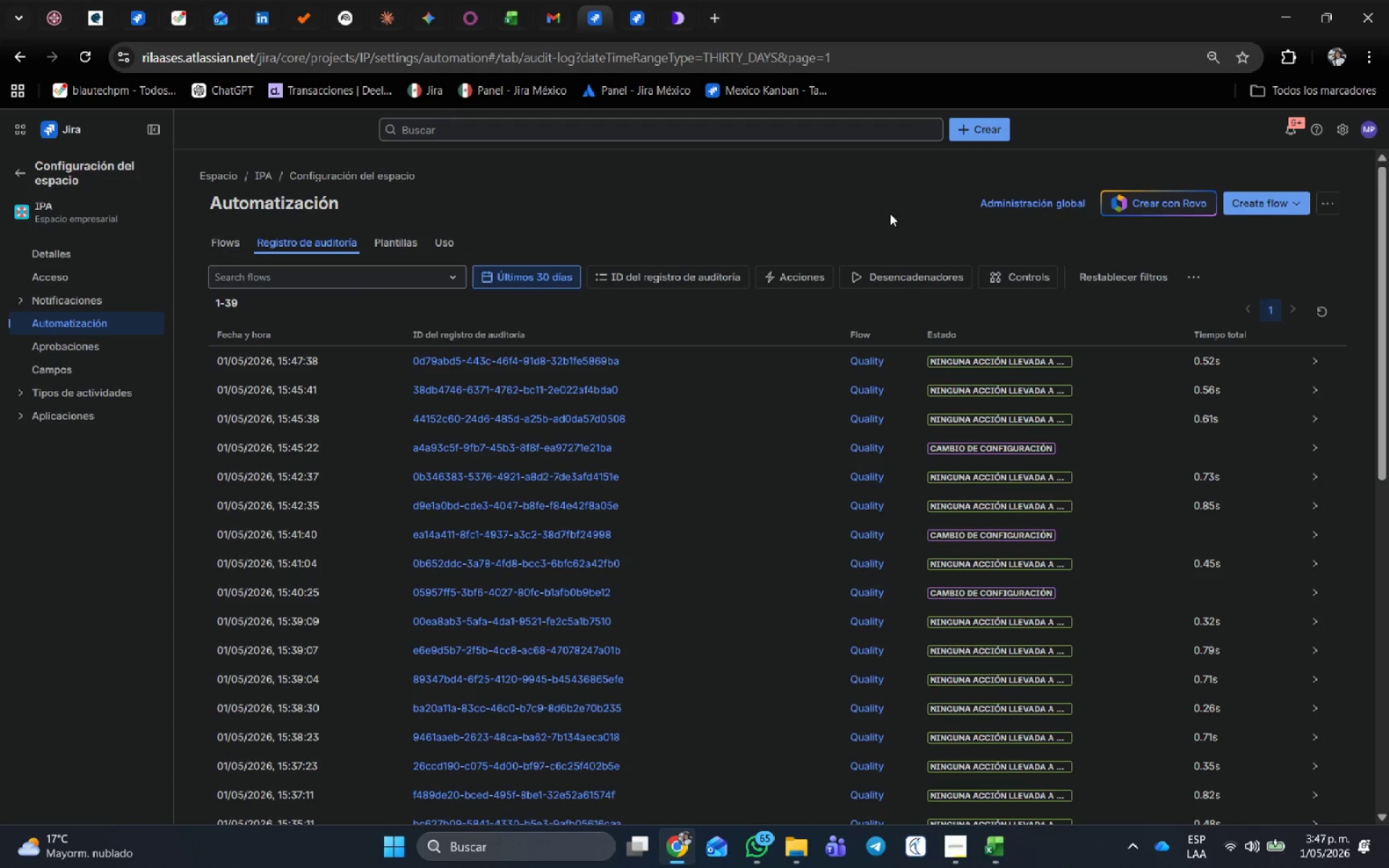 
scroll: coordinate [420, 431], scroll_direction: up, amount: 3.0
 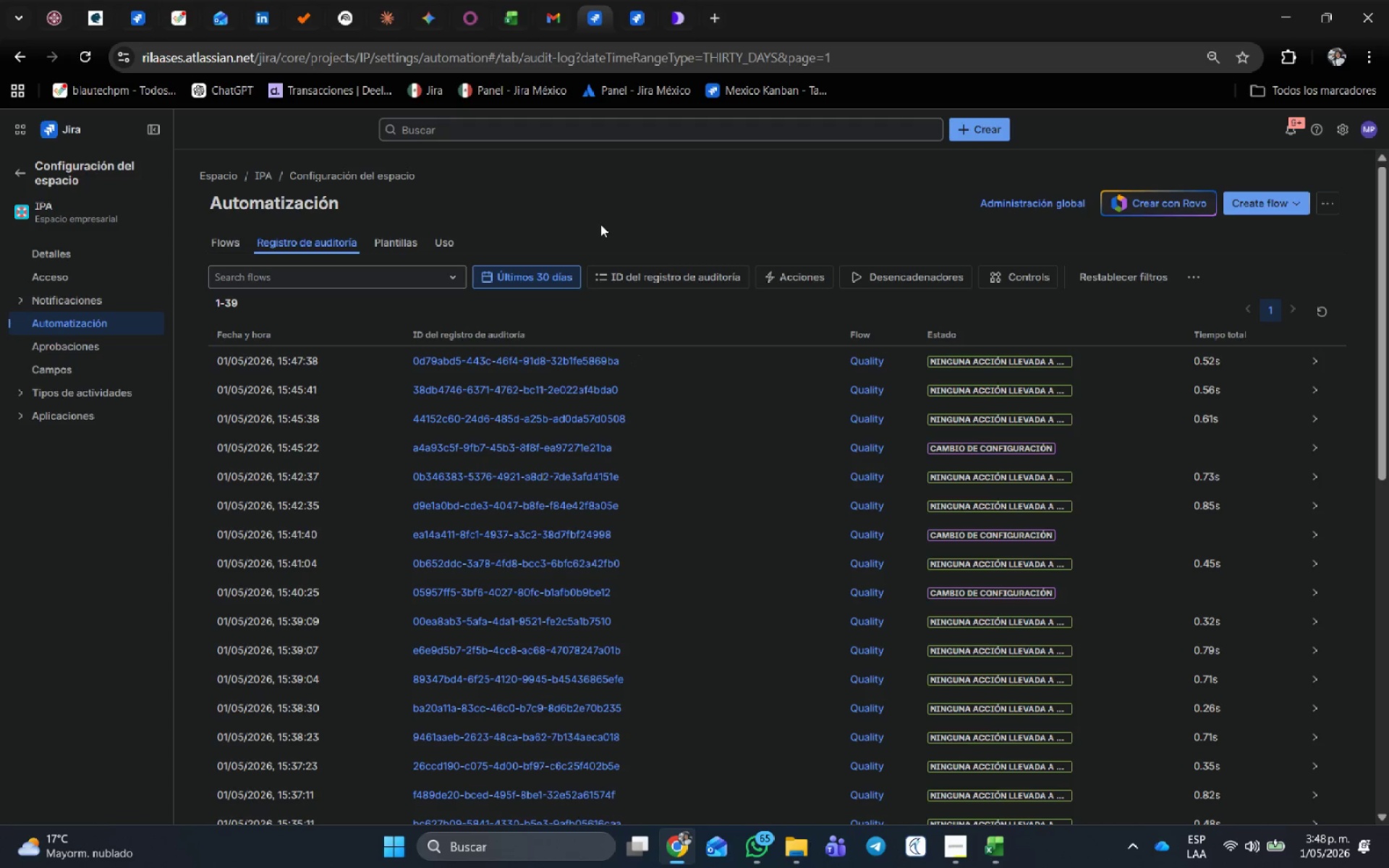 
wait(27.97)
 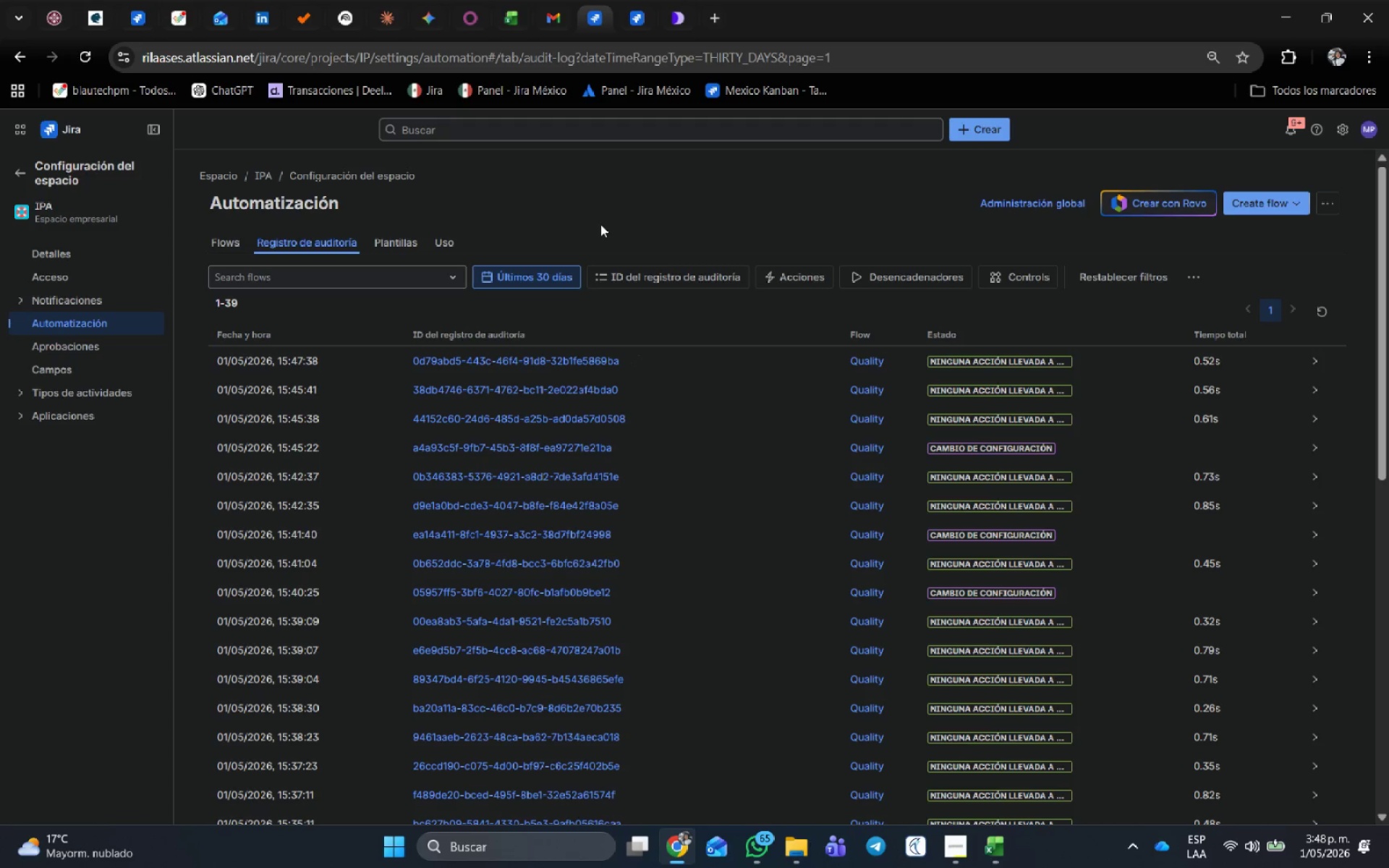 
left_click([211, 247])
 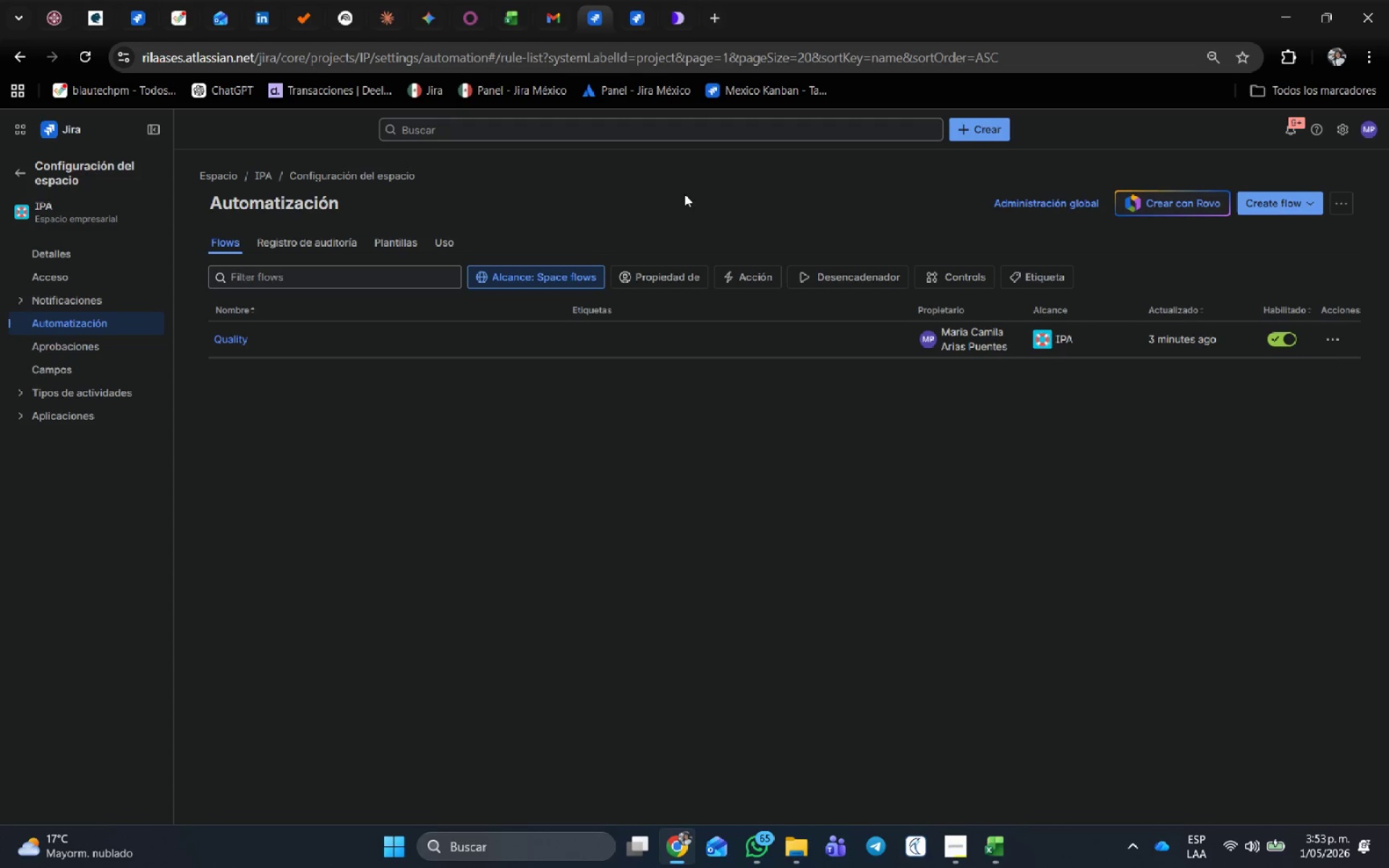 
wait(308.27)
 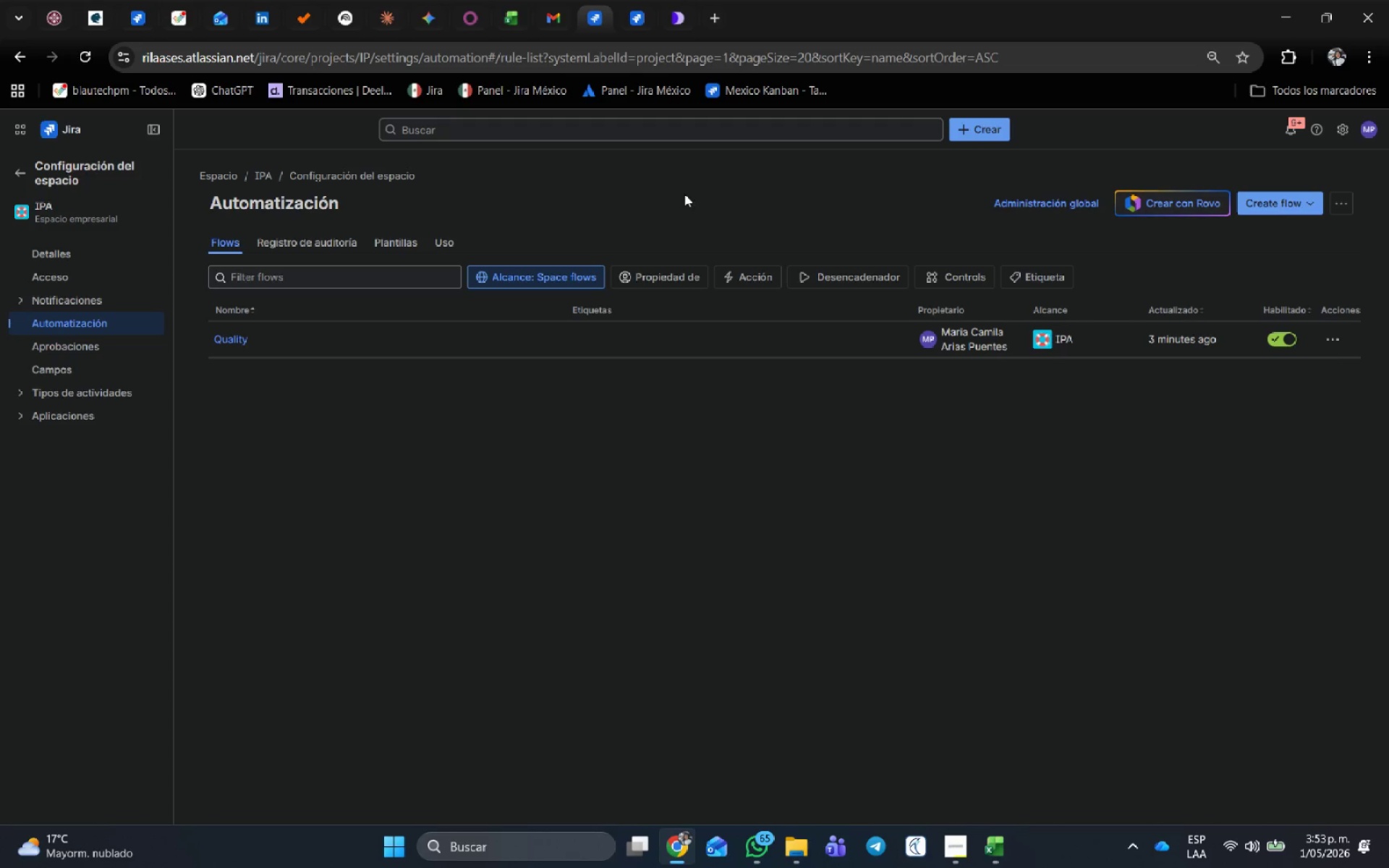 
scroll: coordinate [573, 576], scroll_direction: down, amount: 1.0
 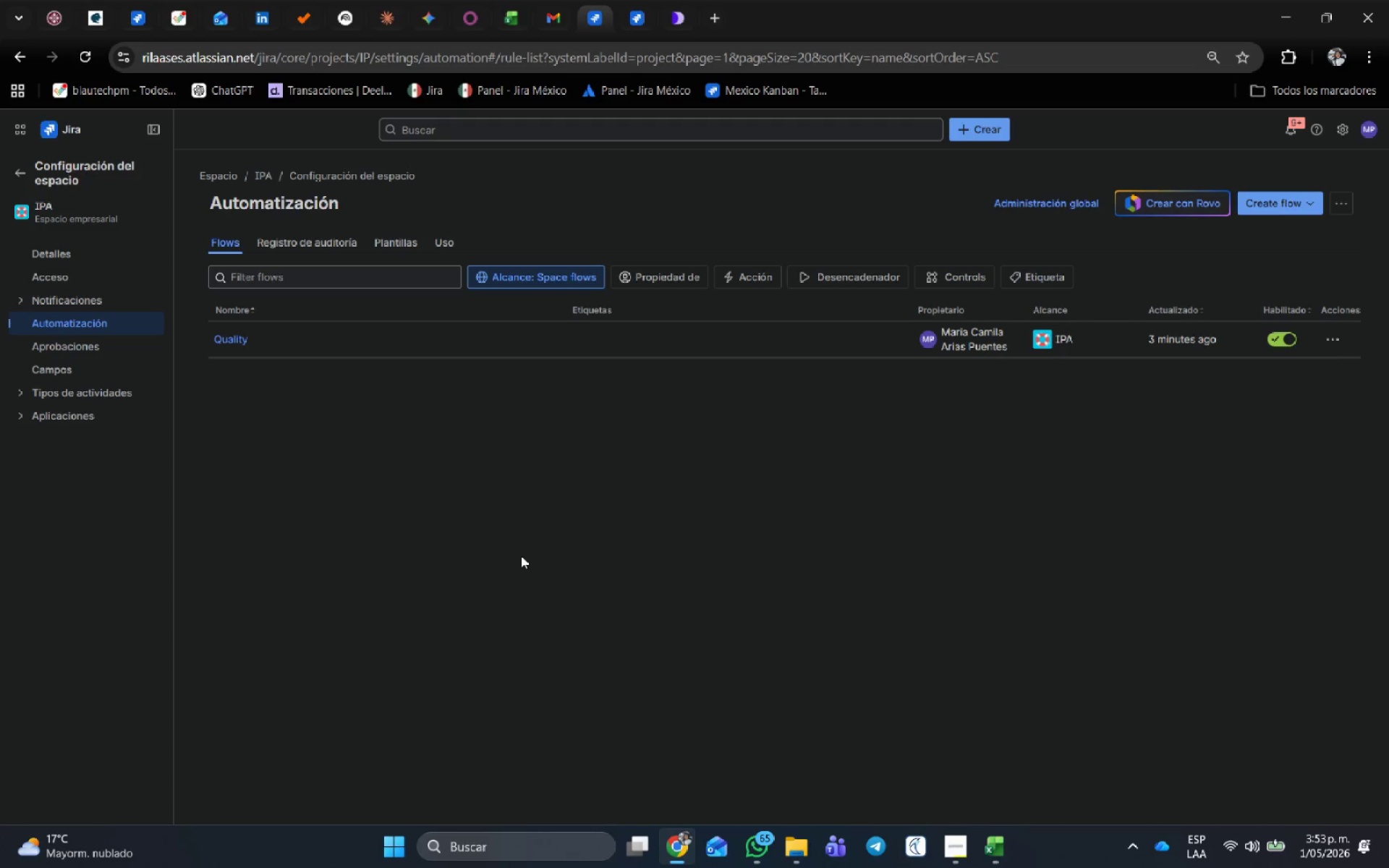 
wait(10.05)
 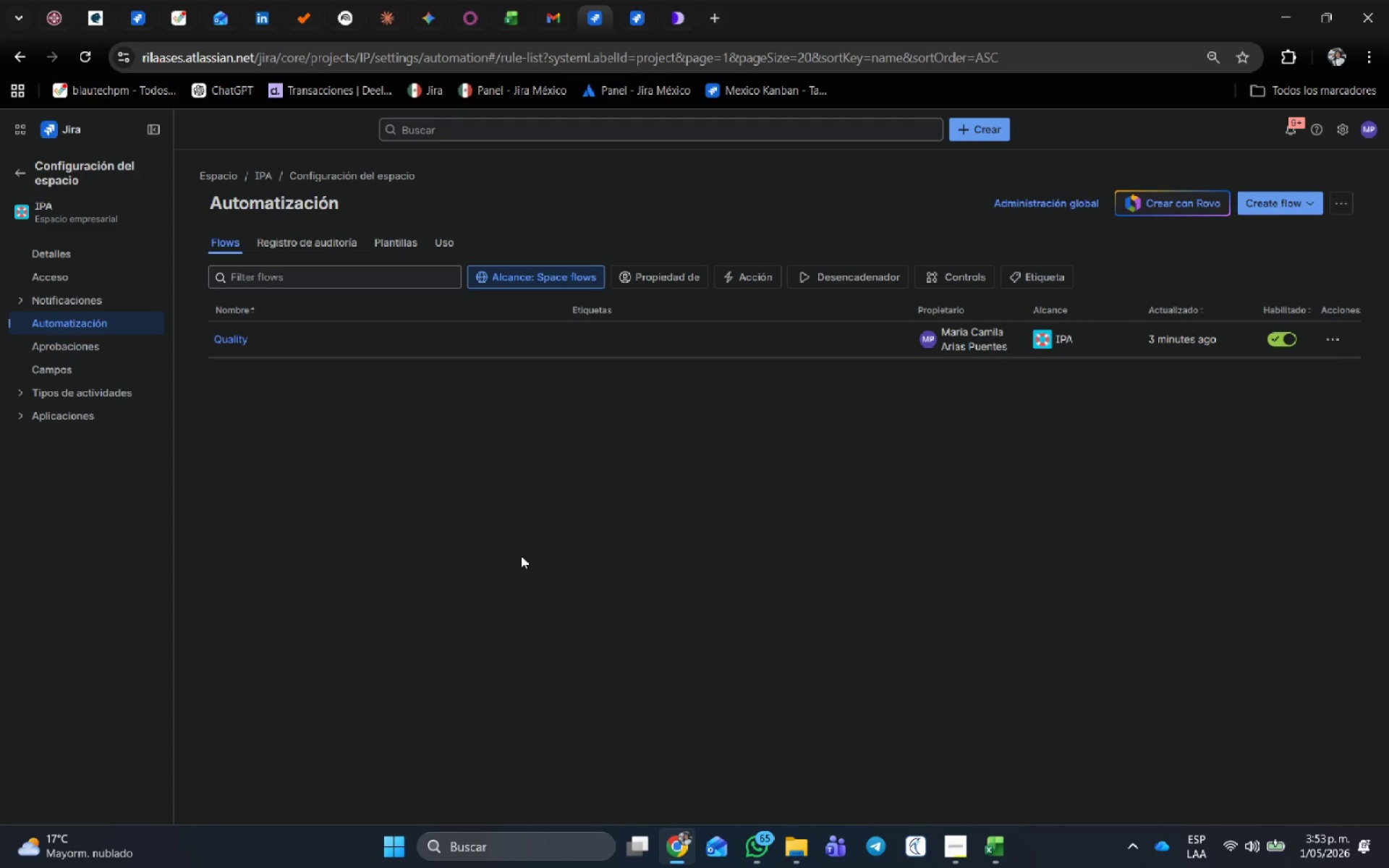 
left_click([220, 336])
 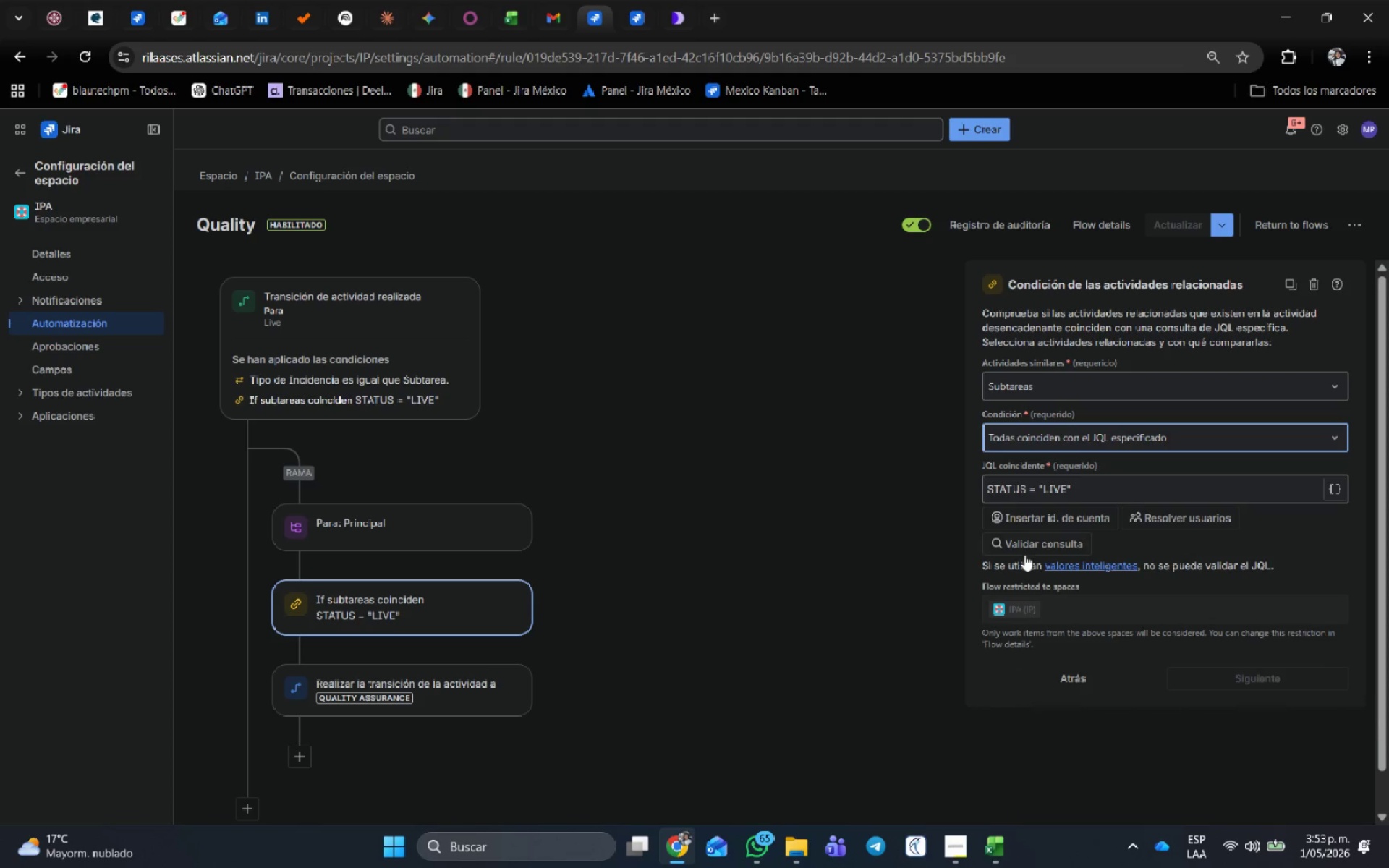 
double_click([1003, 485])
 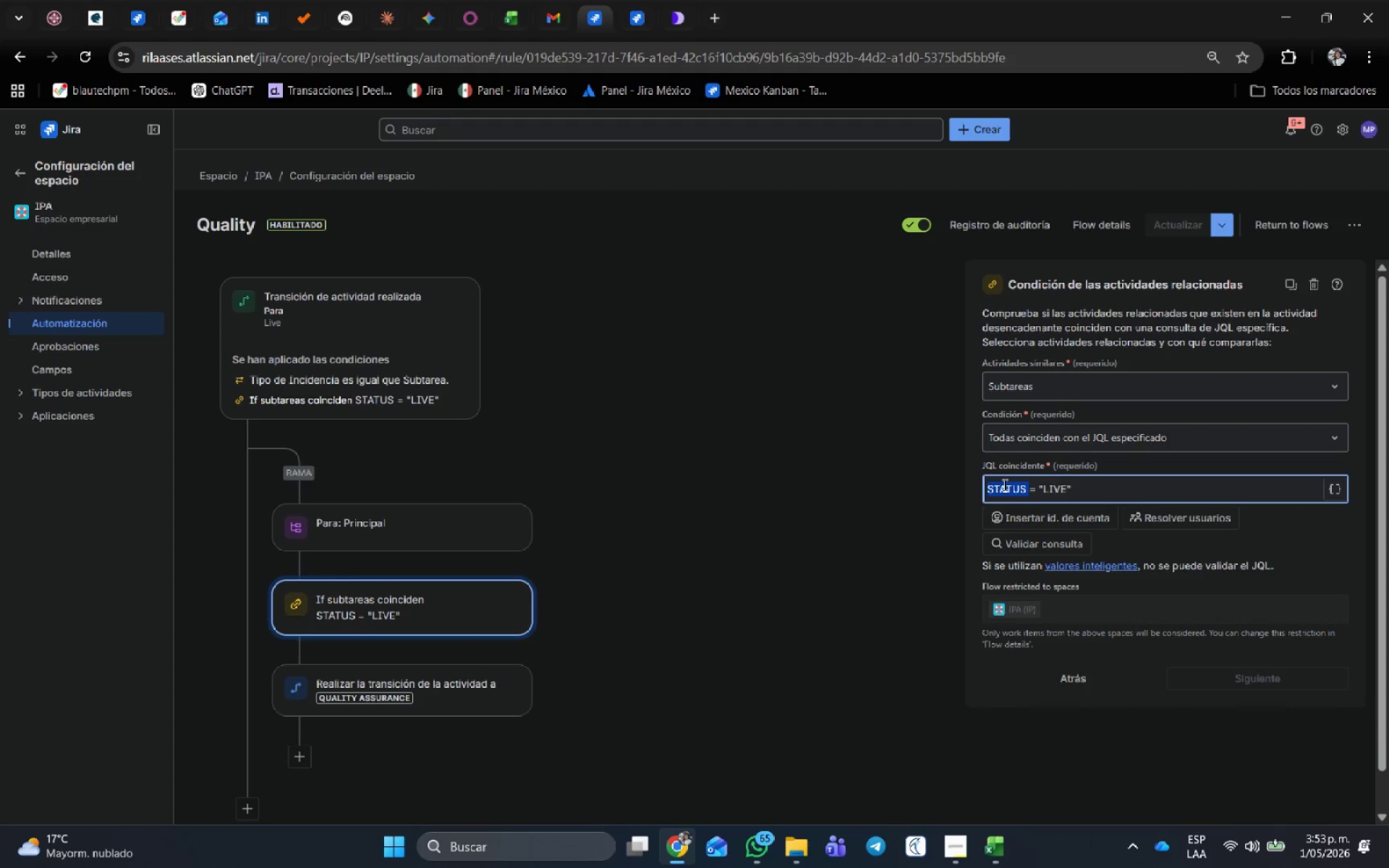 
type(status )
 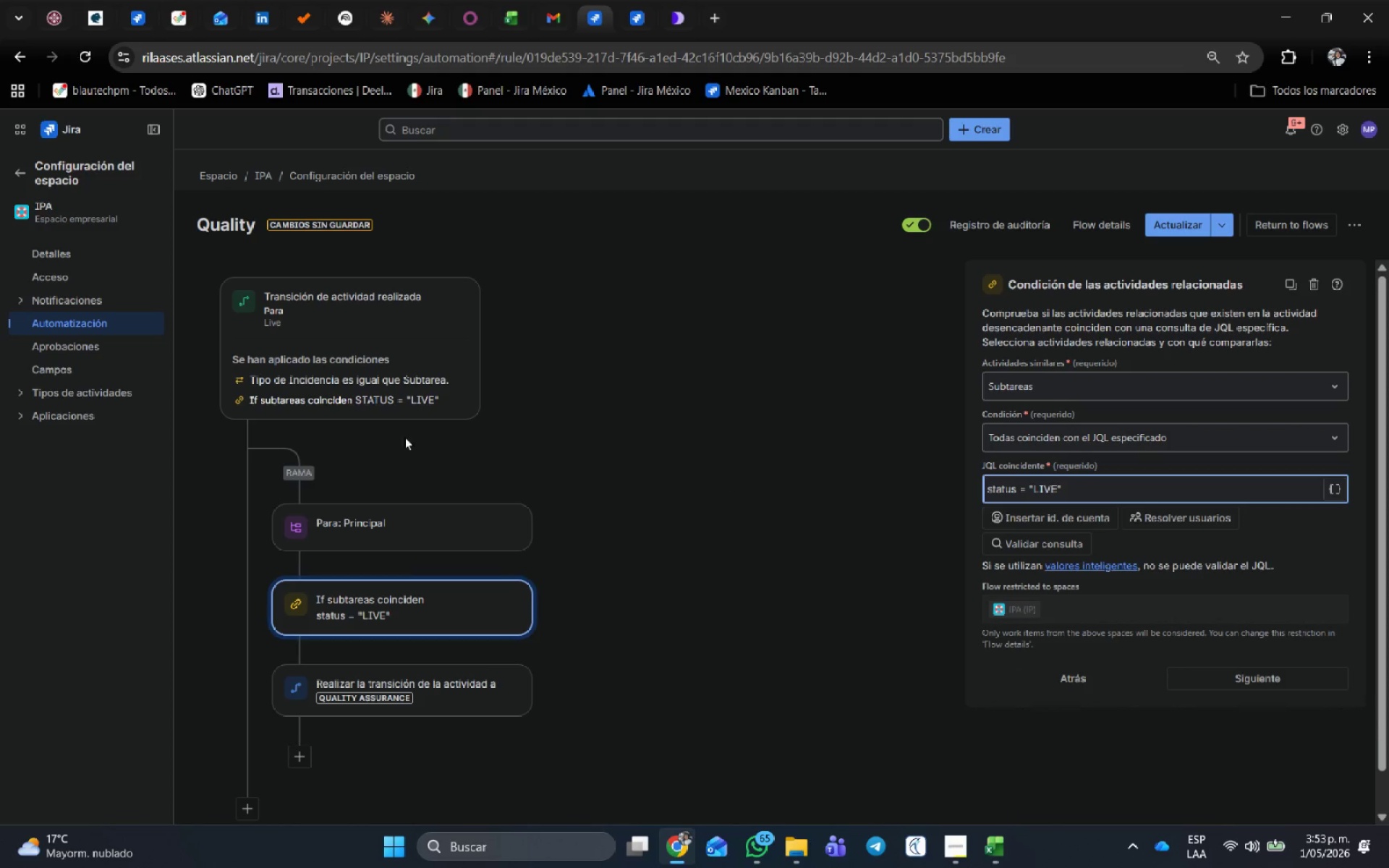 
left_click([357, 387])
 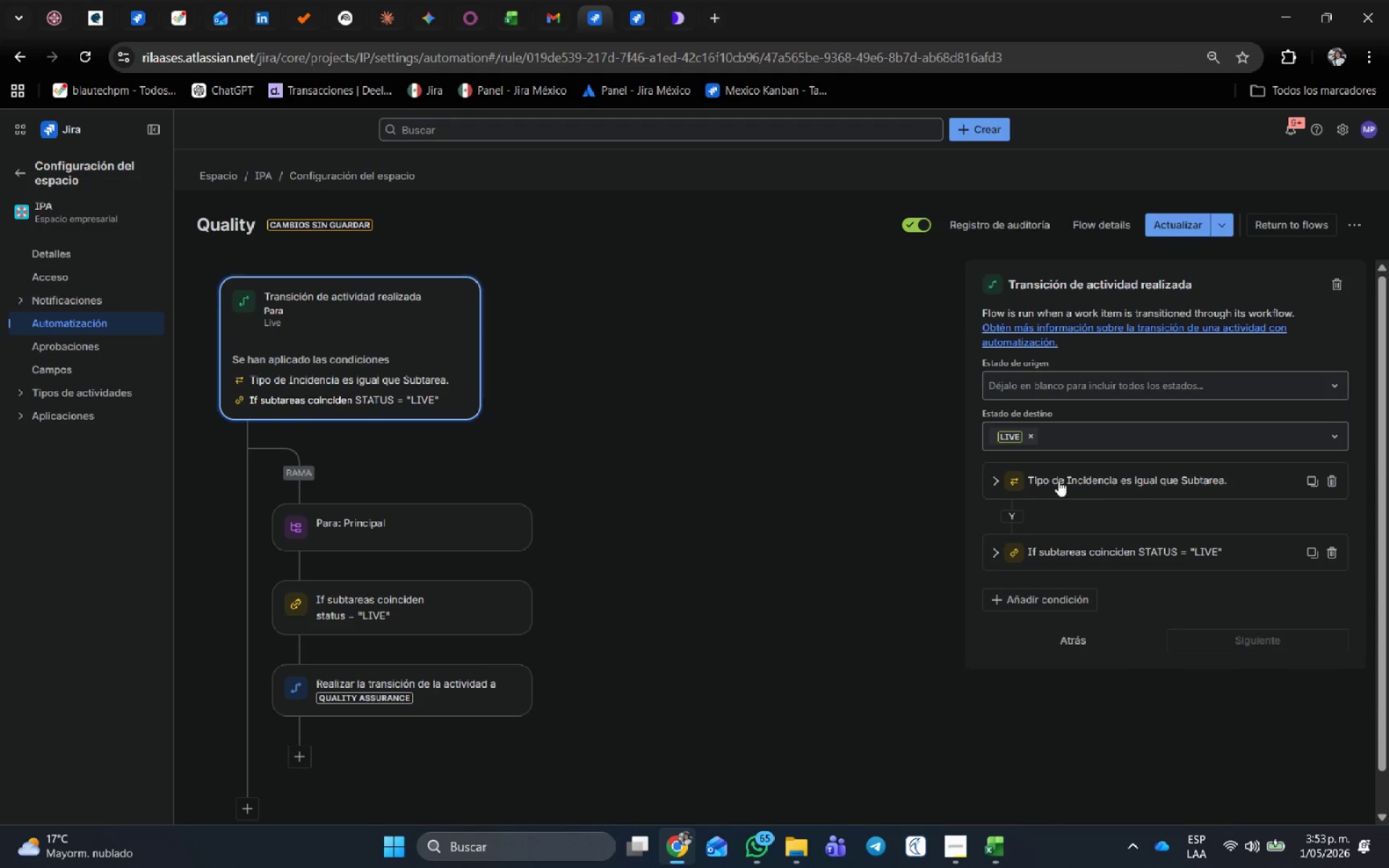 
left_click([1045, 549])
 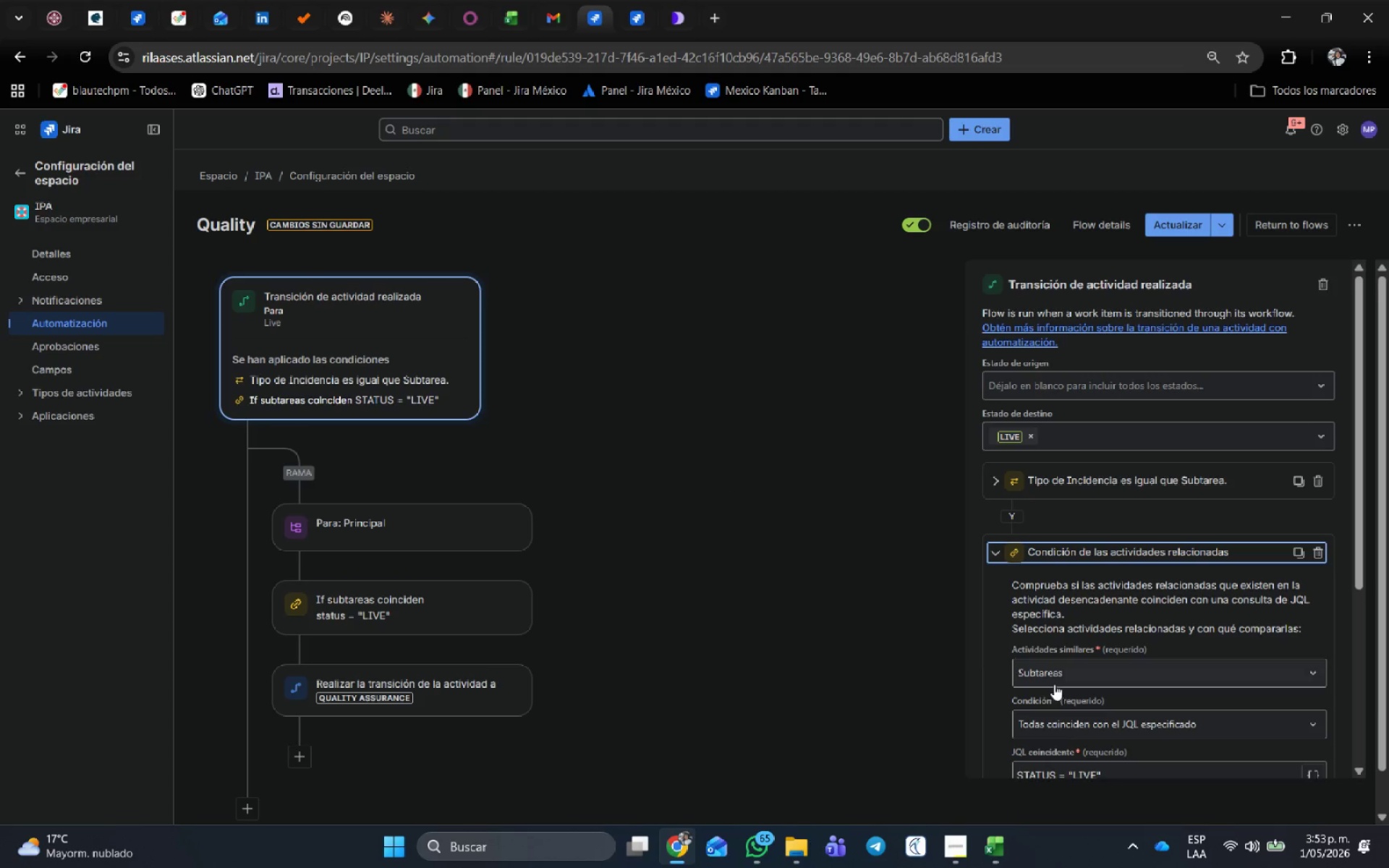 
scroll: coordinate [1063, 722], scroll_direction: down, amount: 3.0
 